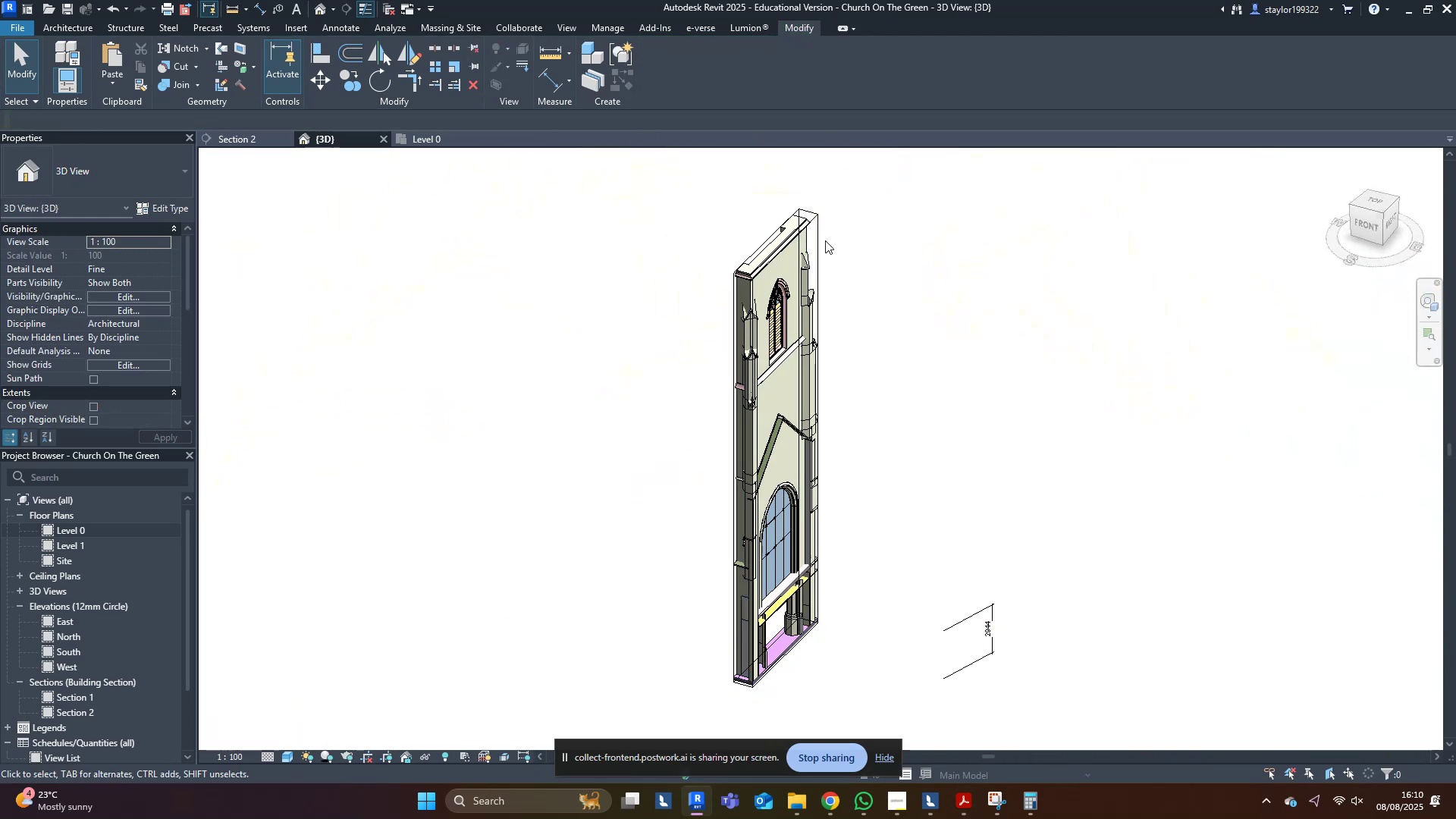 
double_click([817, 241])
 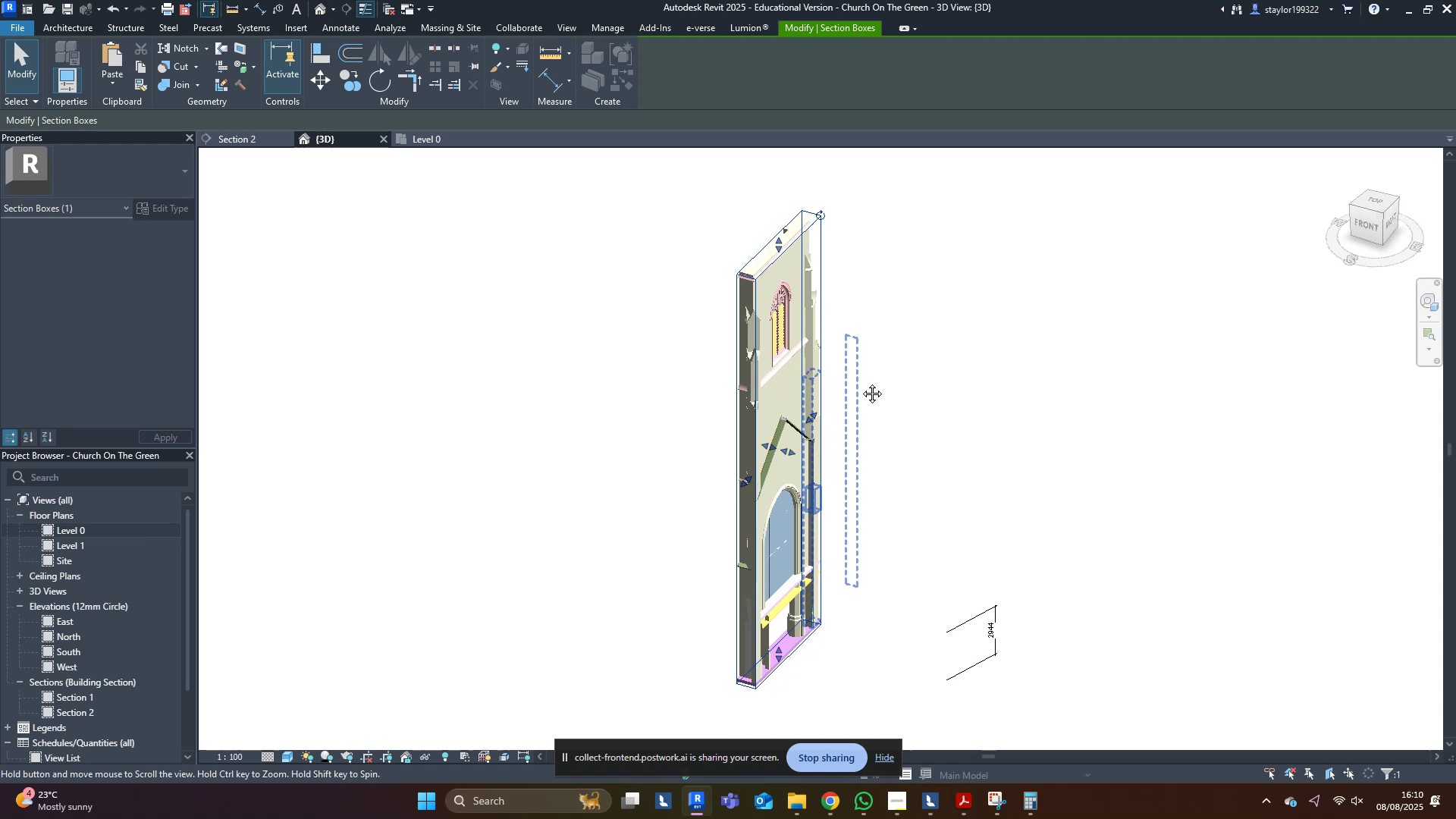 
scroll: coordinate [987, 370], scroll_direction: down, amount: 3.0
 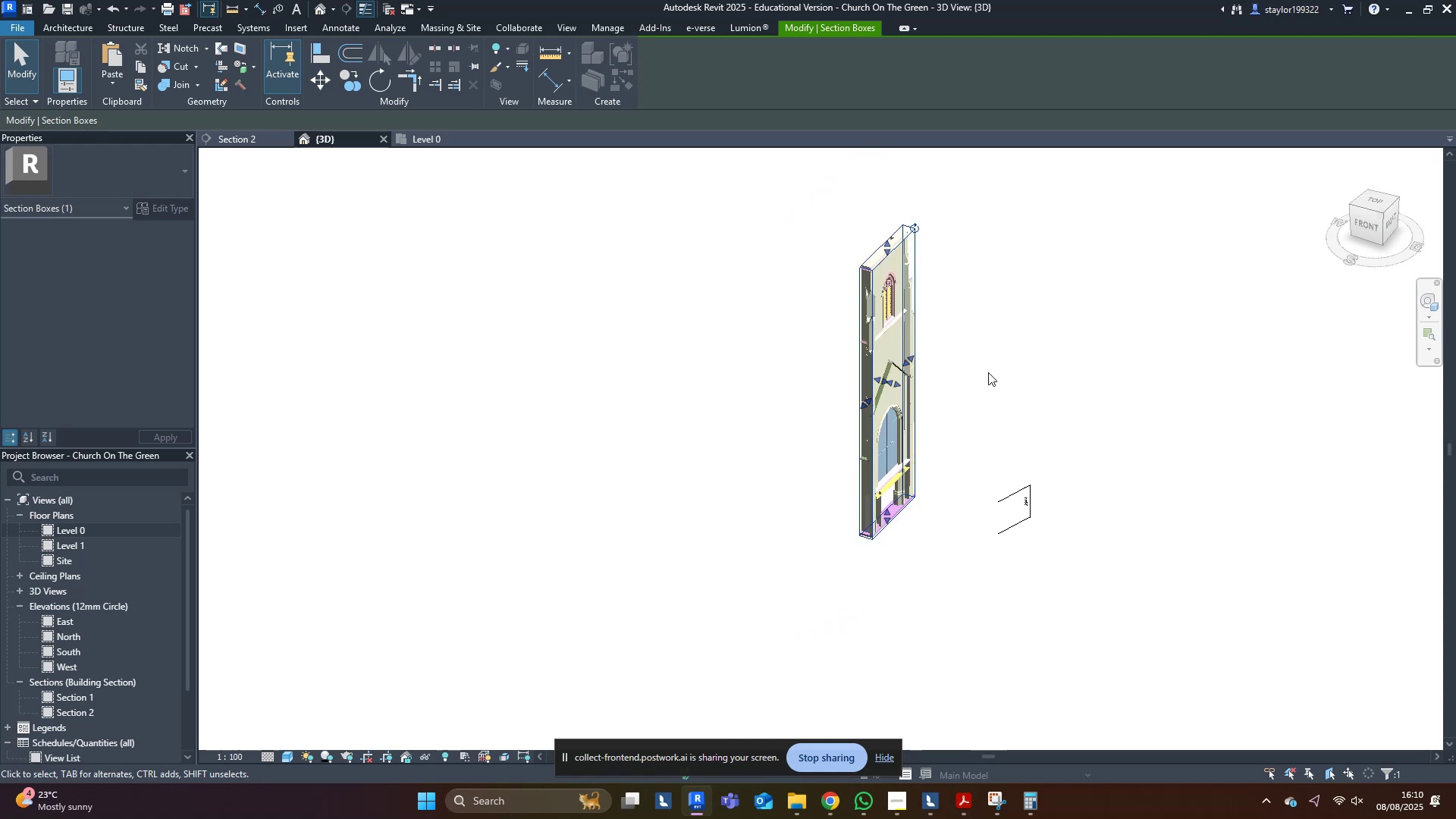 
key(Shift+ShiftLeft)
 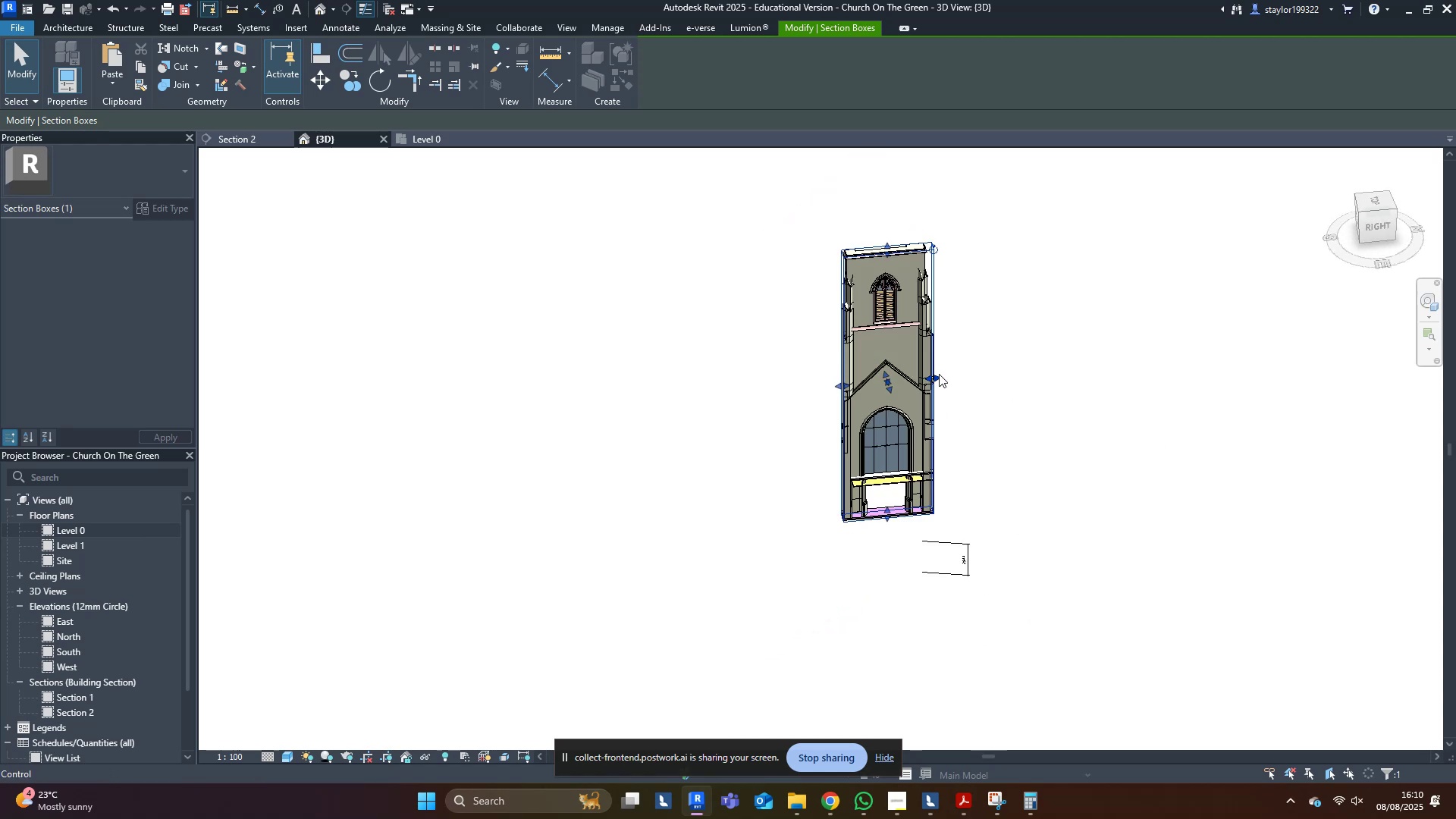 
left_click_drag(start_coordinate=[939, 375], to_coordinate=[1177, 359])
 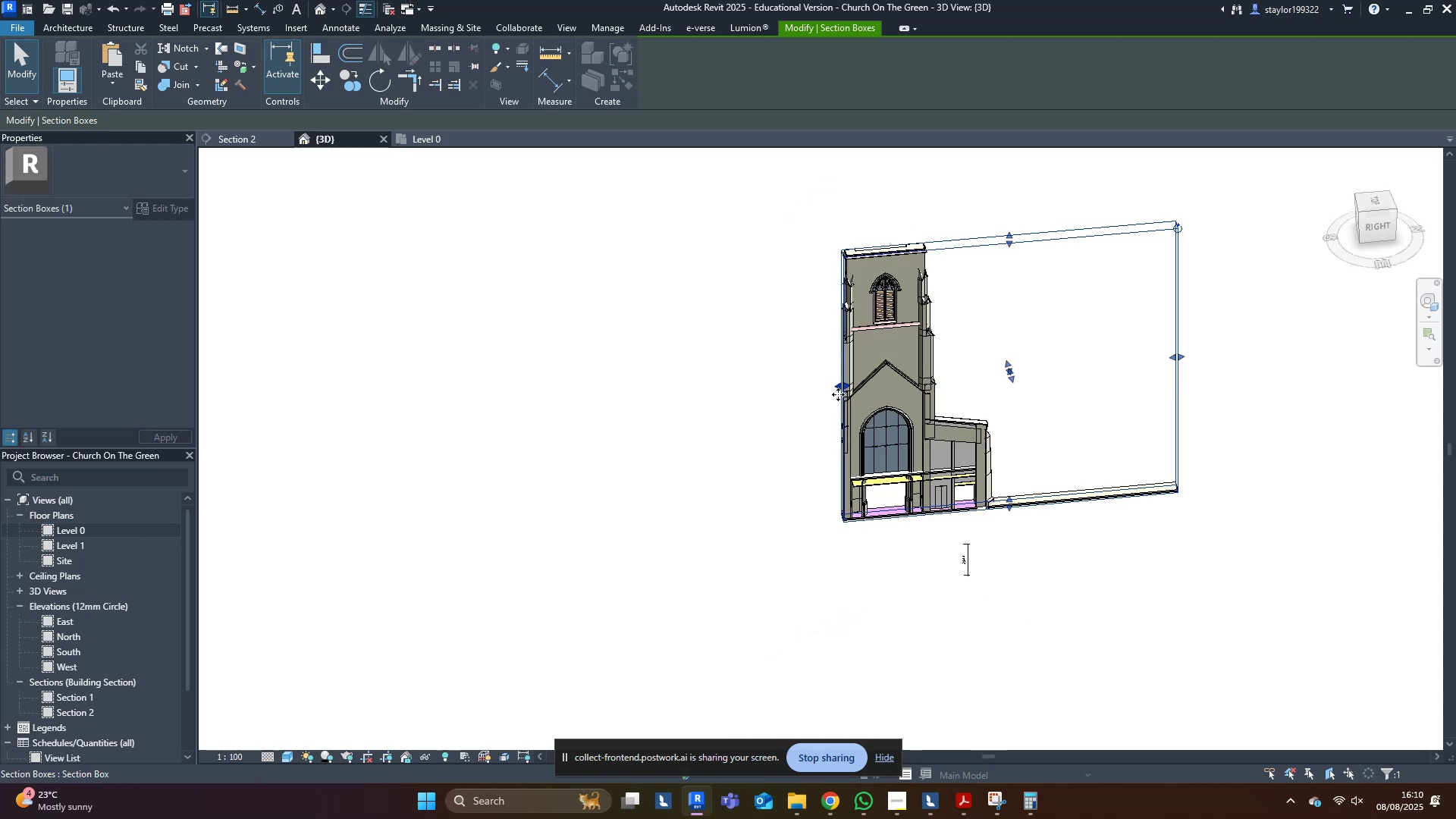 
left_click_drag(start_coordinate=[842, 389], to_coordinate=[532, 378])
 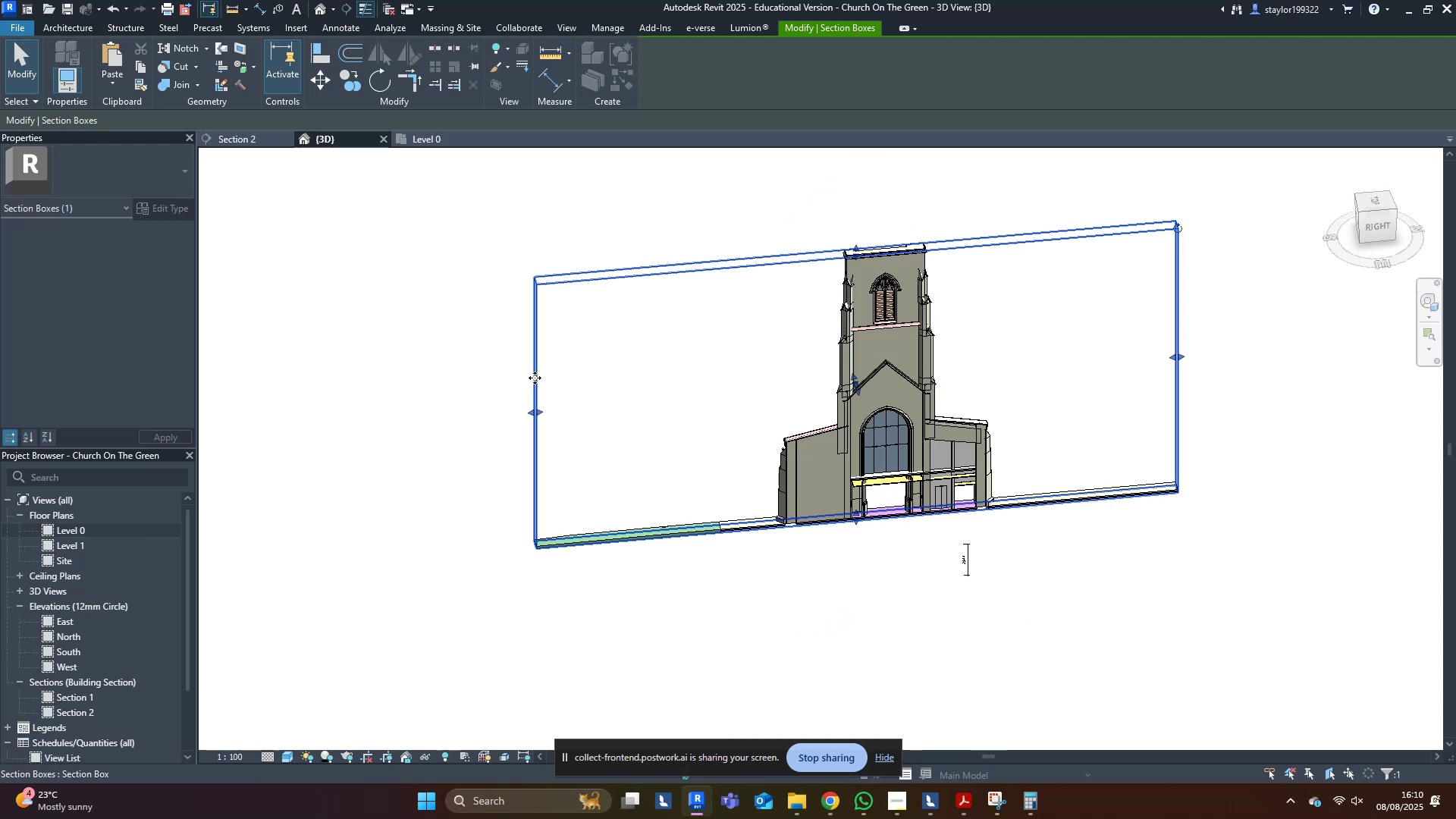 
hold_key(key=ShiftLeft, duration=0.36)
 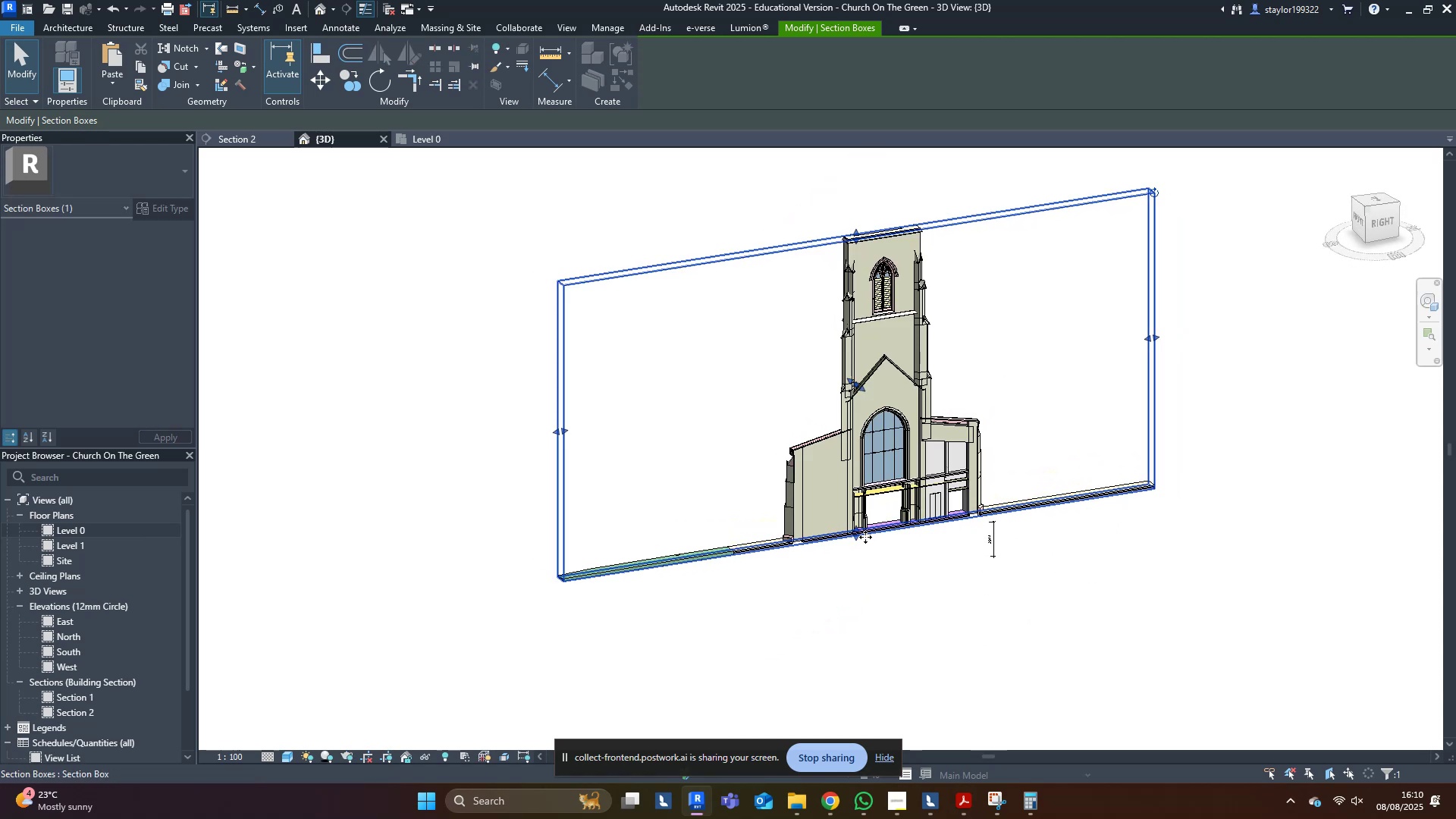 
left_click_drag(start_coordinate=[861, 535], to_coordinate=[880, 654])
 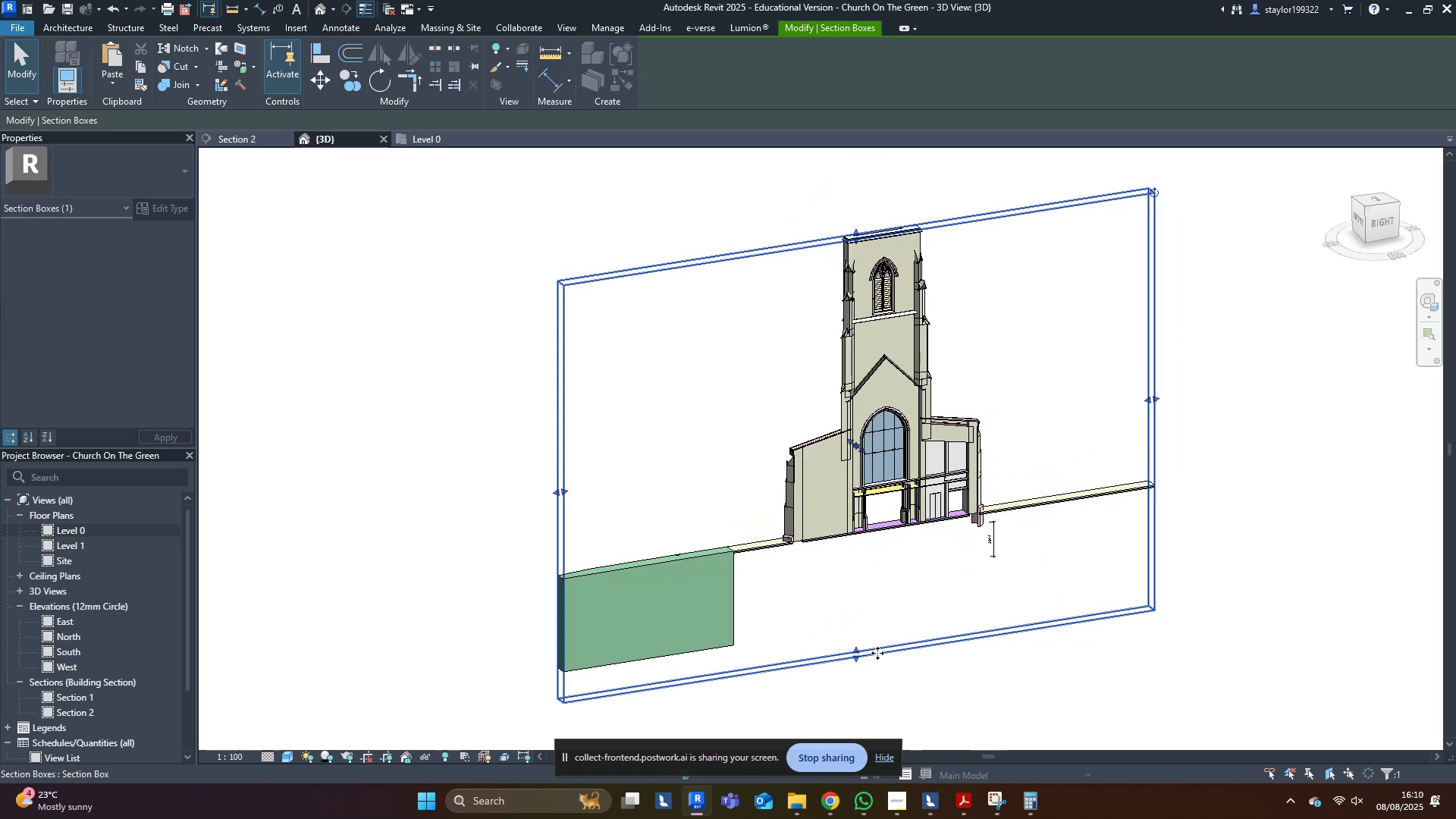 
hold_key(key=ShiftLeft, duration=0.41)
 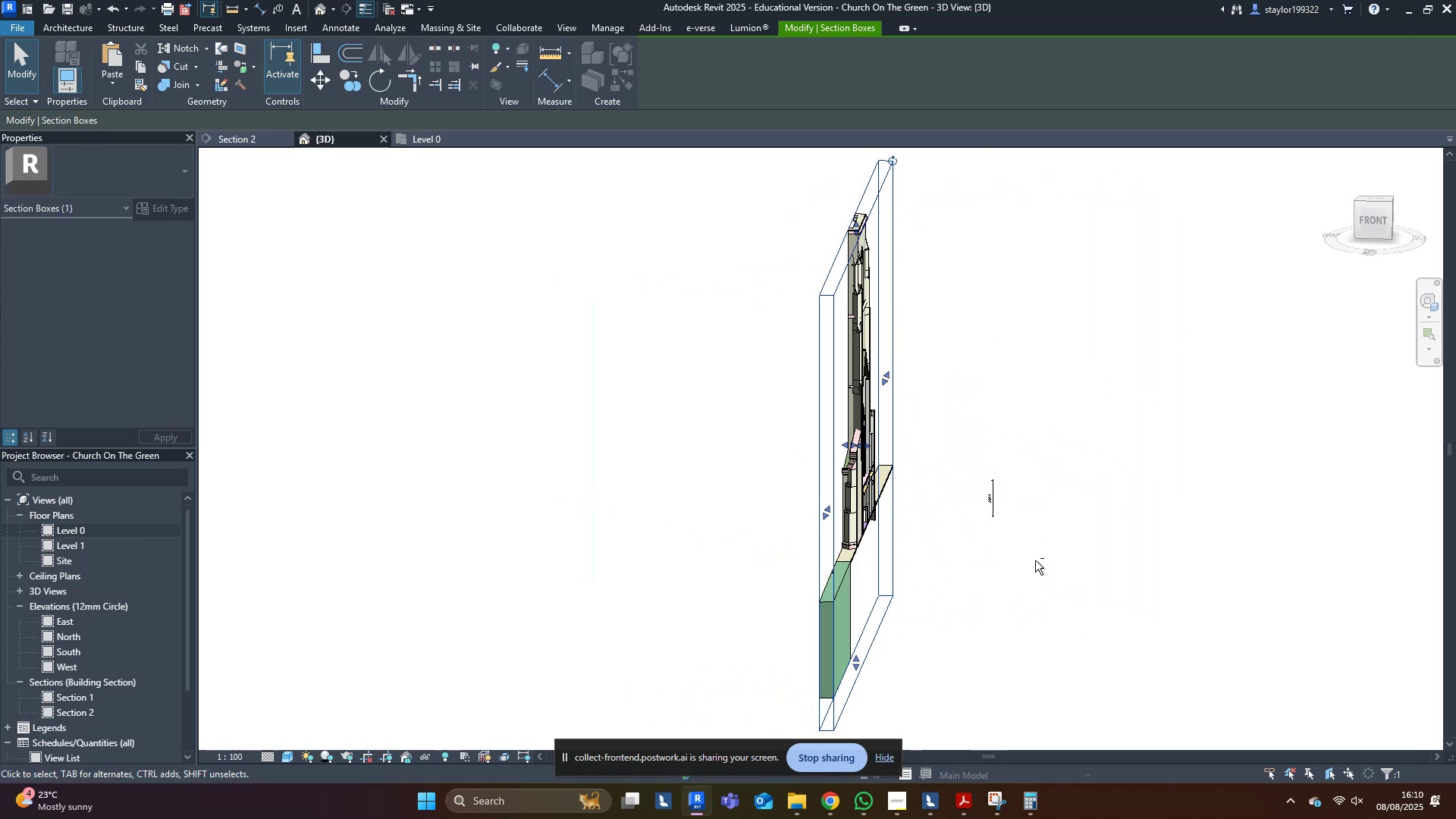 
scroll: coordinate [840, 466], scroll_direction: up, amount: 4.0
 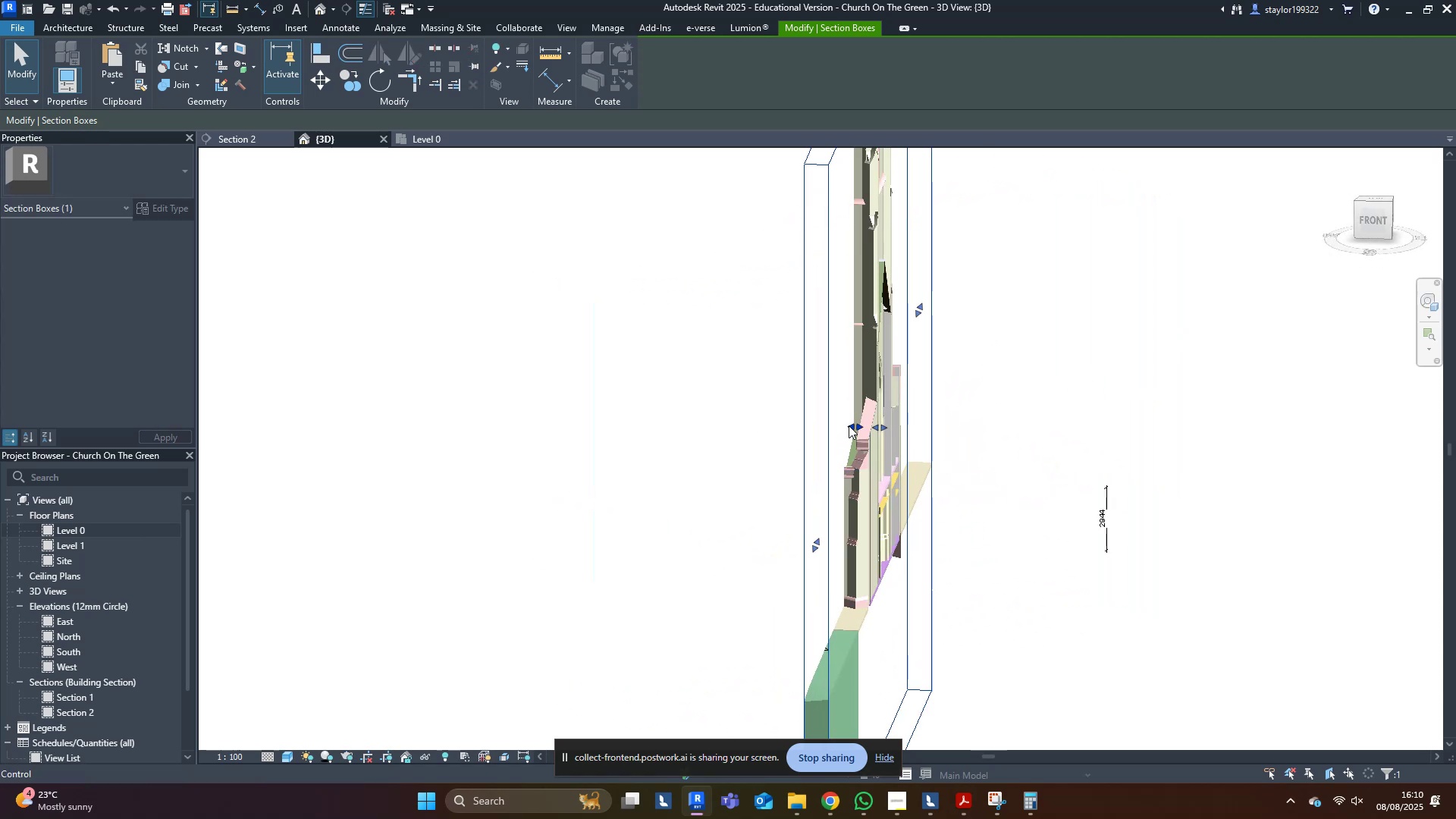 
left_click_drag(start_coordinate=[849, 423], to_coordinate=[836, 420])
 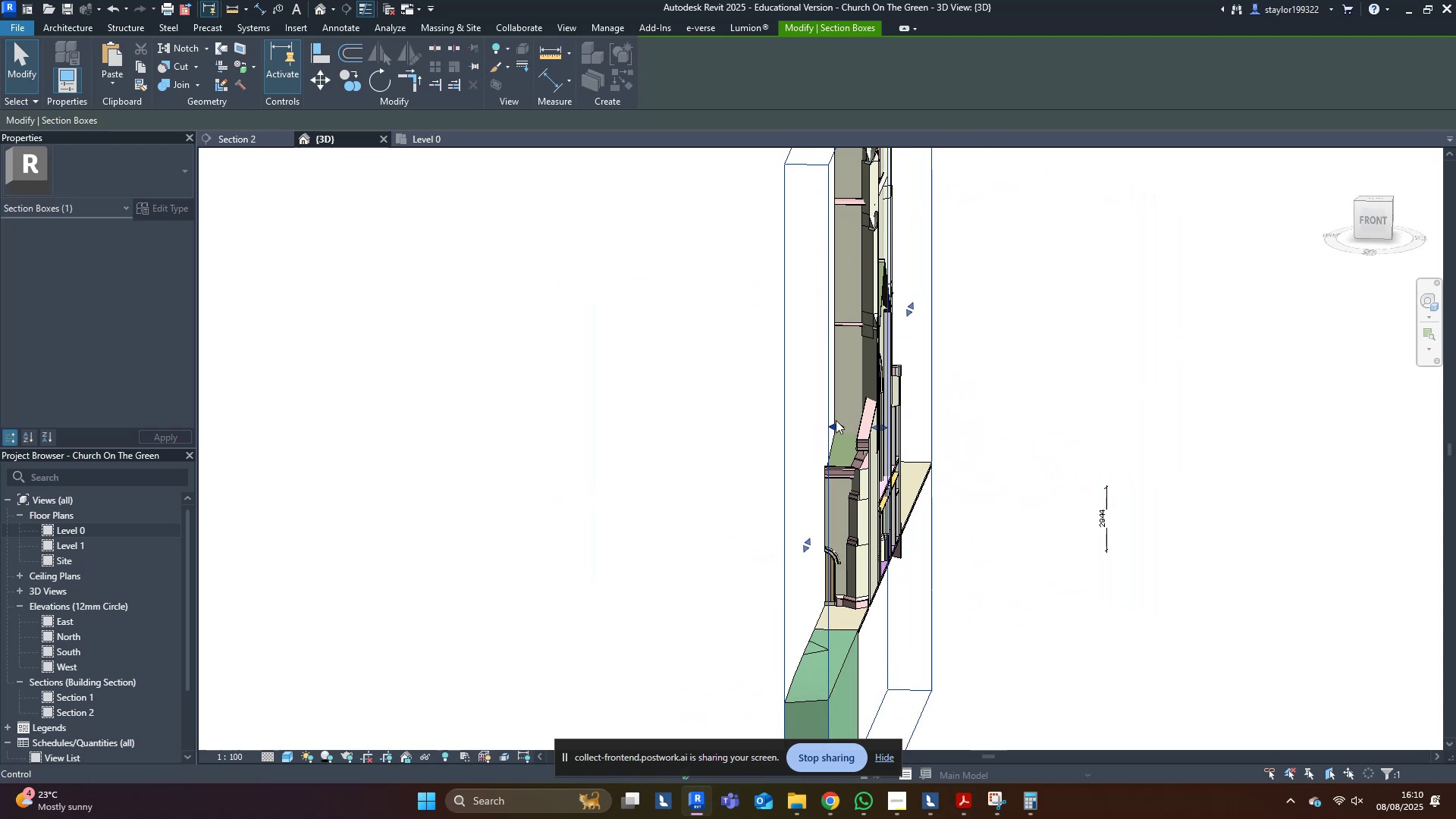 
hold_key(key=ShiftLeft, duration=1.14)
 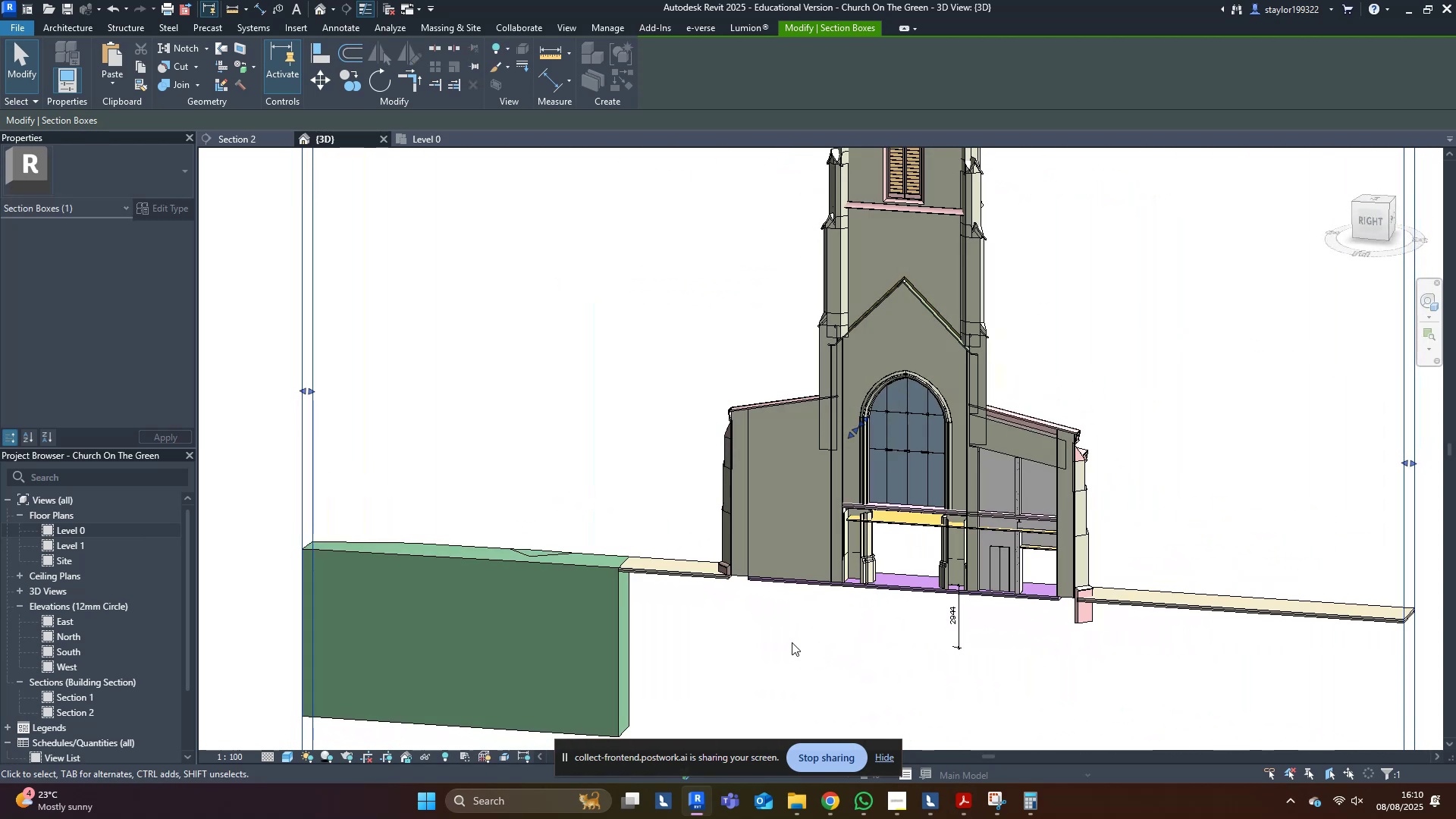 
hold_key(key=ShiftLeft, duration=0.32)
 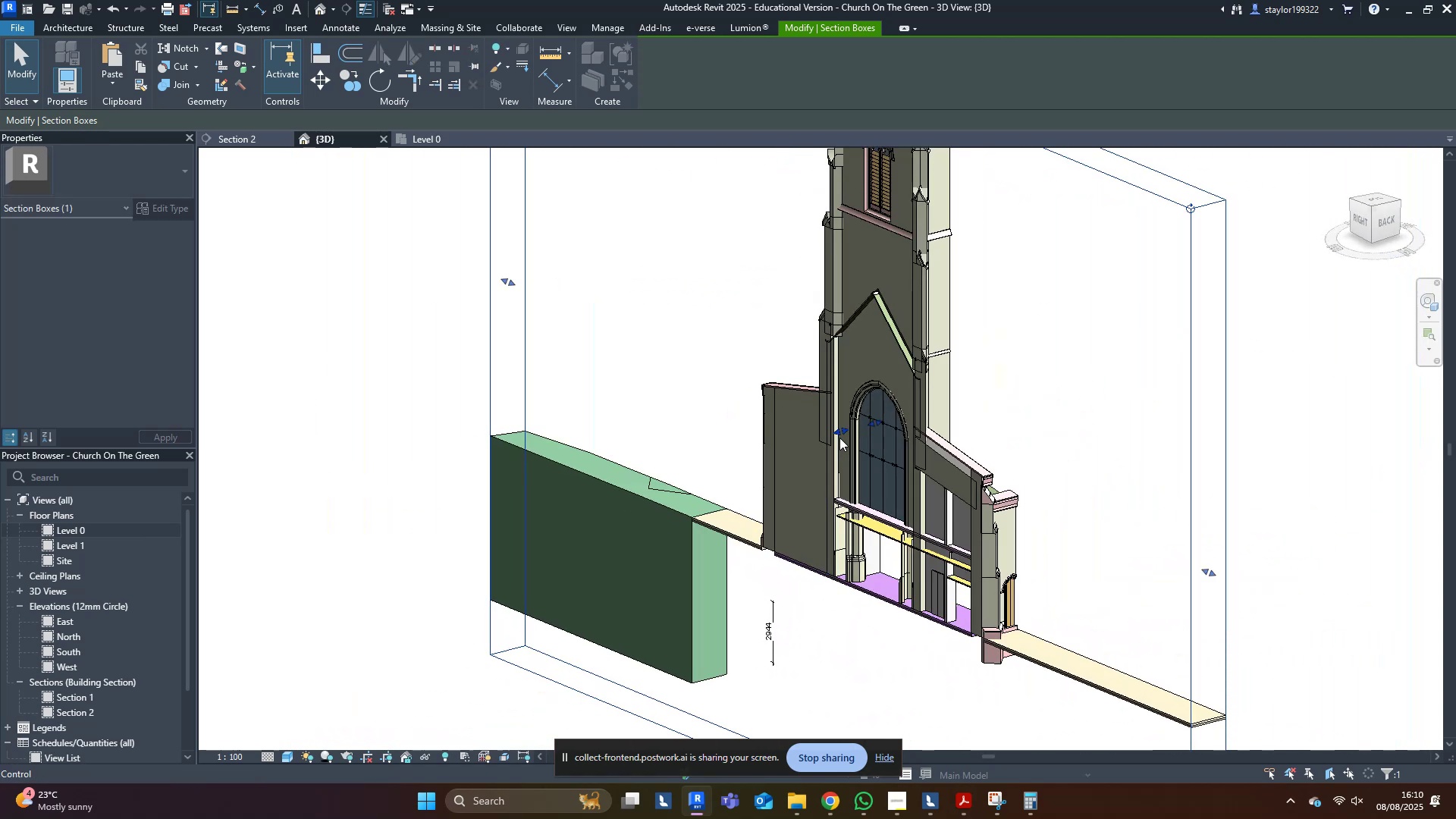 
left_click_drag(start_coordinate=[836, 428], to_coordinate=[747, 440])
 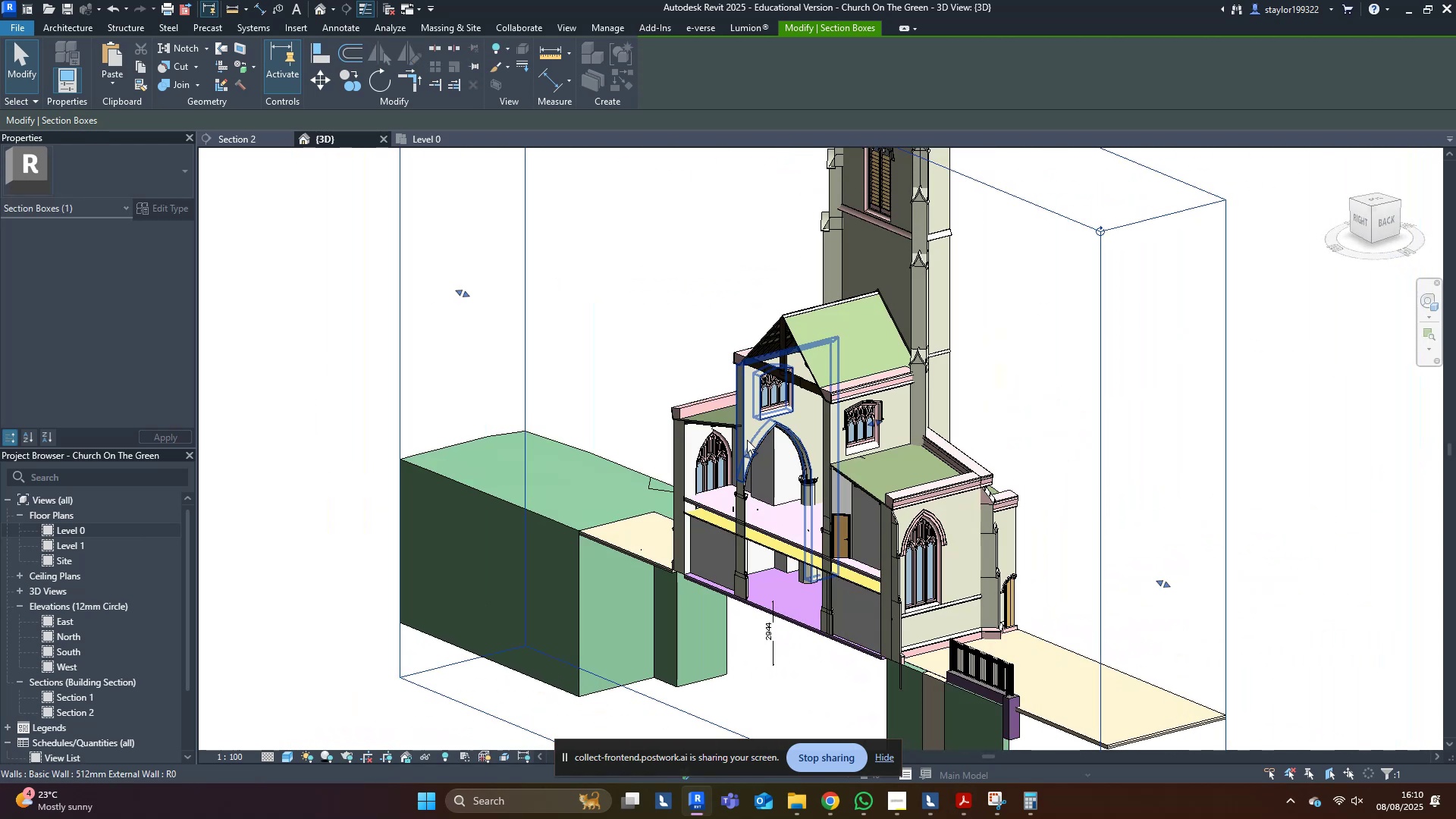 
hold_key(key=ShiftLeft, duration=1.53)
 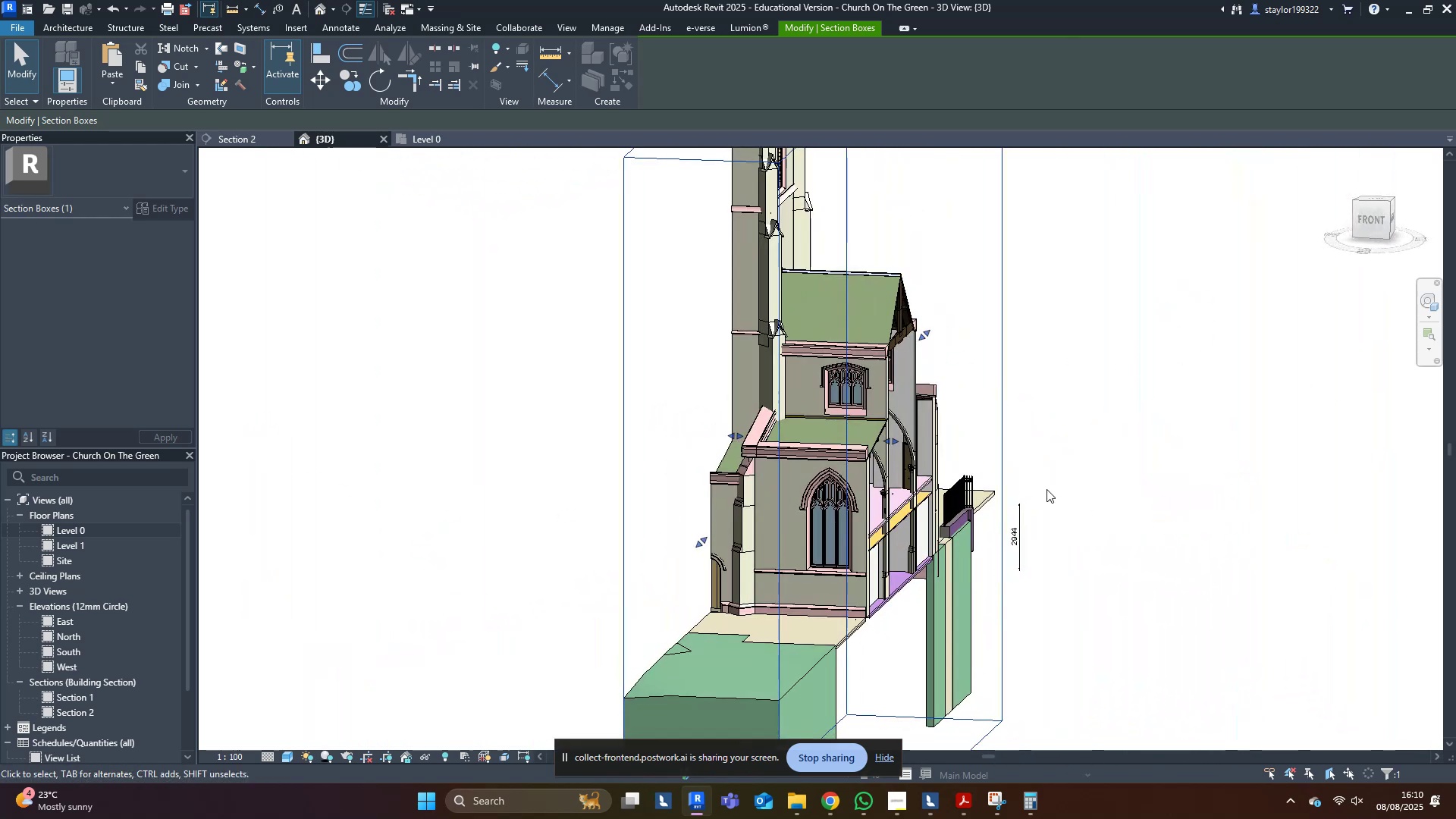 
hold_key(key=ShiftLeft, duration=0.36)
 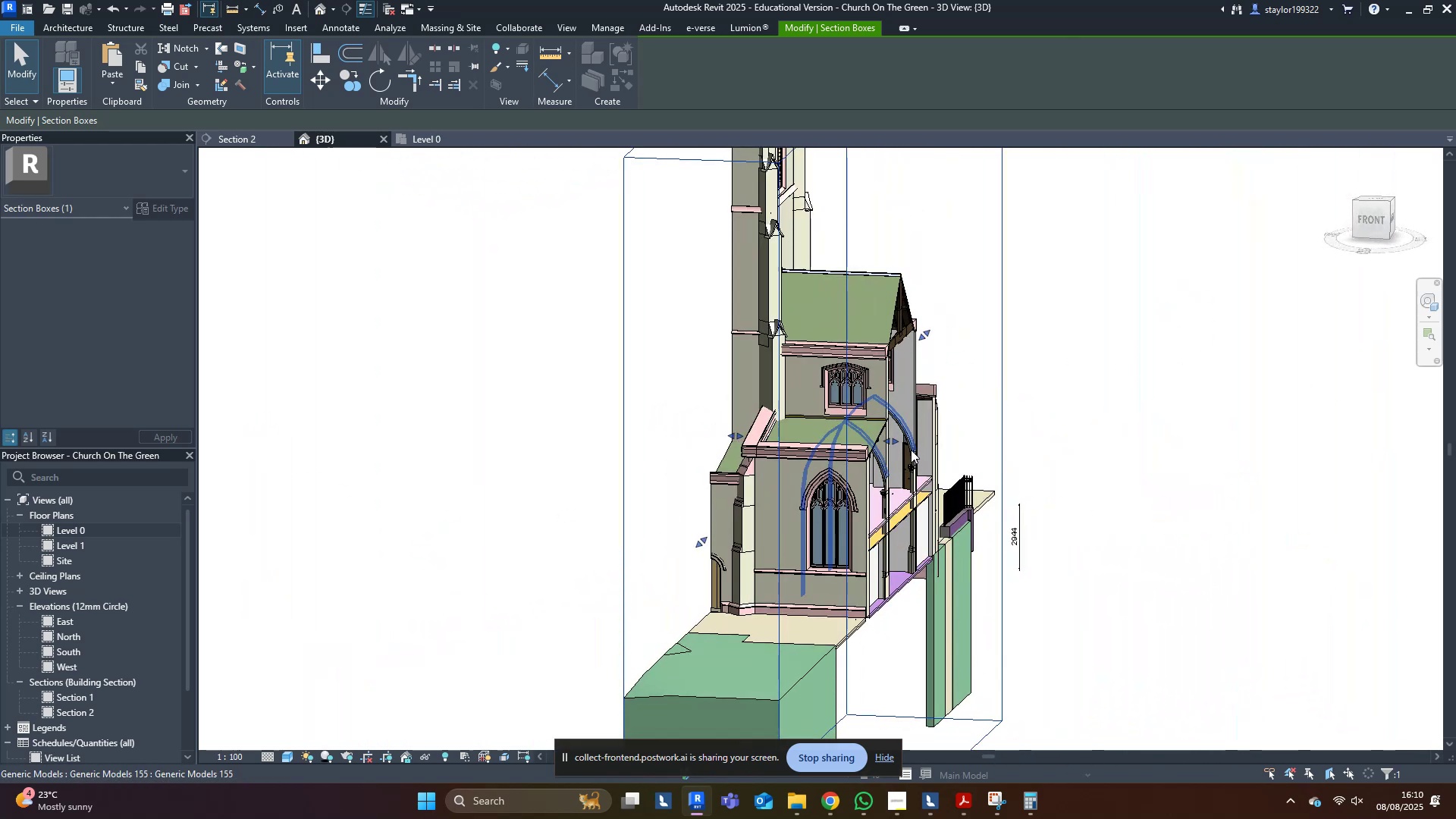 
left_click_drag(start_coordinate=[897, 440], to_coordinate=[932, 444])
 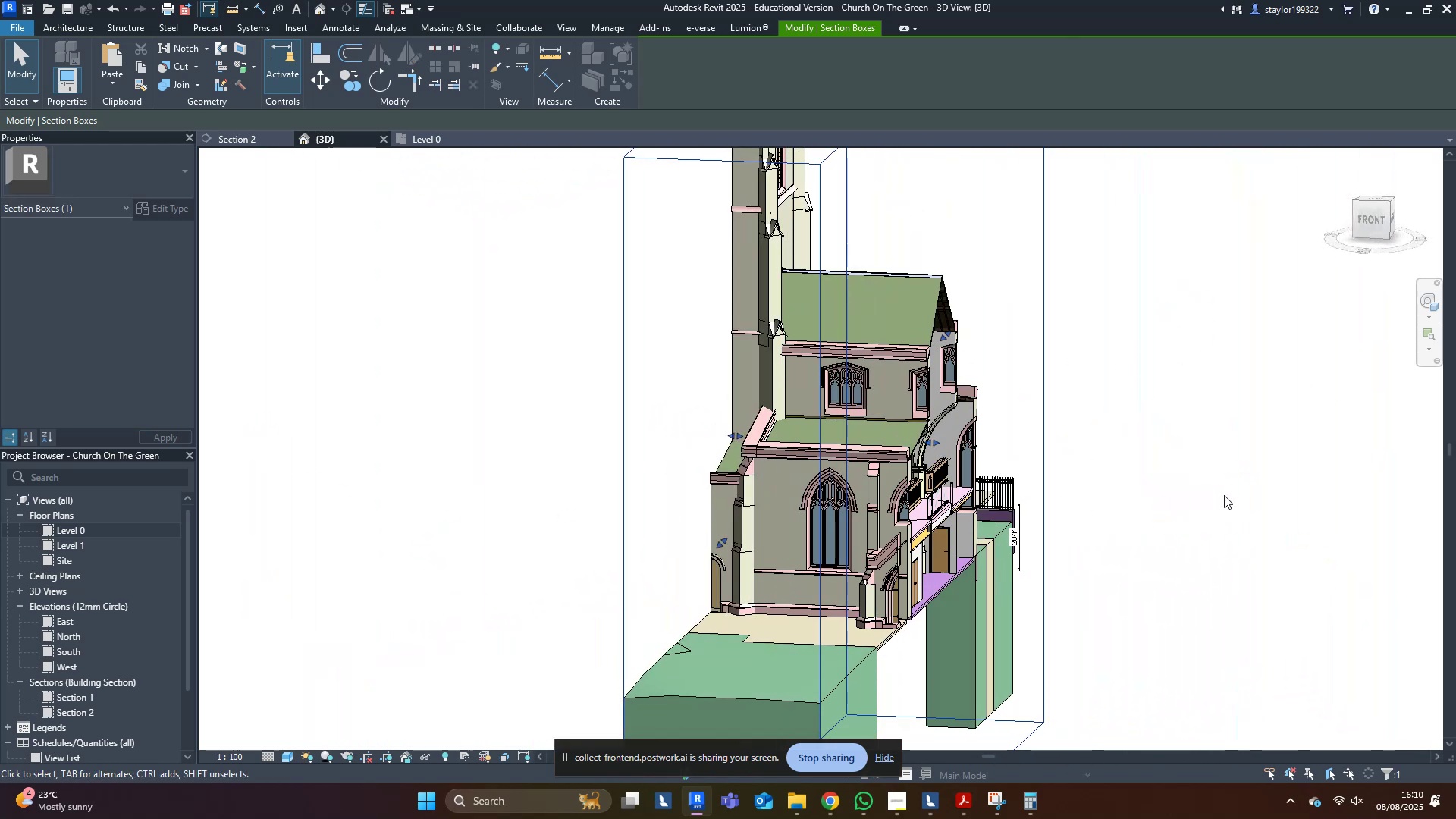 
hold_key(key=ShiftLeft, duration=0.97)
 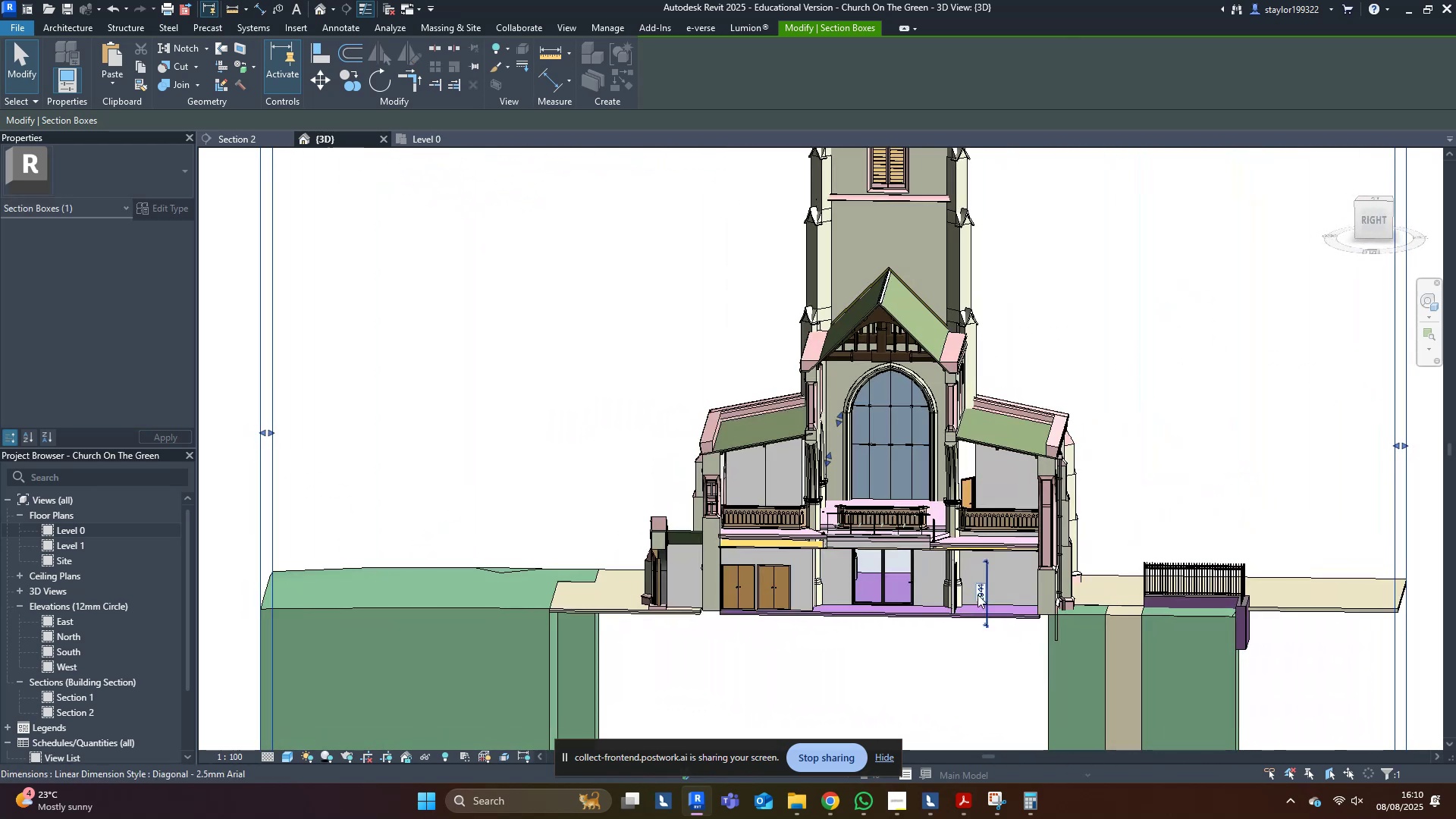 
key(Control+S)
 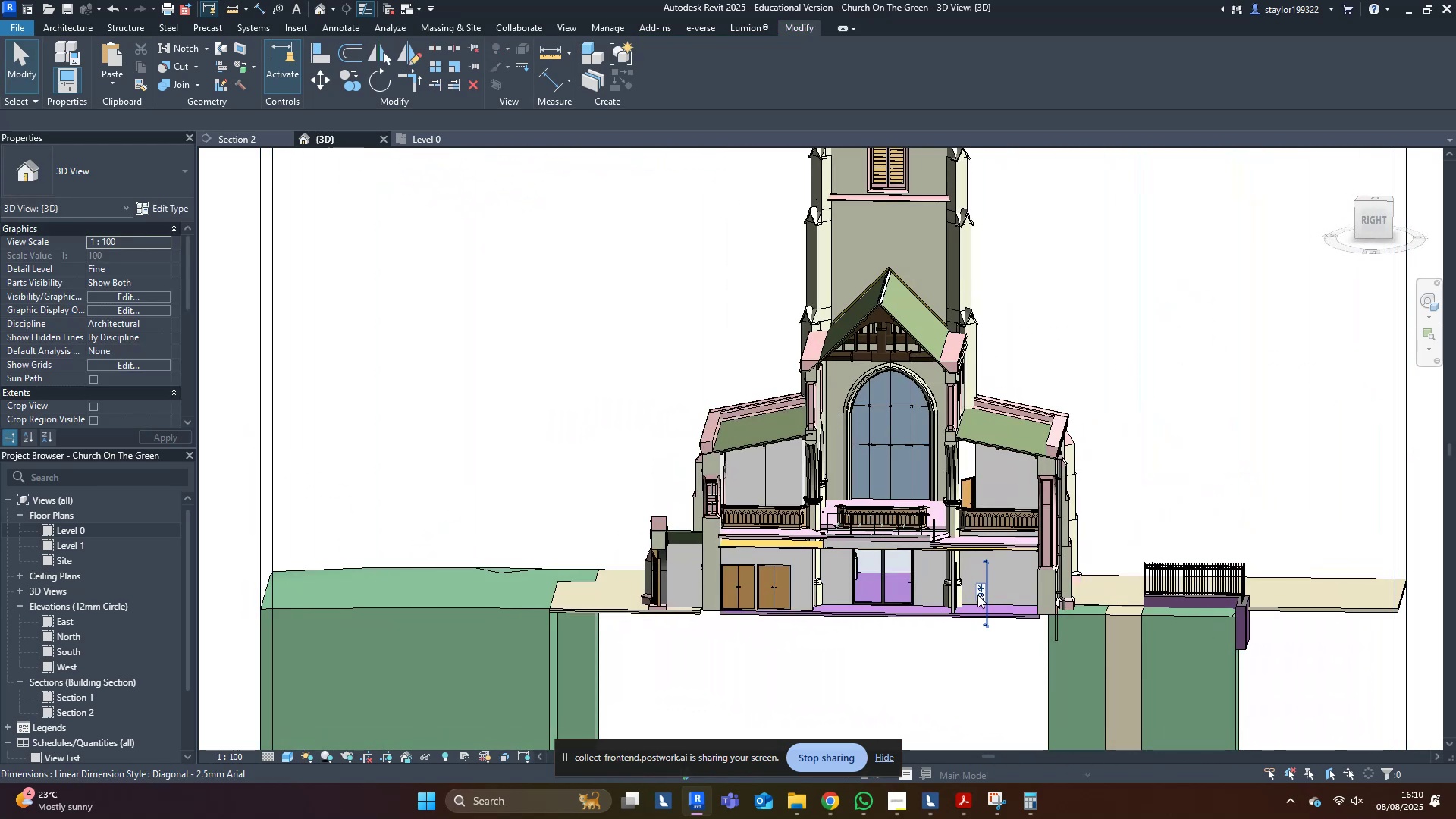 
scroll: coordinate [969, 613], scroll_direction: up, amount: 8.0
 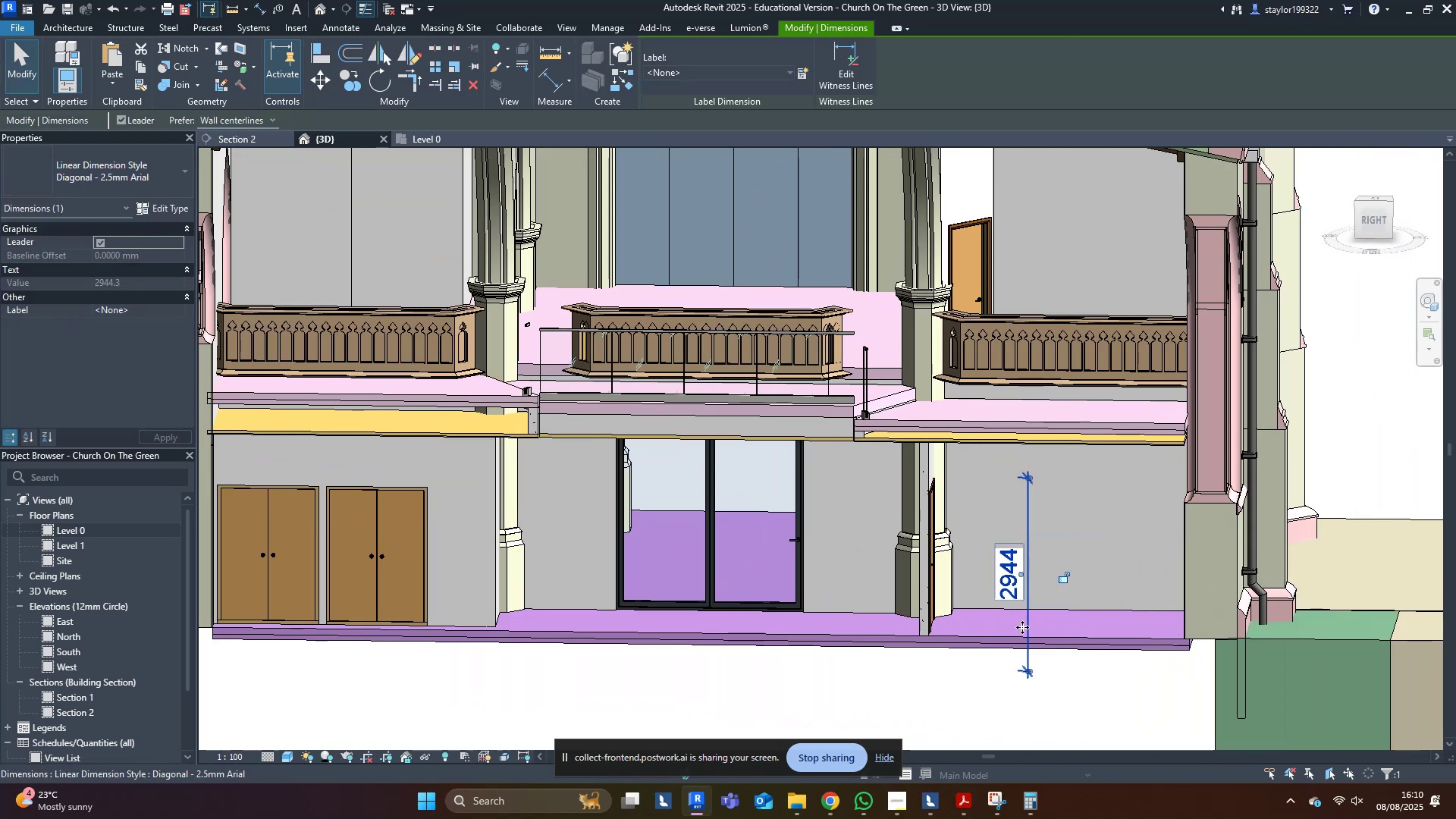 
key(Delete)
 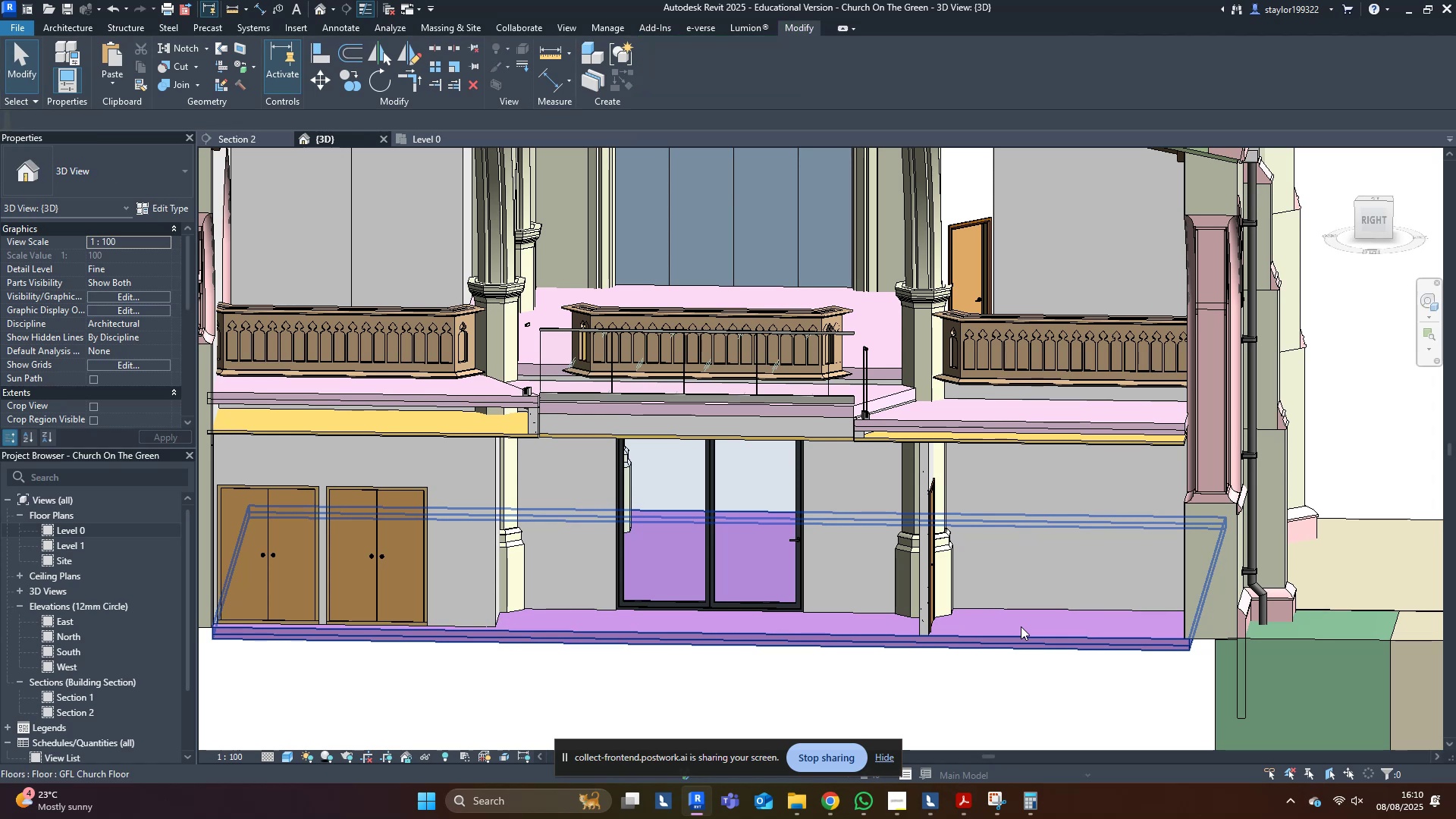 
scroll: coordinate [964, 607], scroll_direction: down, amount: 8.0
 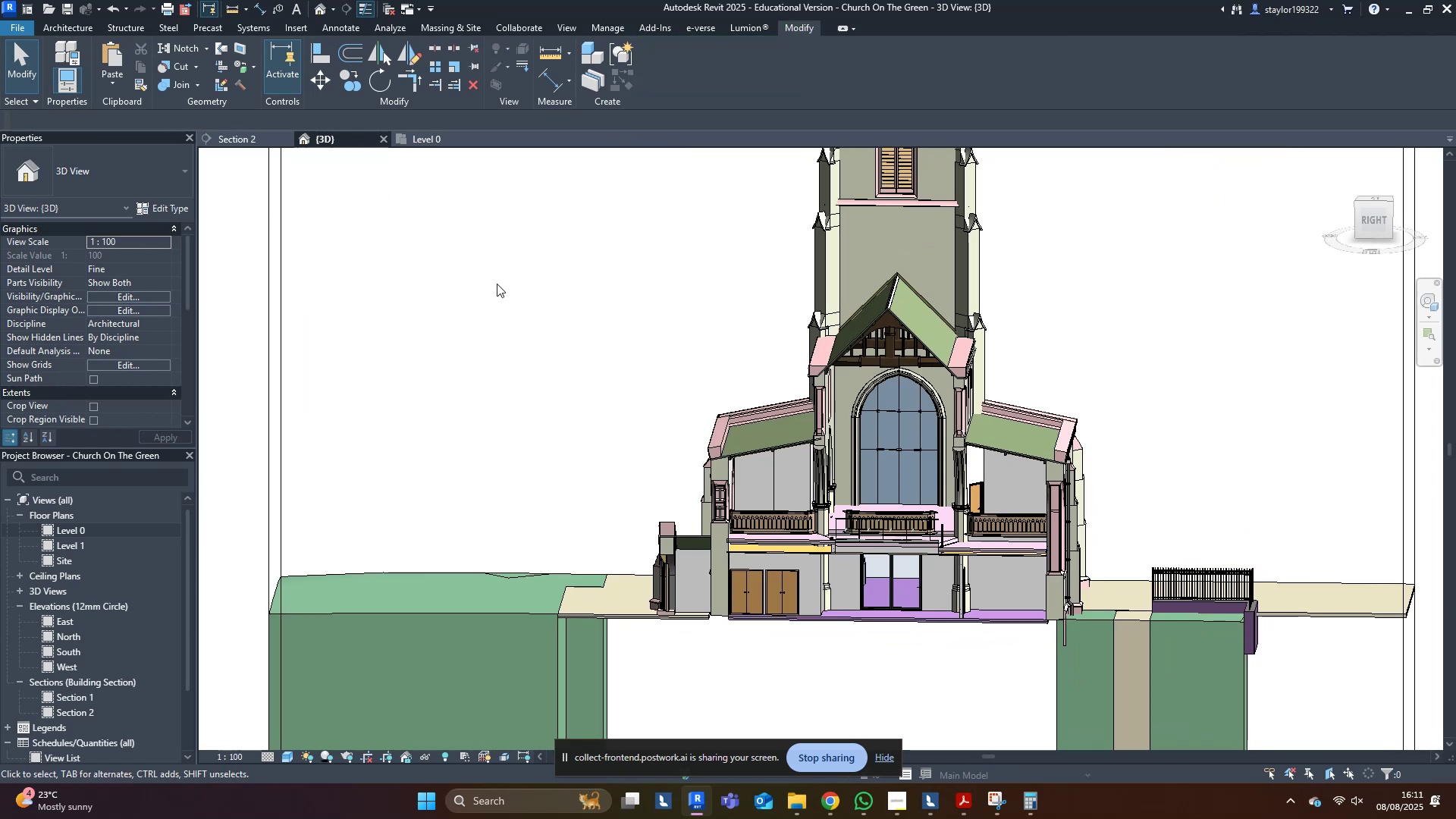 
scroll: coordinate [779, 577], scroll_direction: up, amount: 7.0
 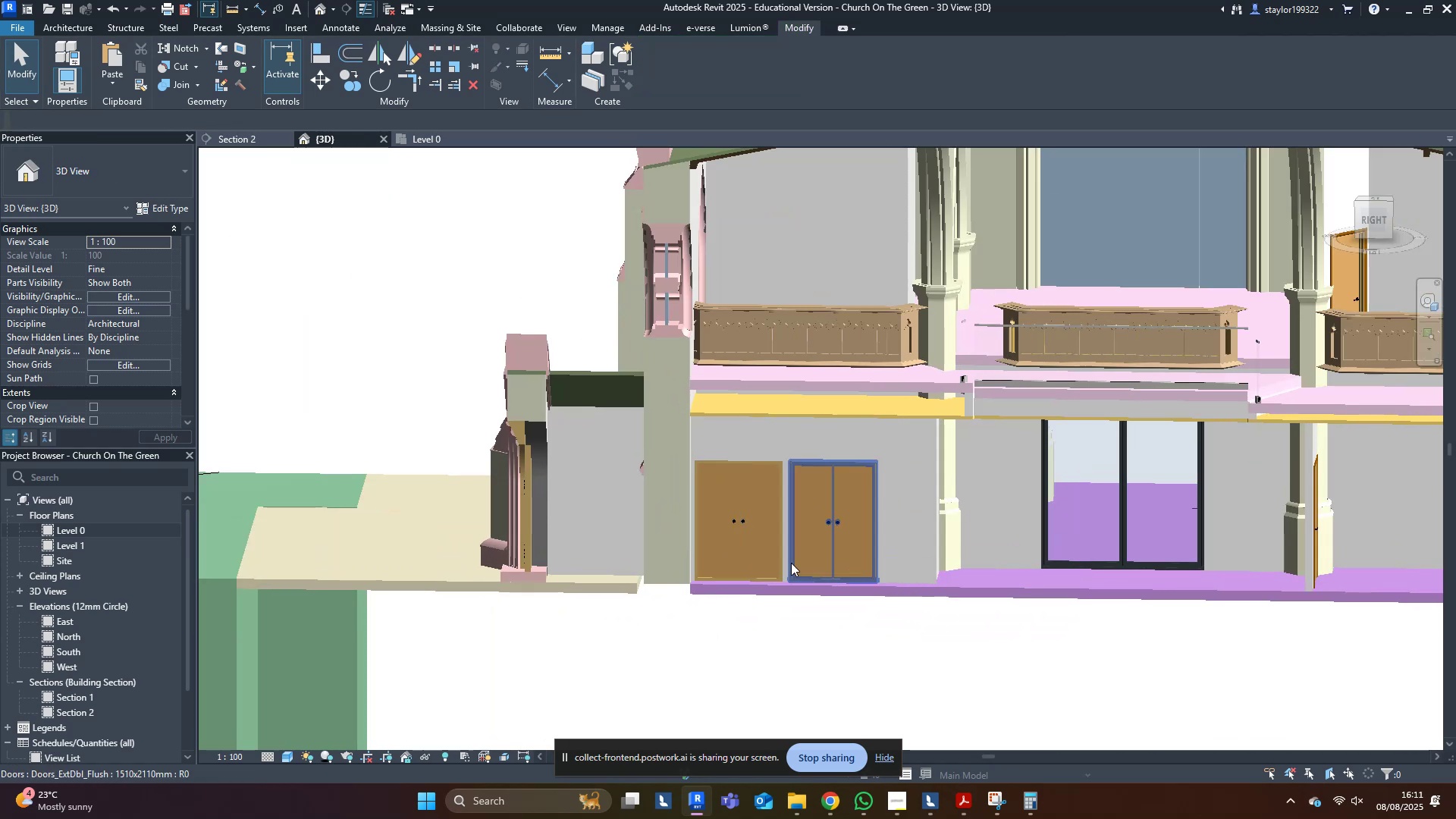 
hold_key(key=ShiftLeft, duration=0.46)
 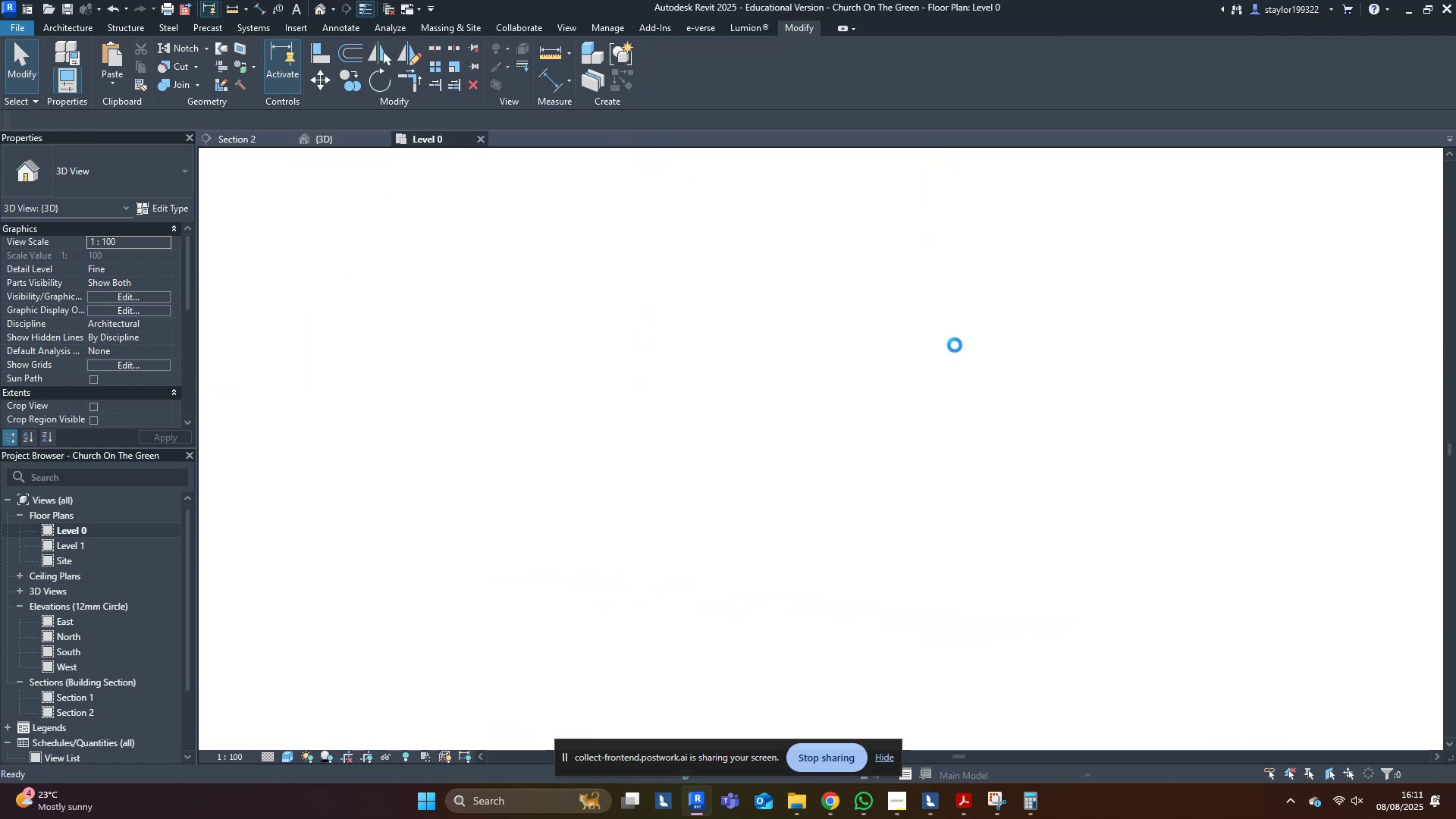 
scroll: coordinate [892, 435], scroll_direction: down, amount: 7.0
 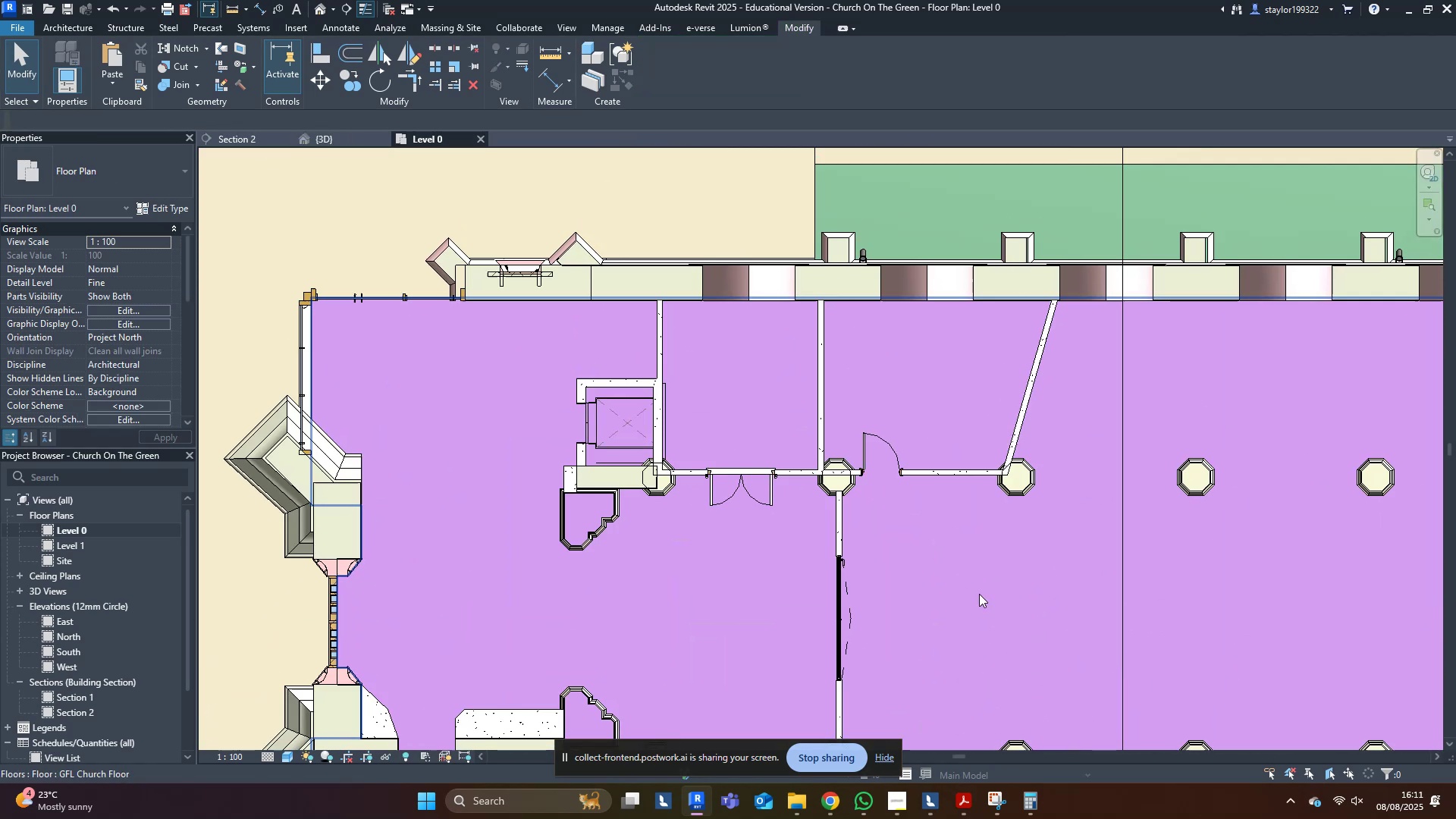 
type(wfwfwf)
 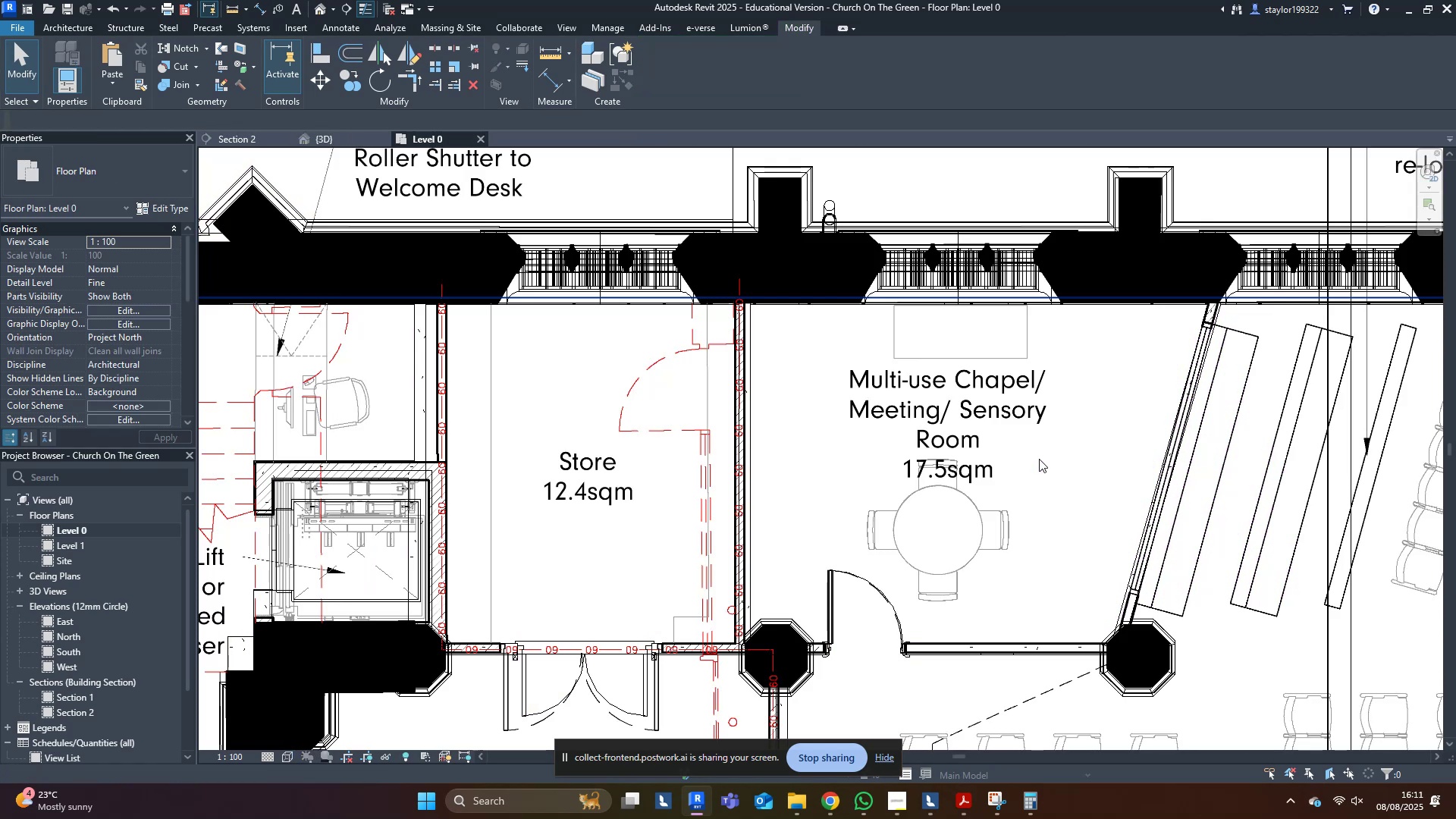 
scroll: coordinate [892, 454], scroll_direction: up, amount: 5.0
 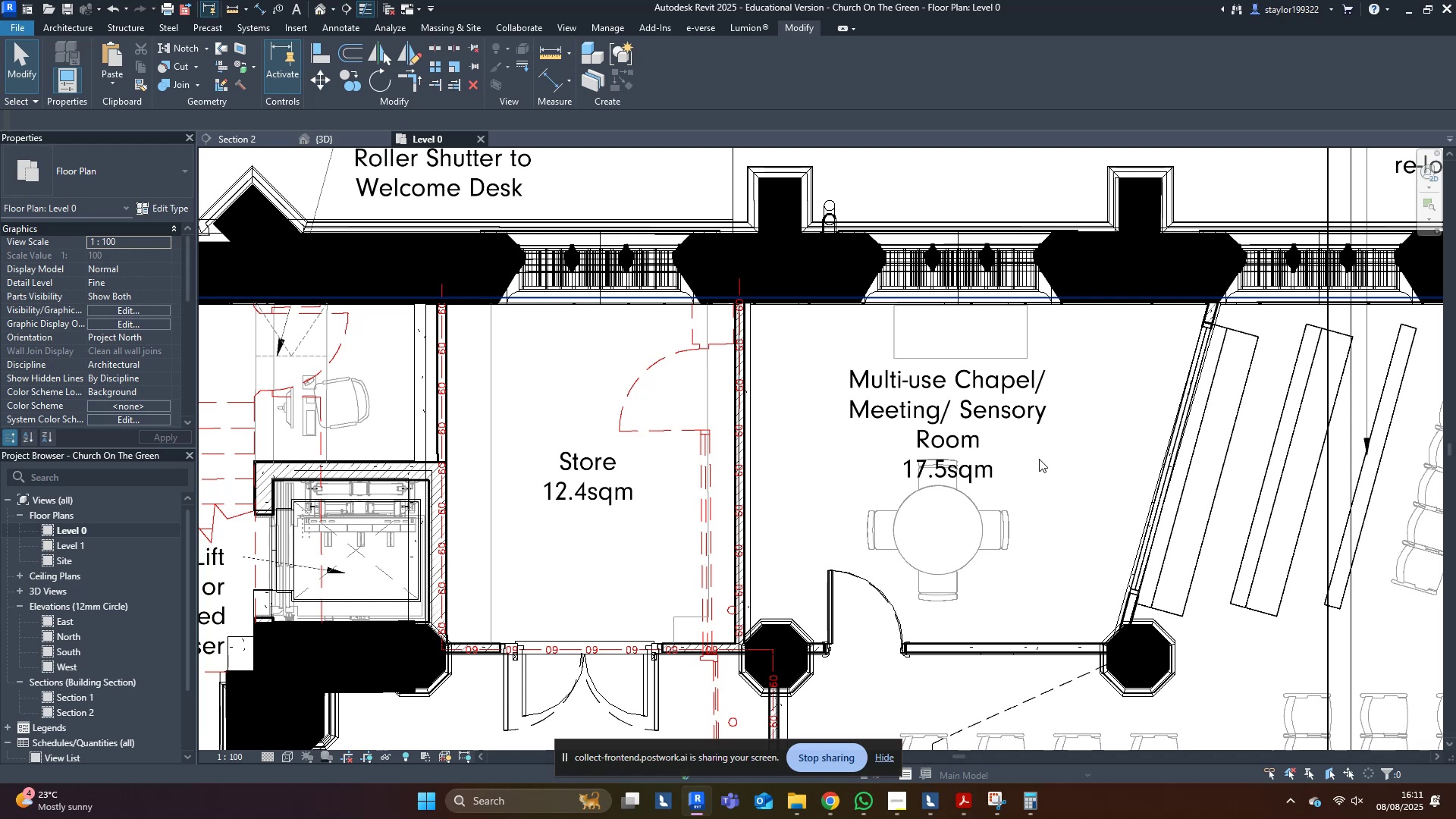 
scroll: coordinate [1122, 447], scroll_direction: down, amount: 3.0
 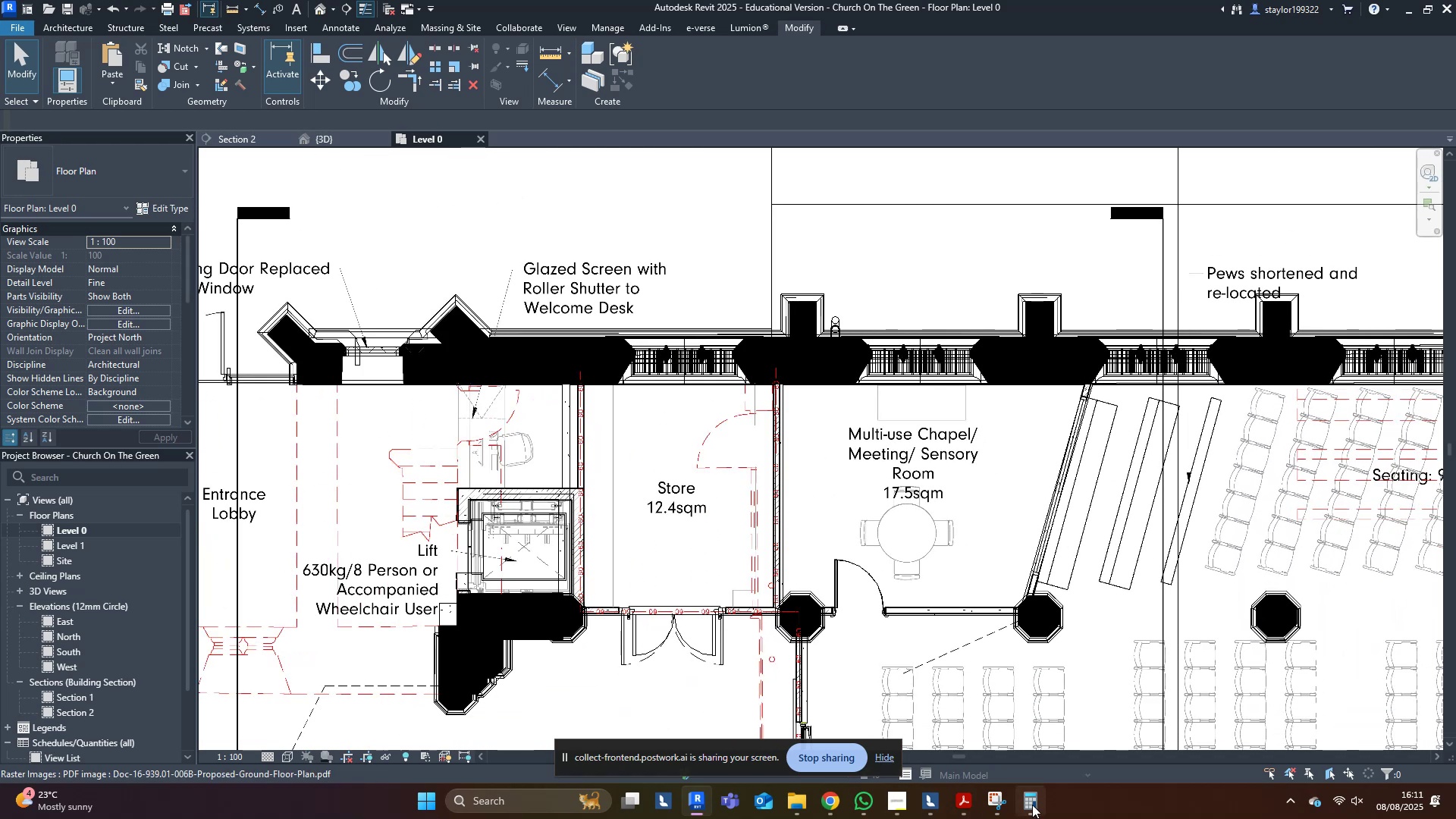 
left_click([975, 799])
 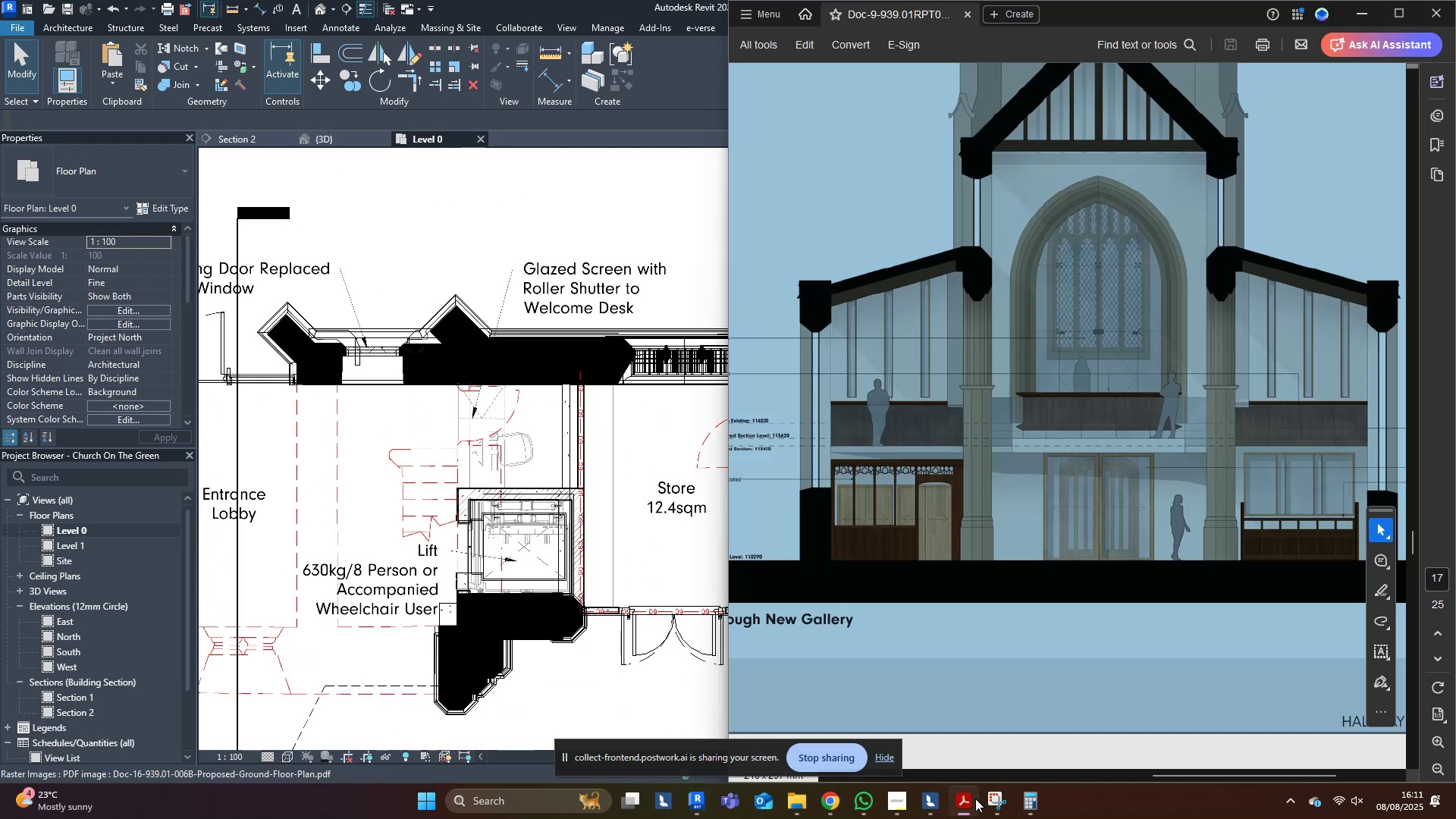 
left_click([975, 799])
 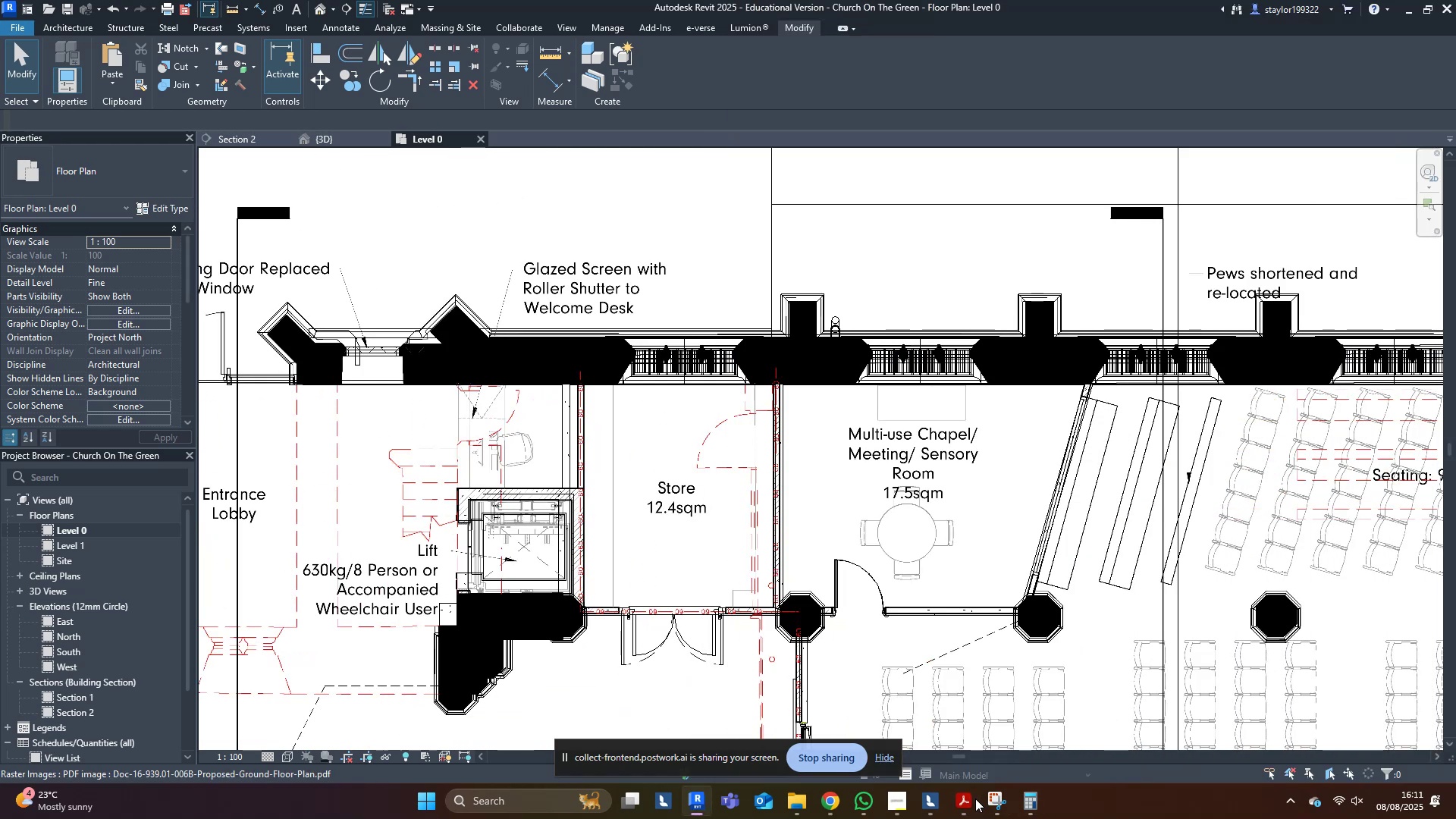 
scroll: coordinate [832, 375], scroll_direction: none, amount: 0.0
 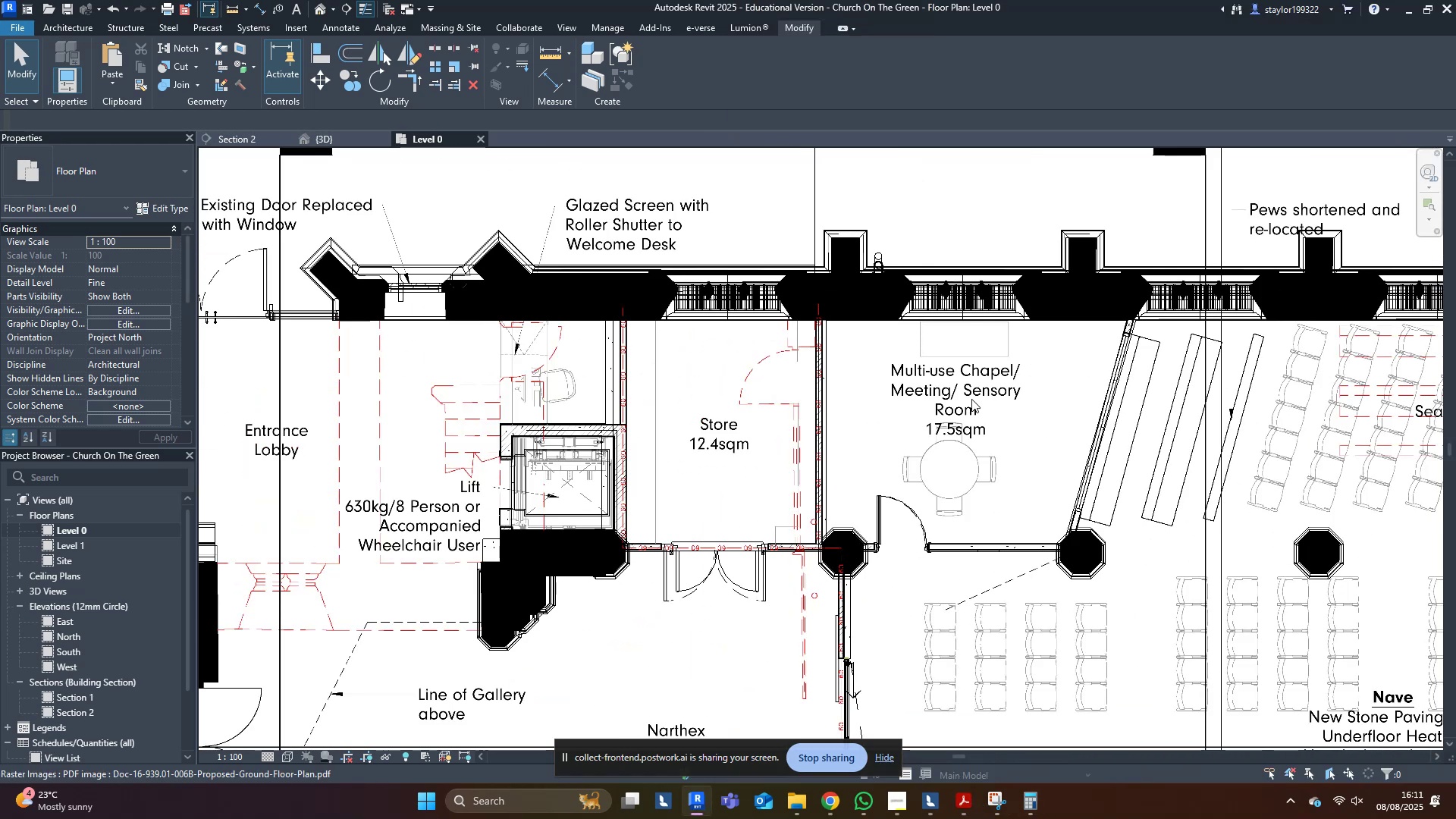 
left_click([976, 400])
 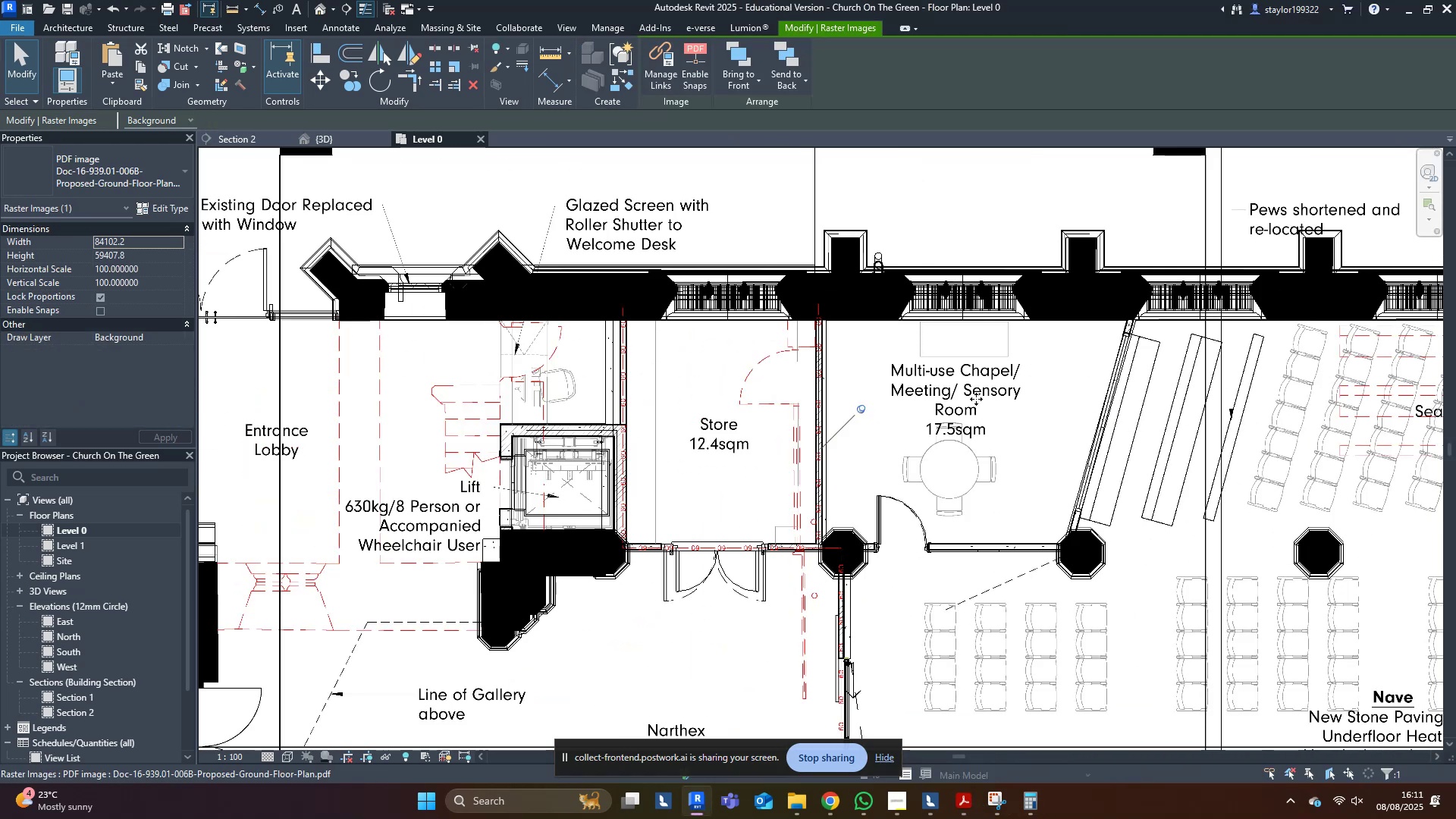 
type(hisd)
key(Escape)
 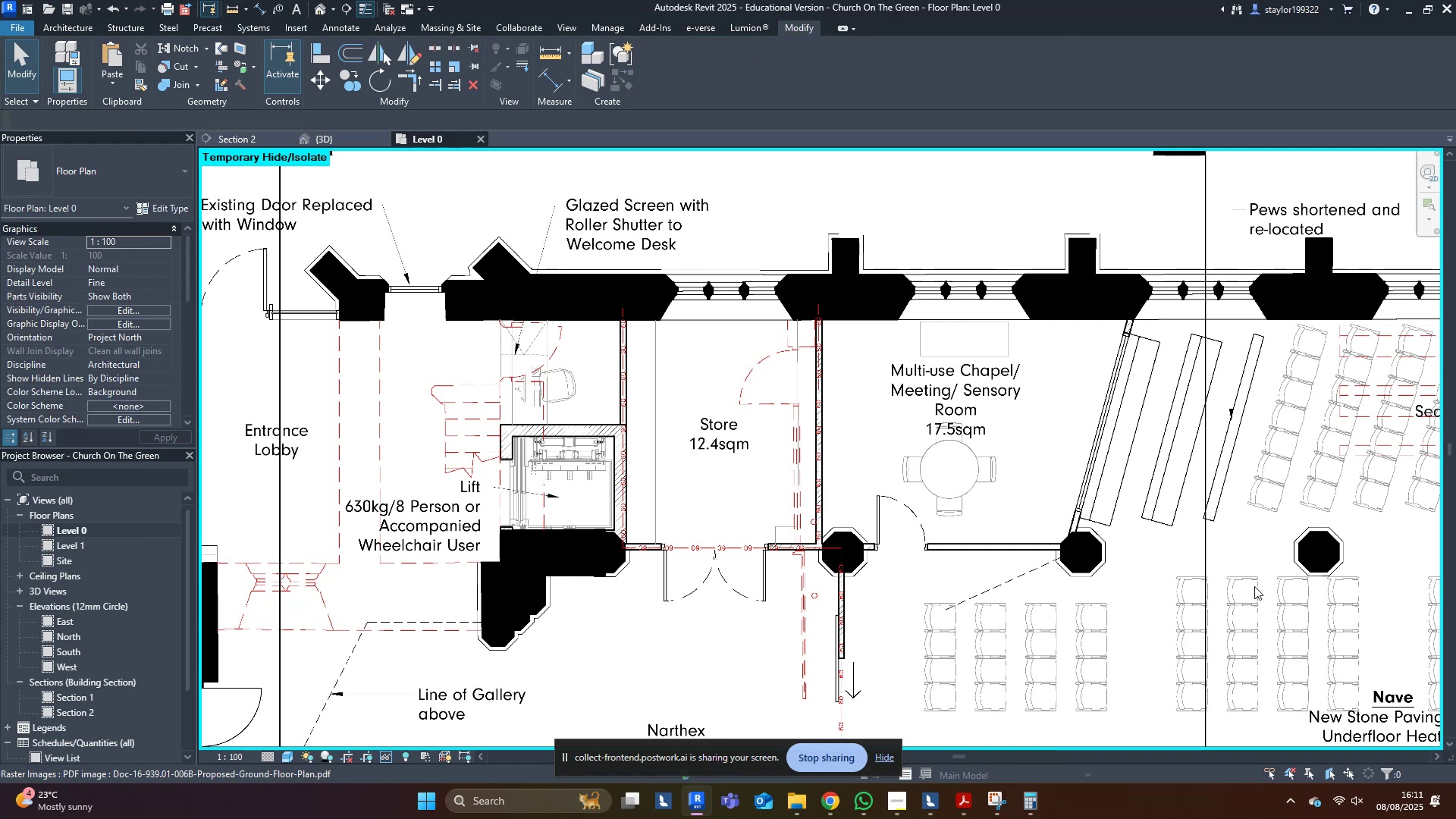 
scroll: coordinate [1057, 349], scroll_direction: up, amount: 4.0
 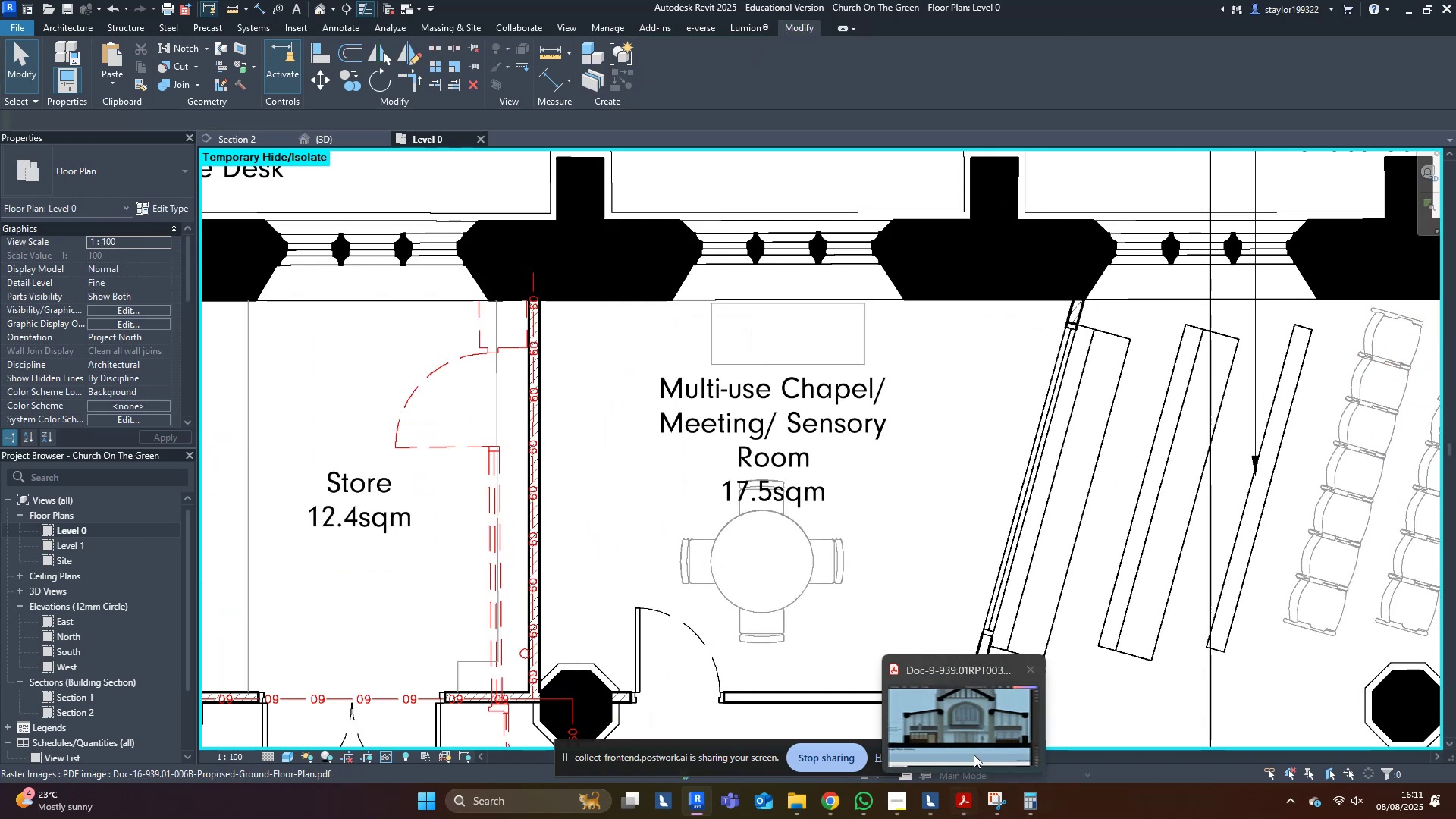 
left_click([984, 729])
 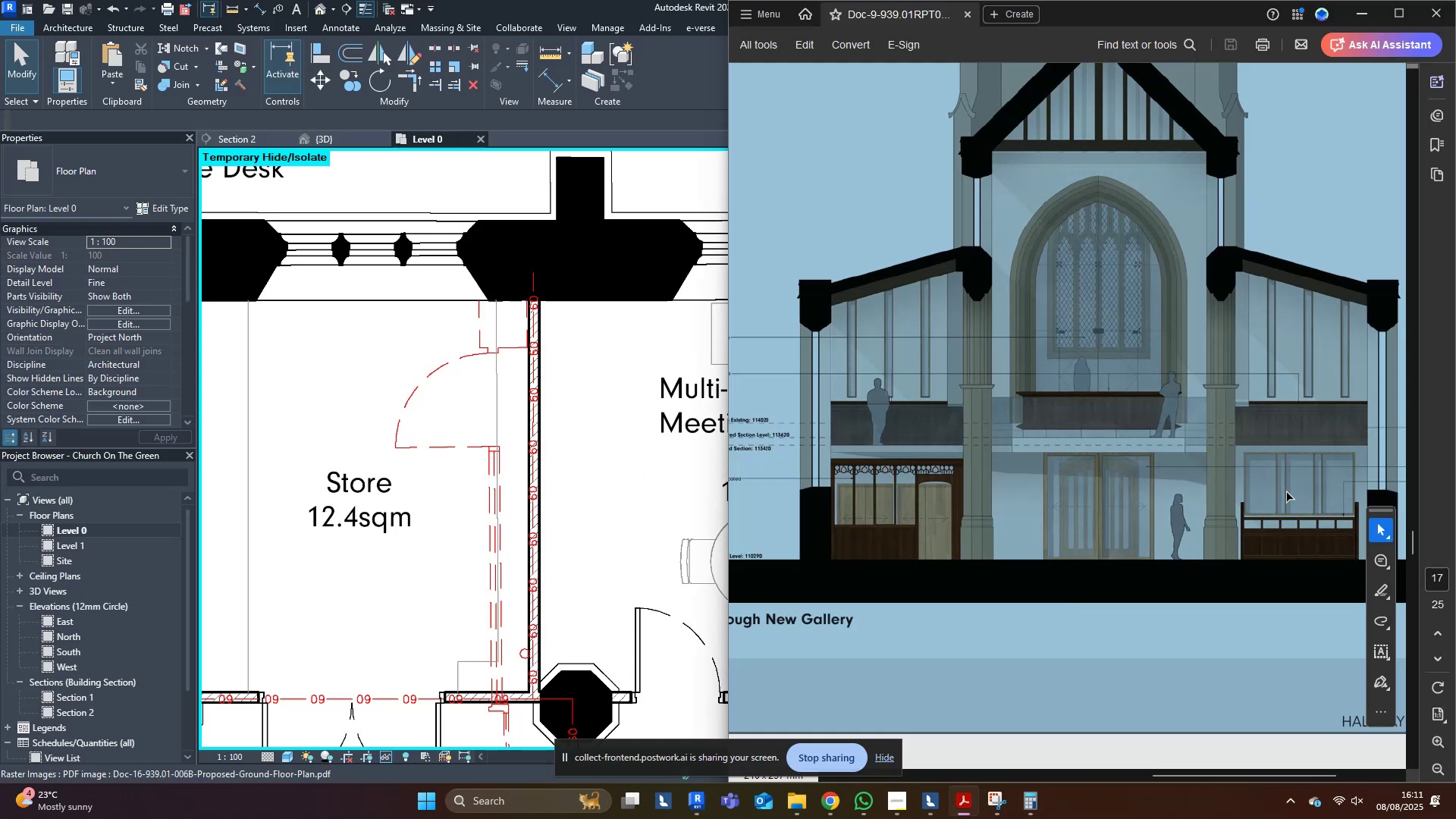 
scroll: coordinate [1297, 503], scroll_direction: up, amount: 3.0
 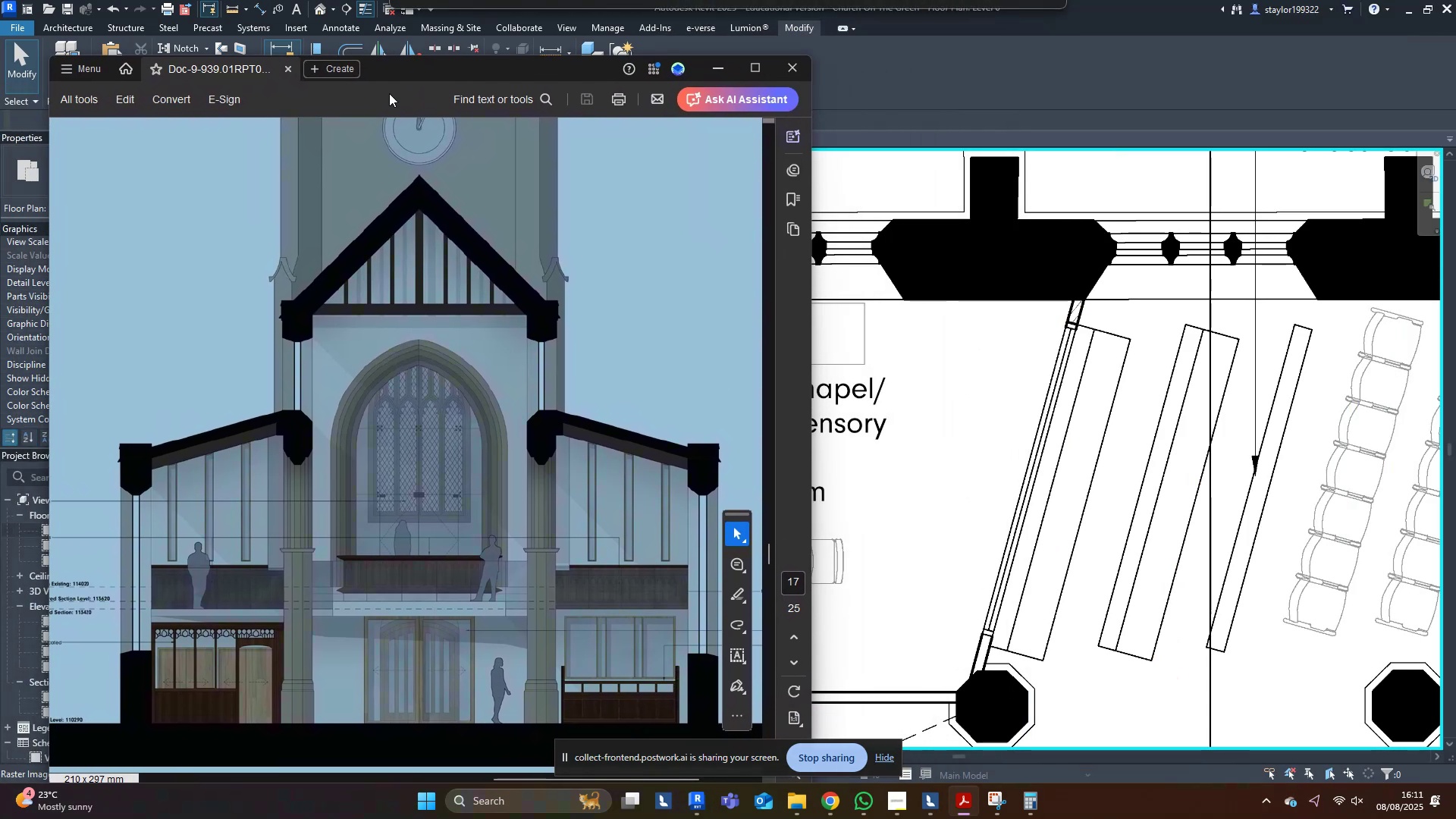 
wait(15.92)
 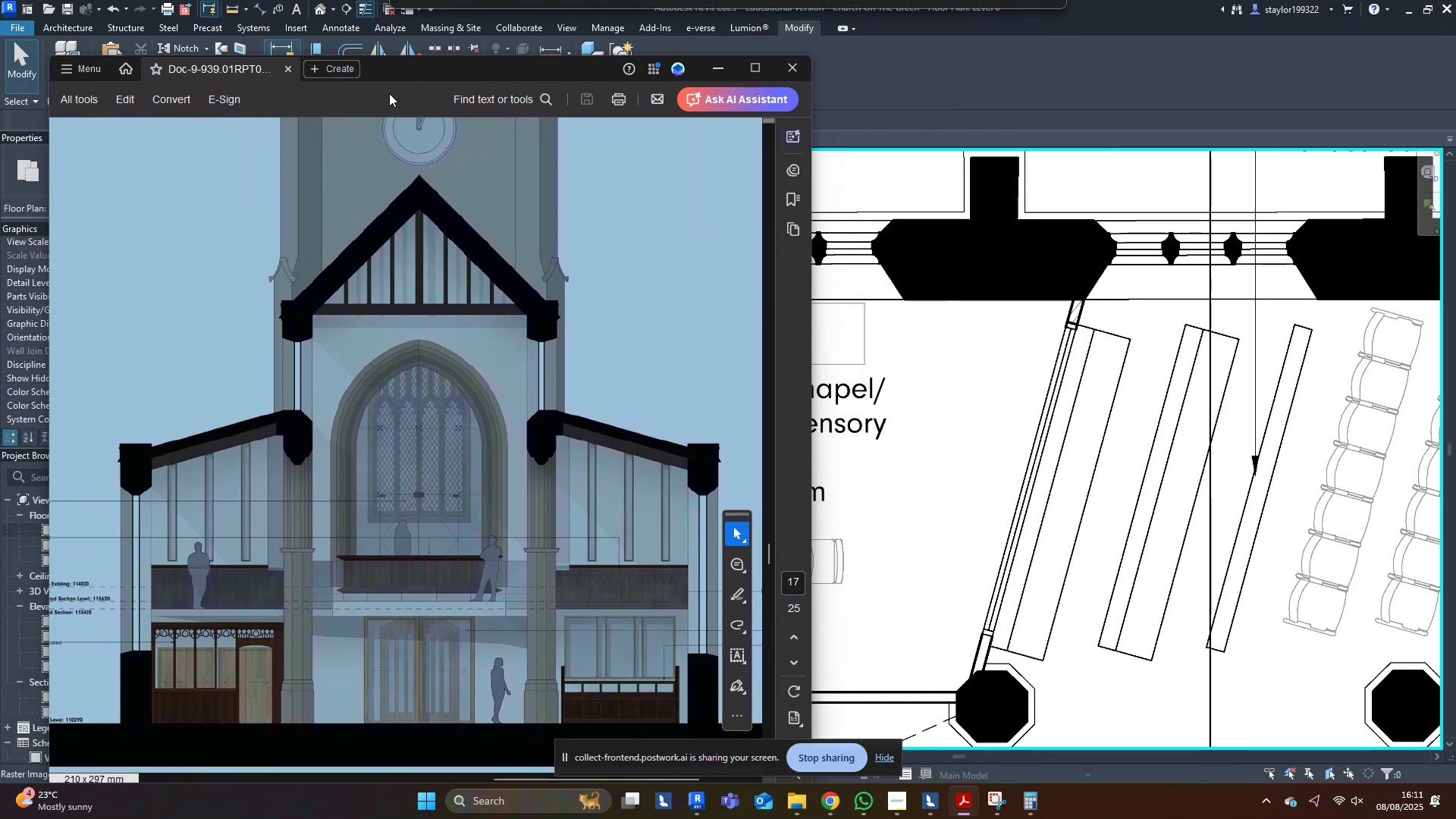 
left_click([720, 70])
 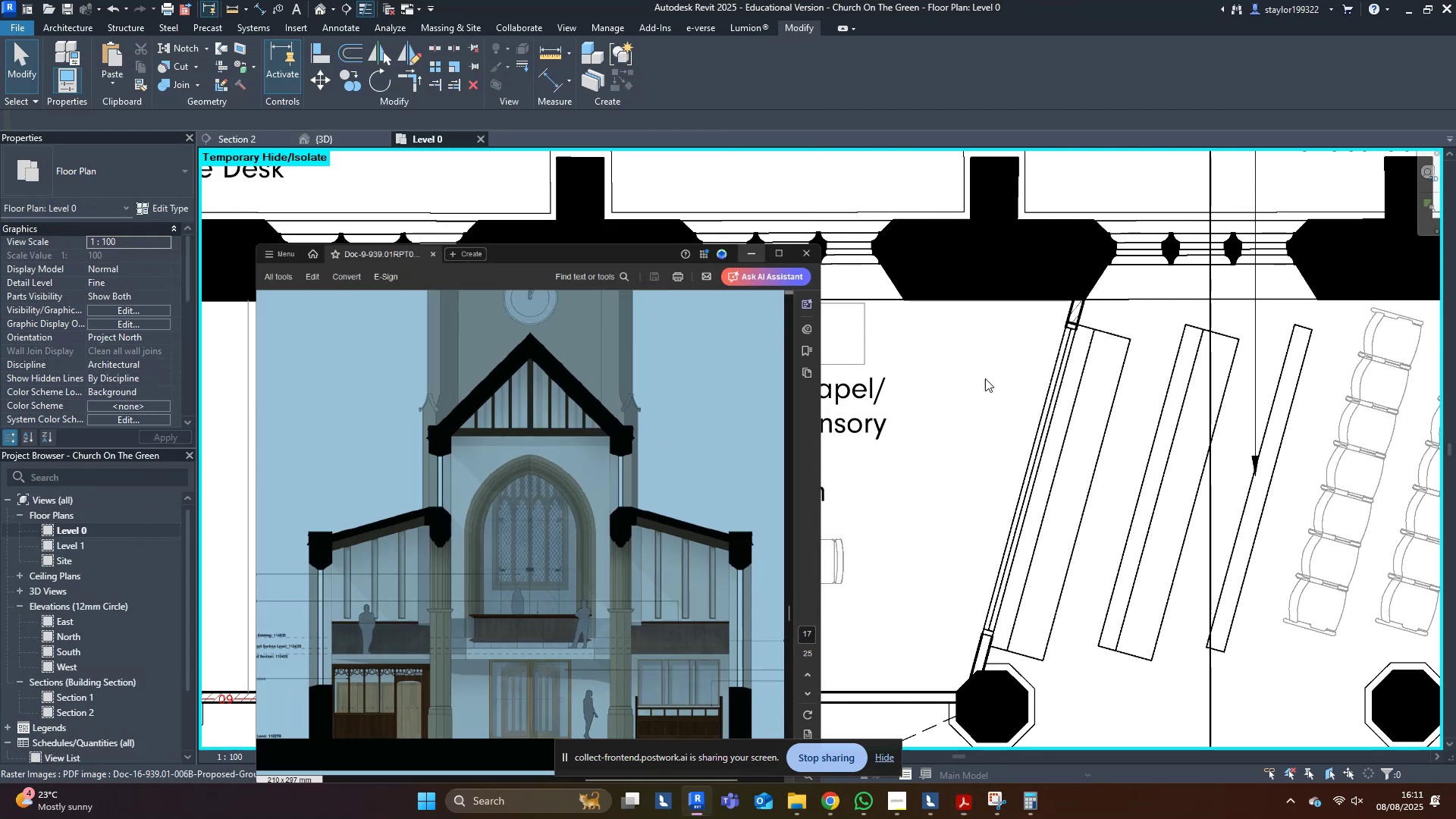 
middle_click([1011, 391])
 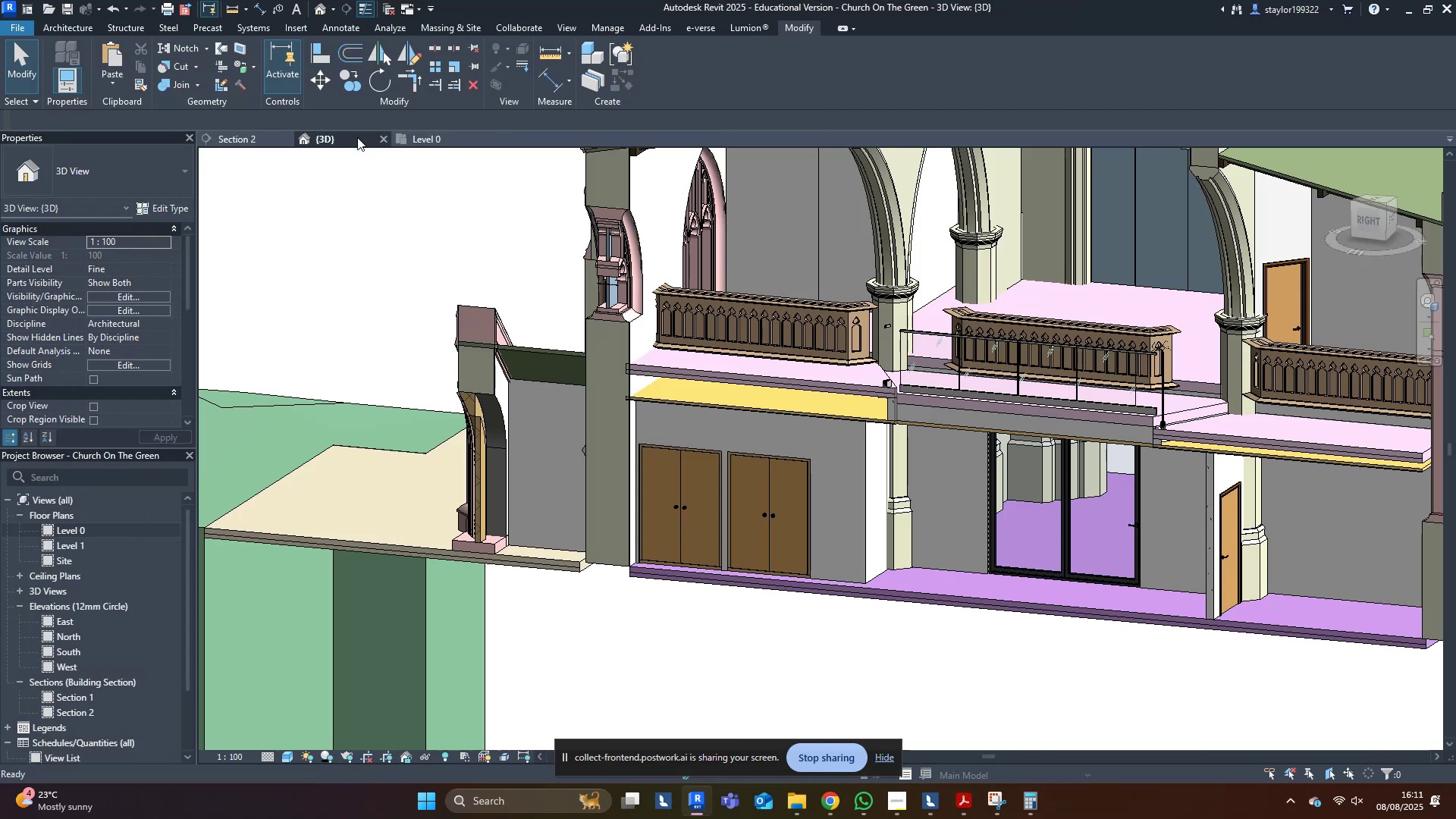 
middle_click([1256, 438])
 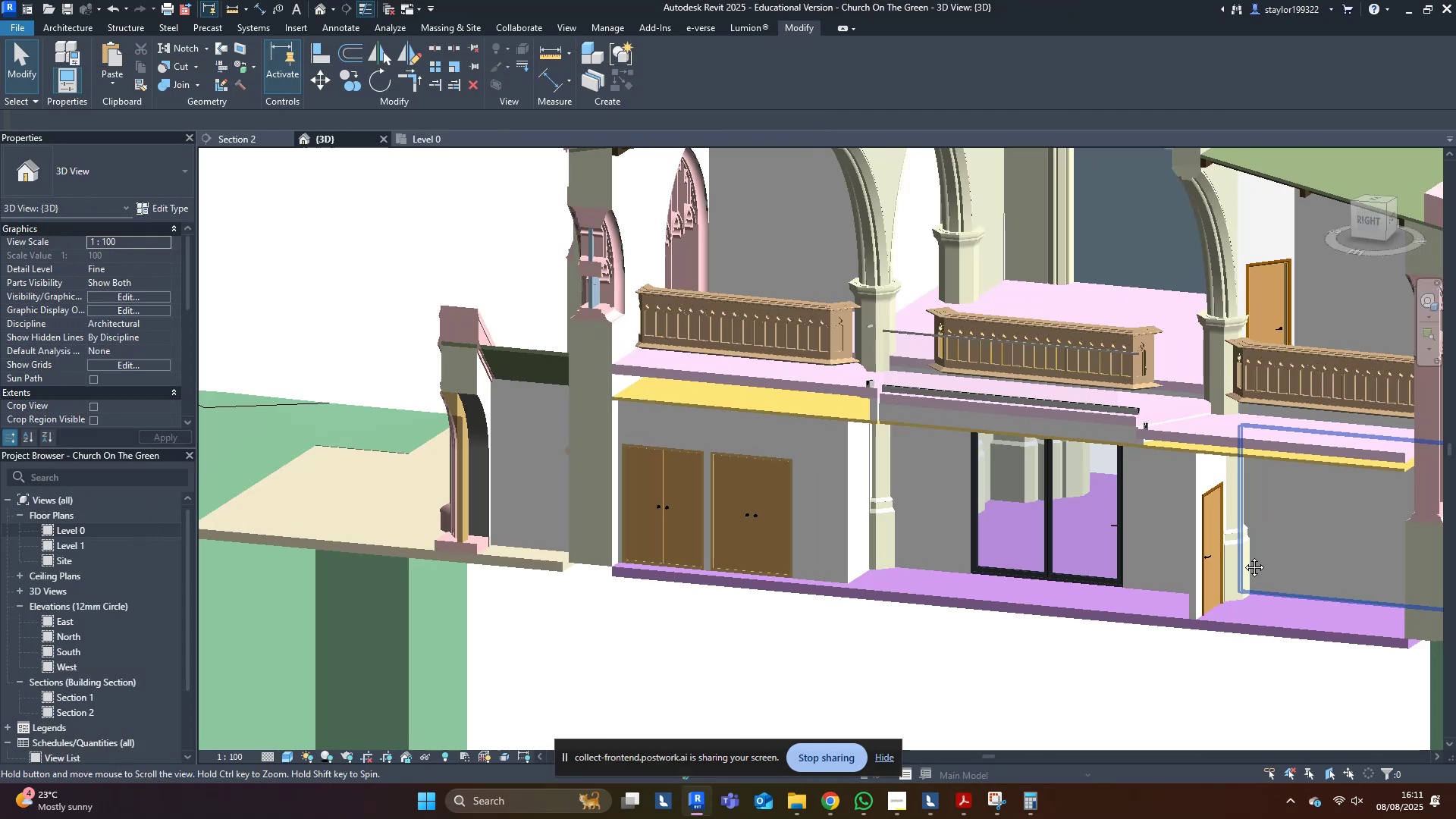 
scroll: coordinate [827, 486], scroll_direction: down, amount: 10.0
 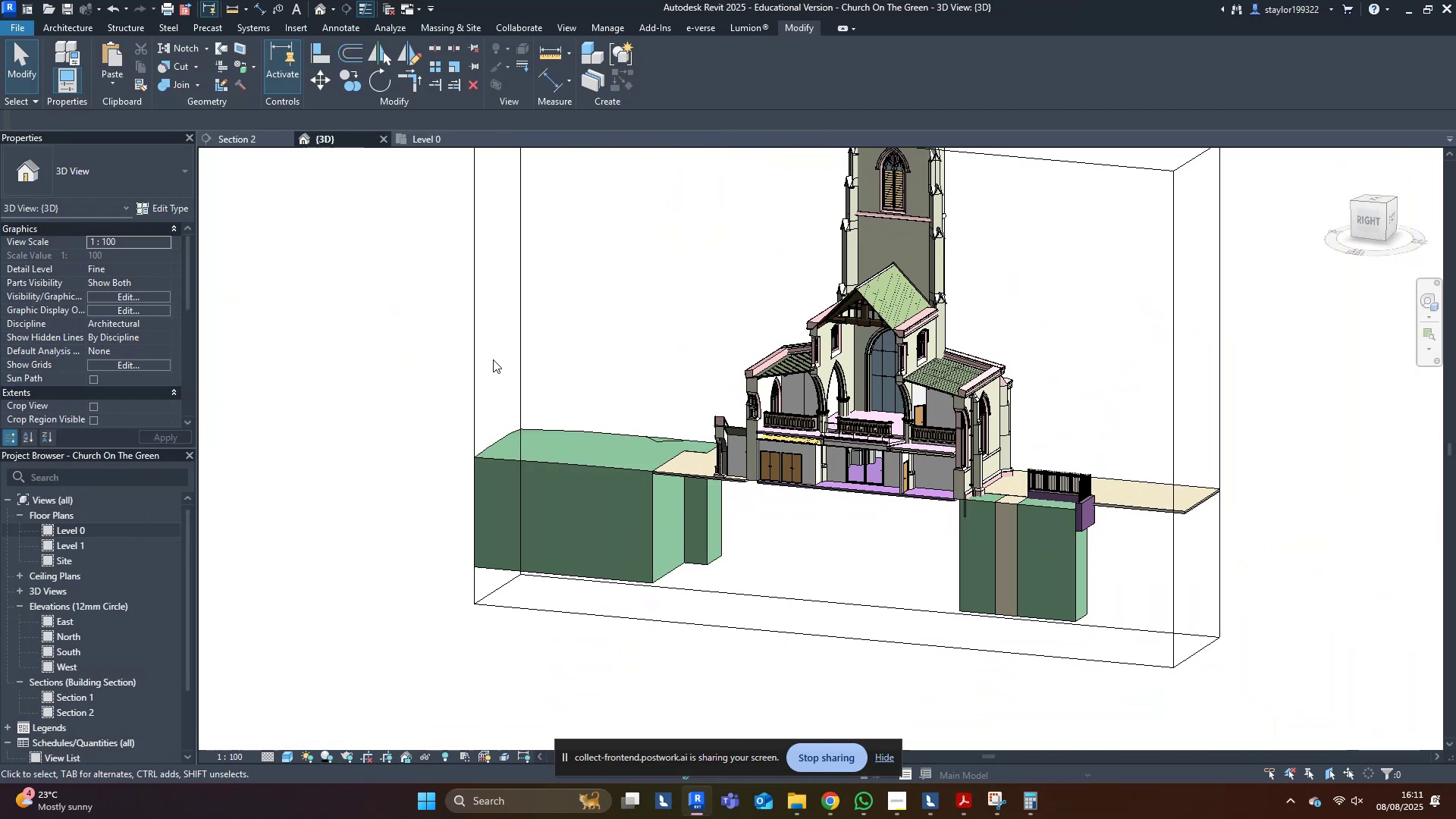 
left_click([520, 356])
 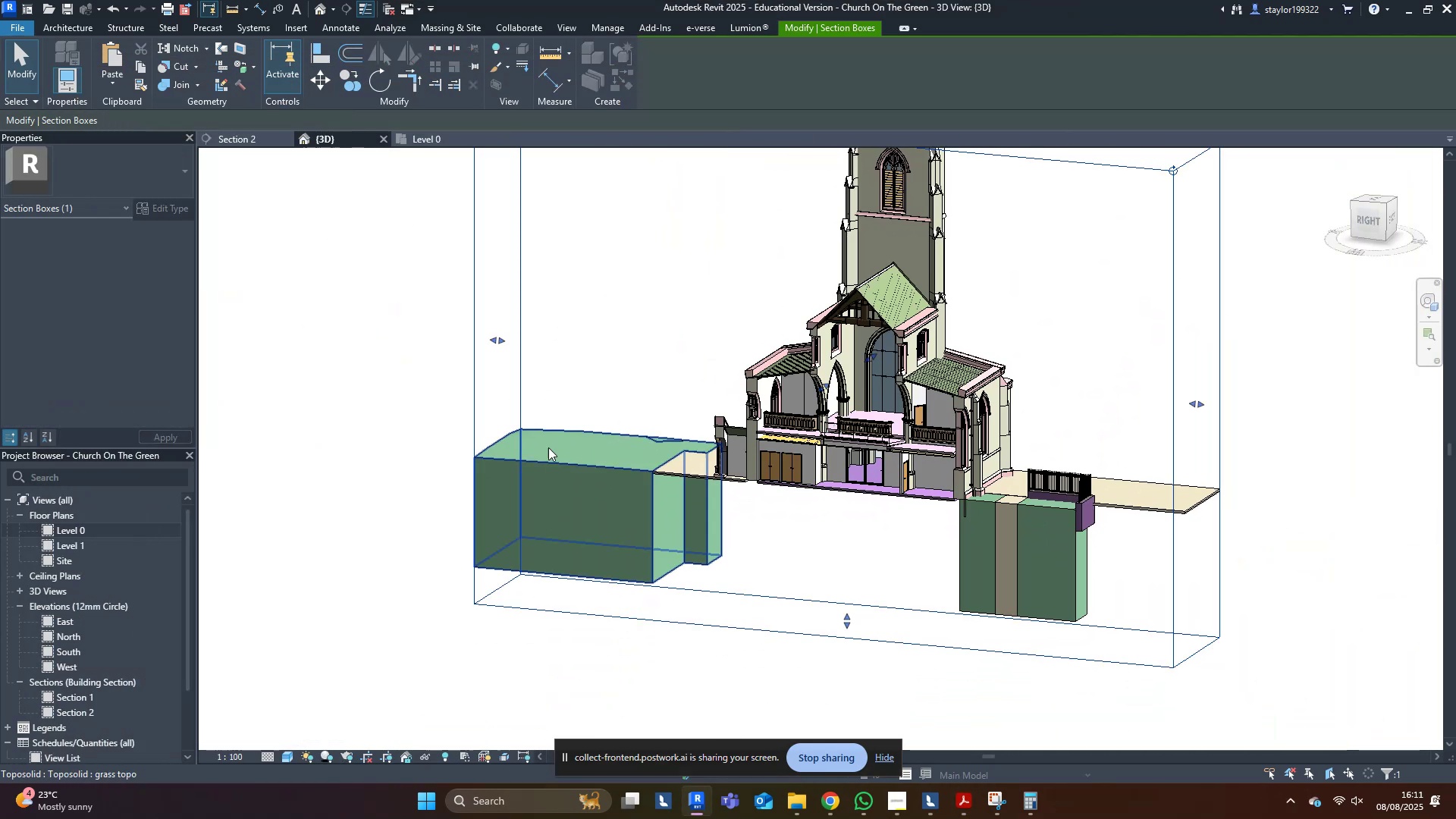 
hold_key(key=ShiftLeft, duration=0.42)
 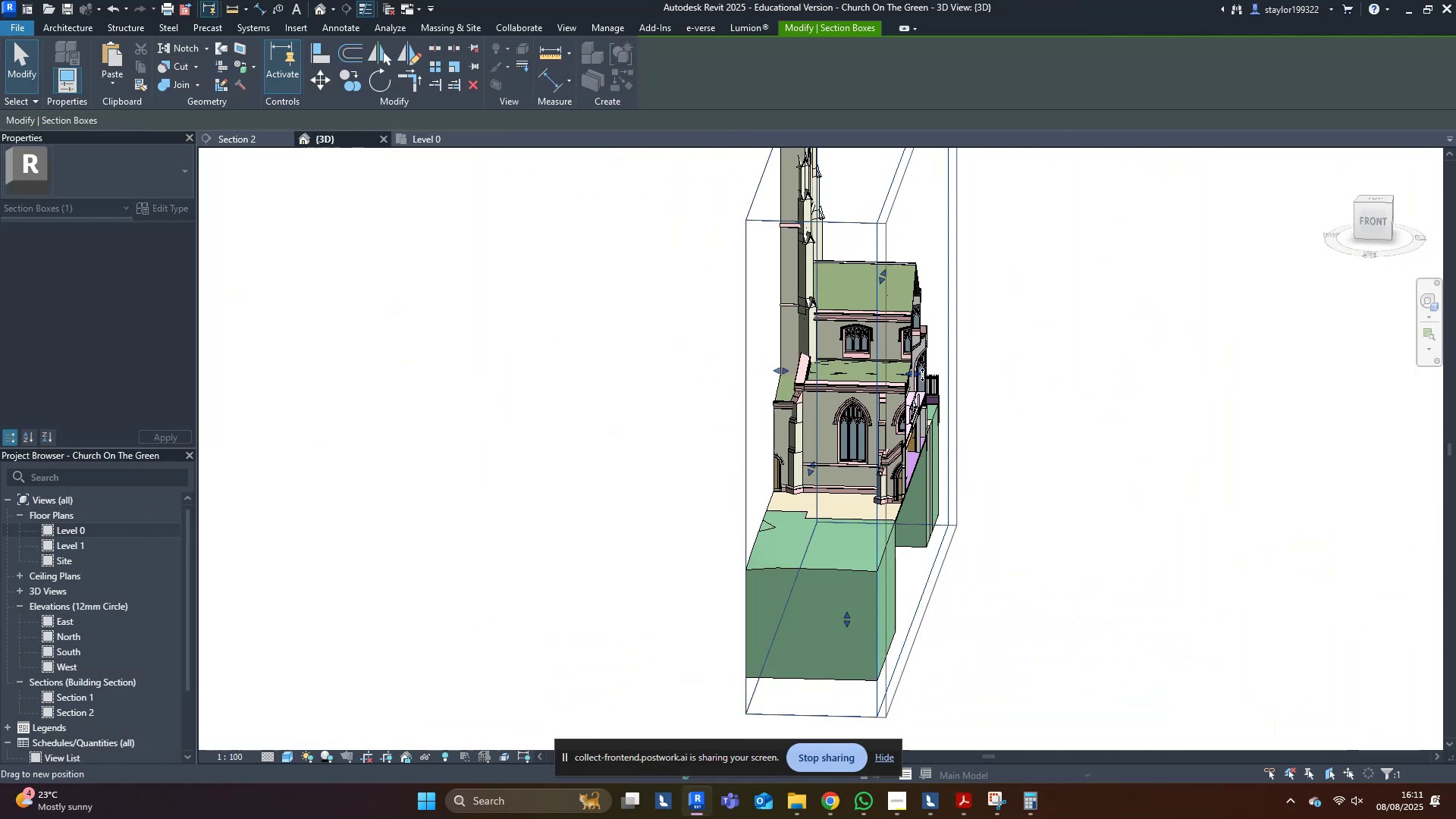 
hold_key(key=ShiftLeft, duration=0.99)
 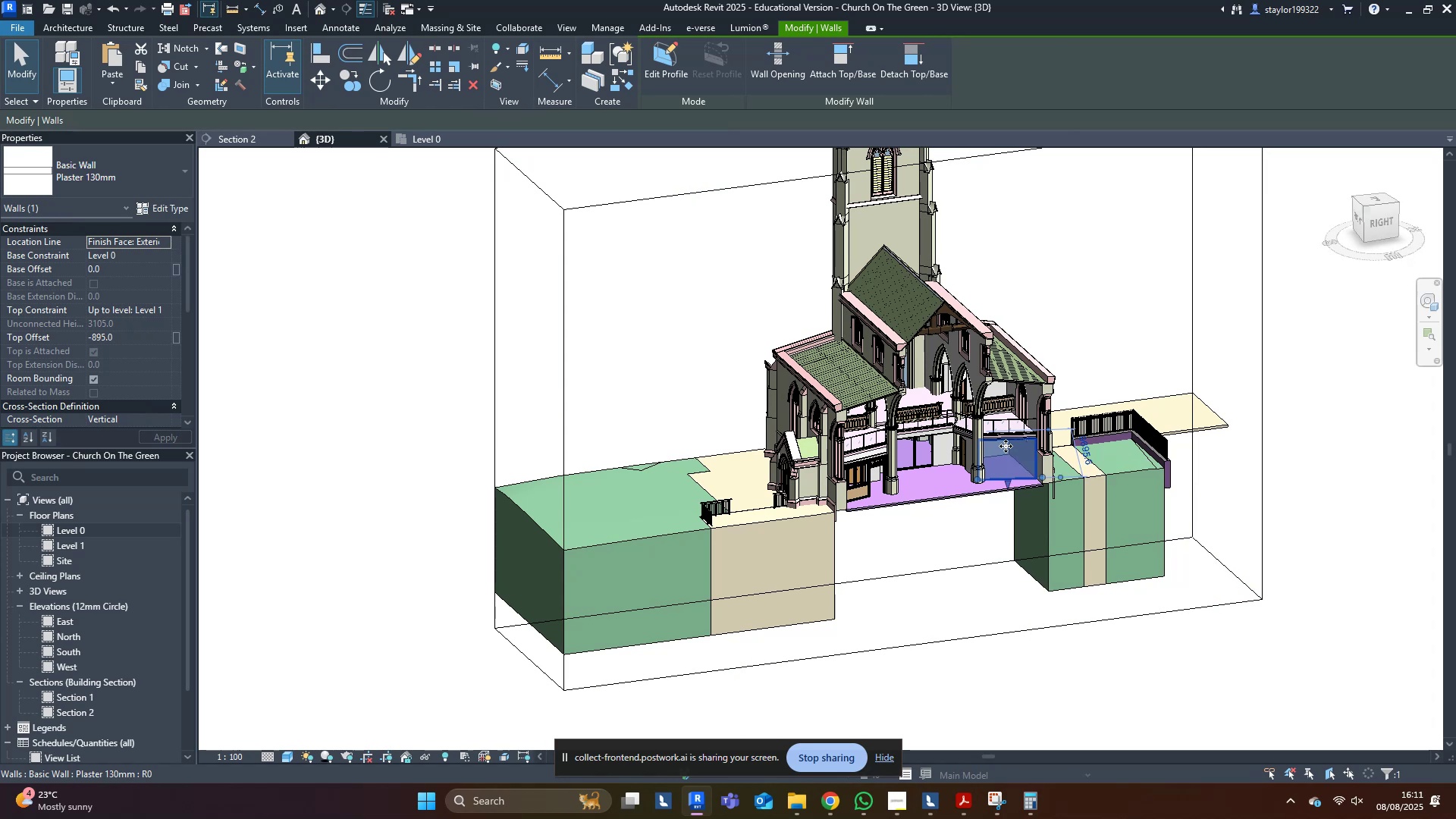 
key(H)
 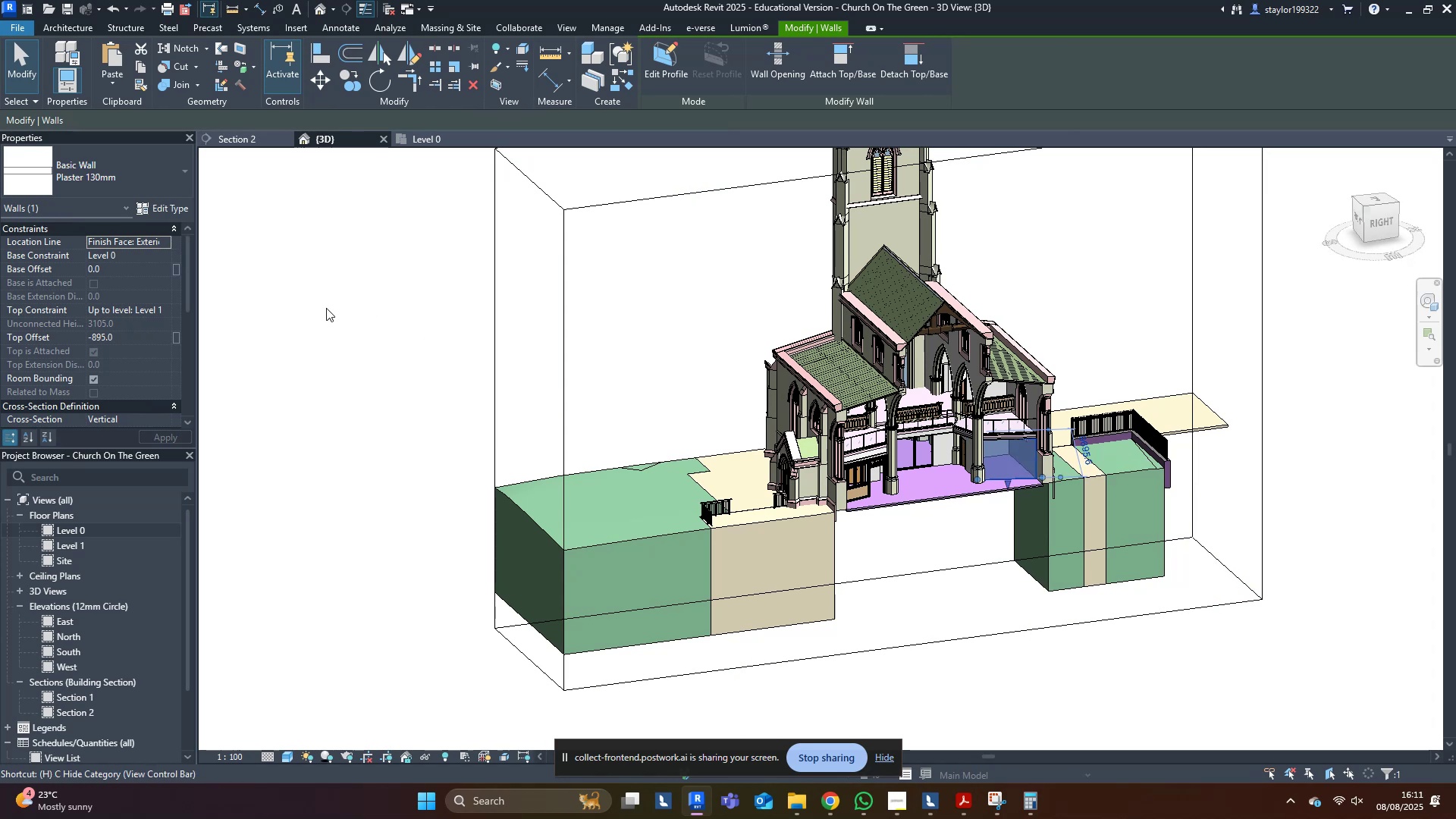 
left_click([325, 301])
 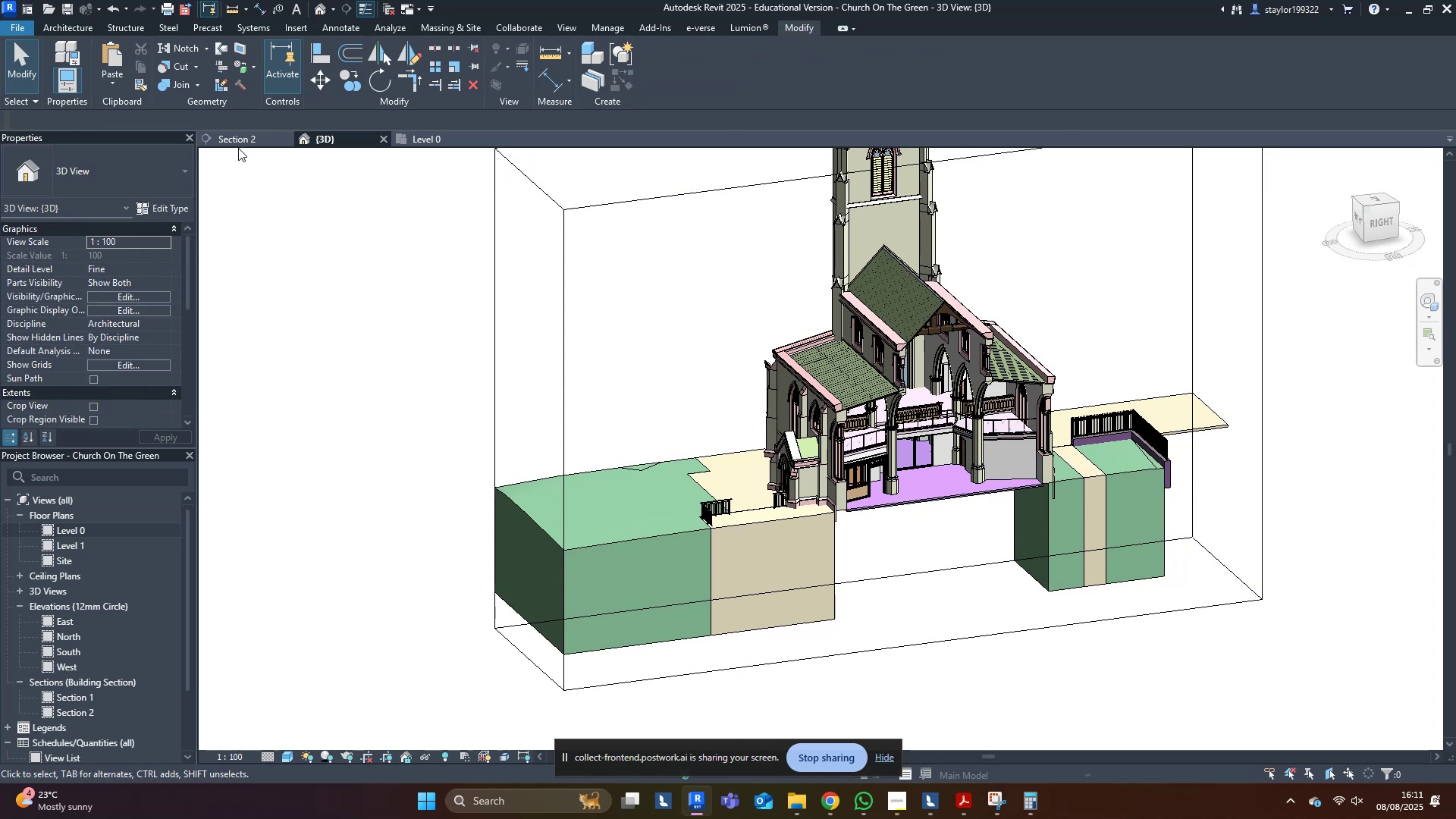 
double_click([231, 135])
 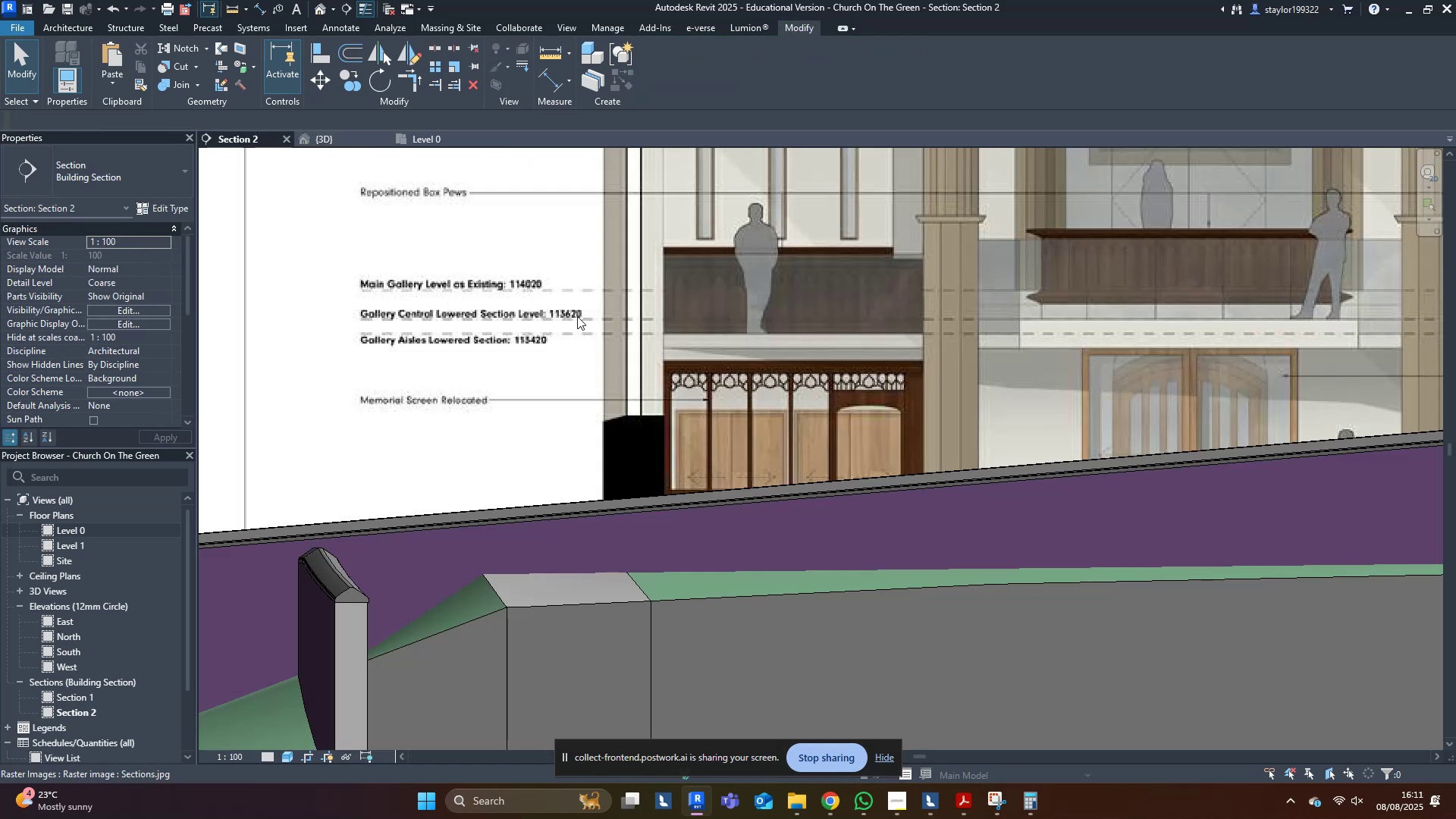 
middle_click([863, 460])
 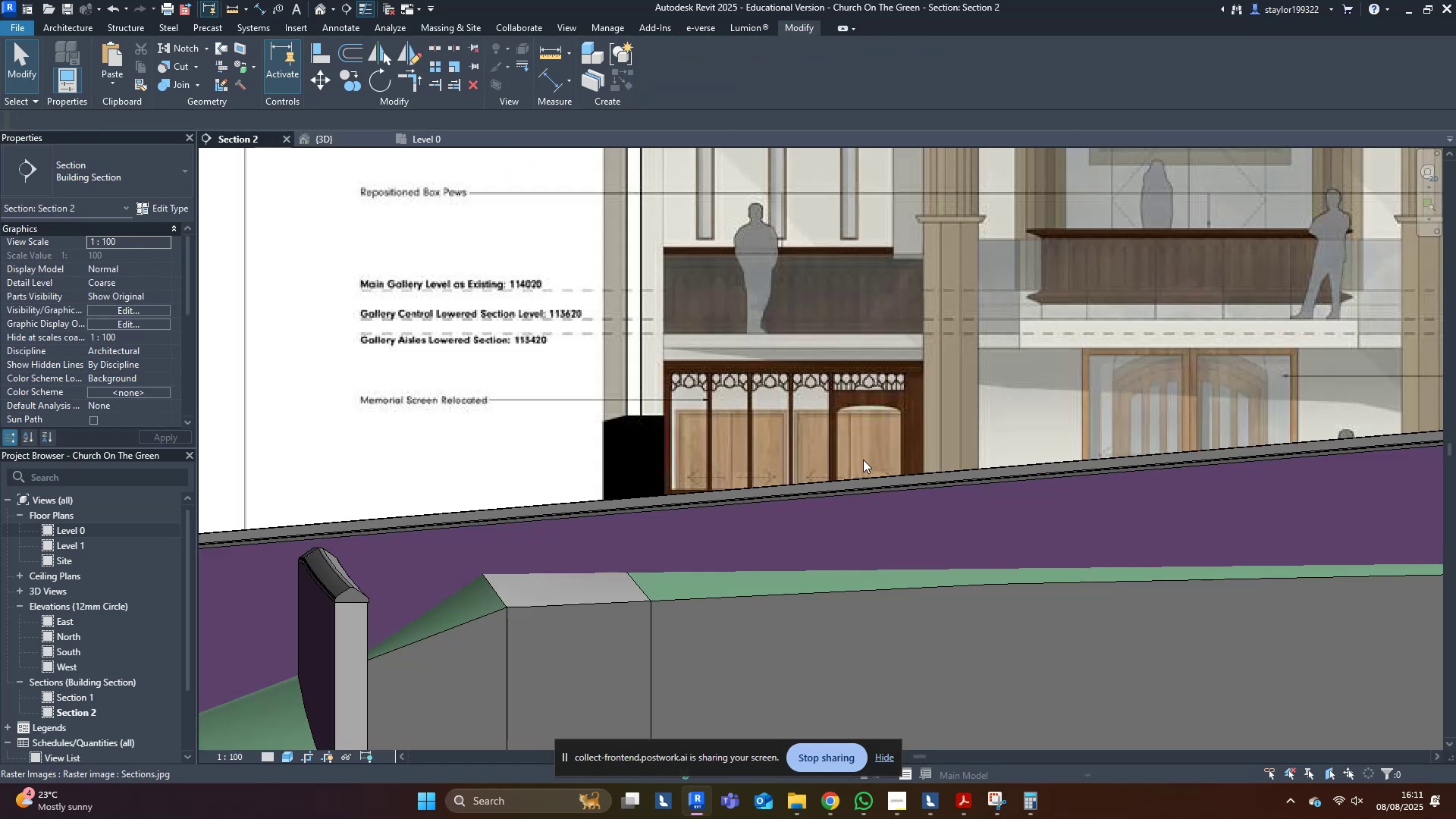 
scroll: coordinate [953, 590], scroll_direction: down, amount: 9.0
 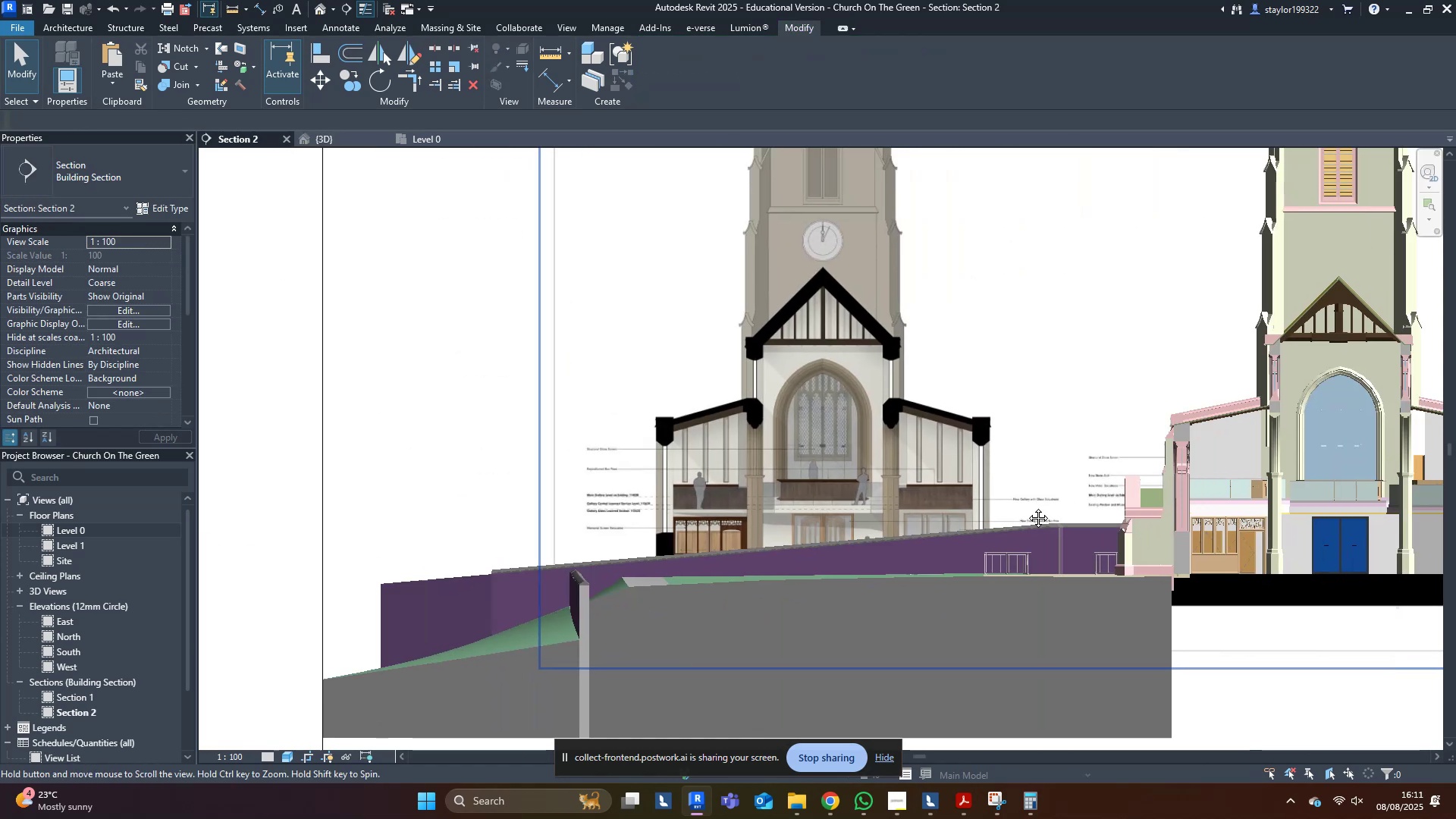 
scroll: coordinate [1016, 562], scroll_direction: up, amount: 4.0
 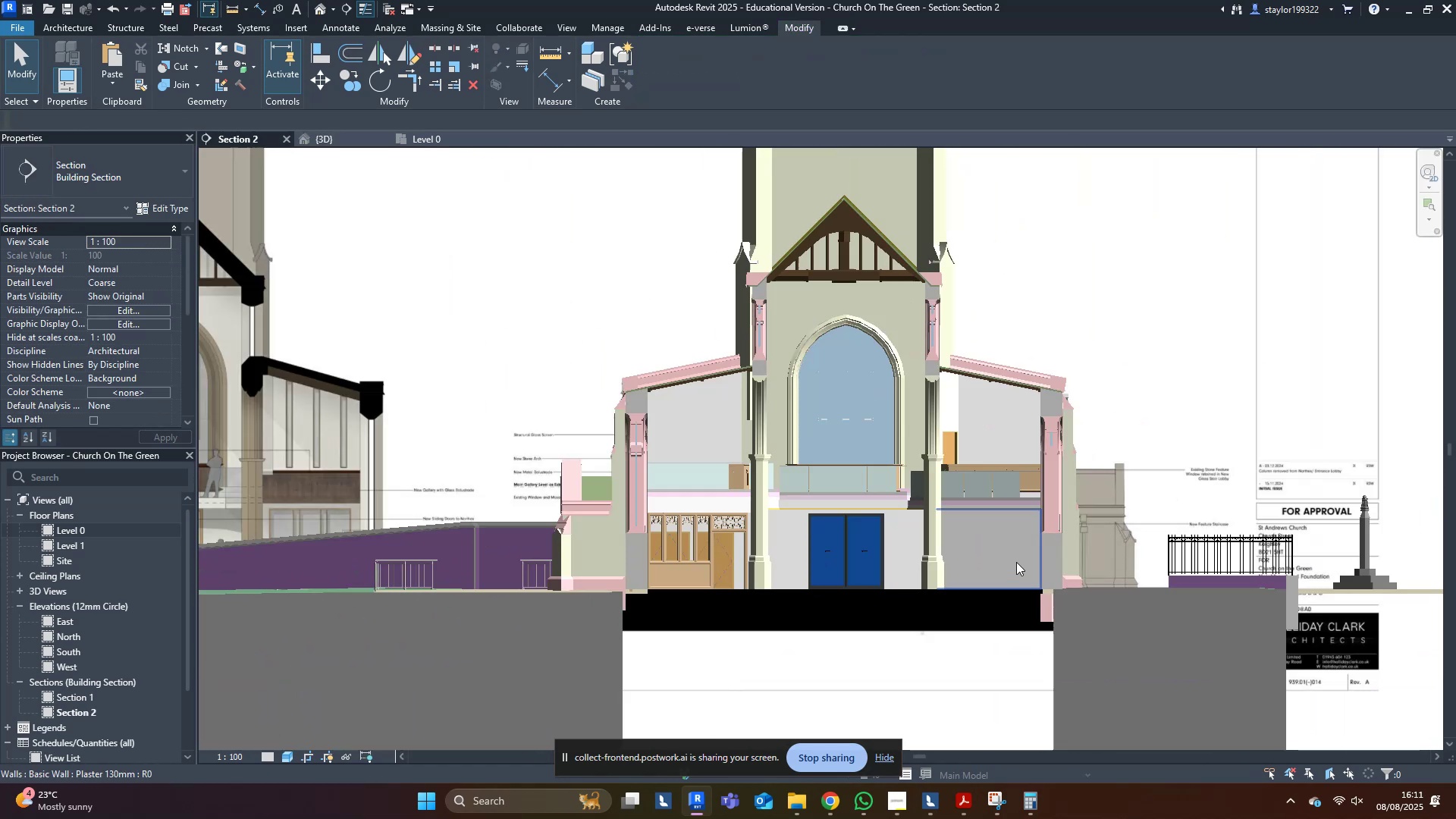 
type(wfsd)
 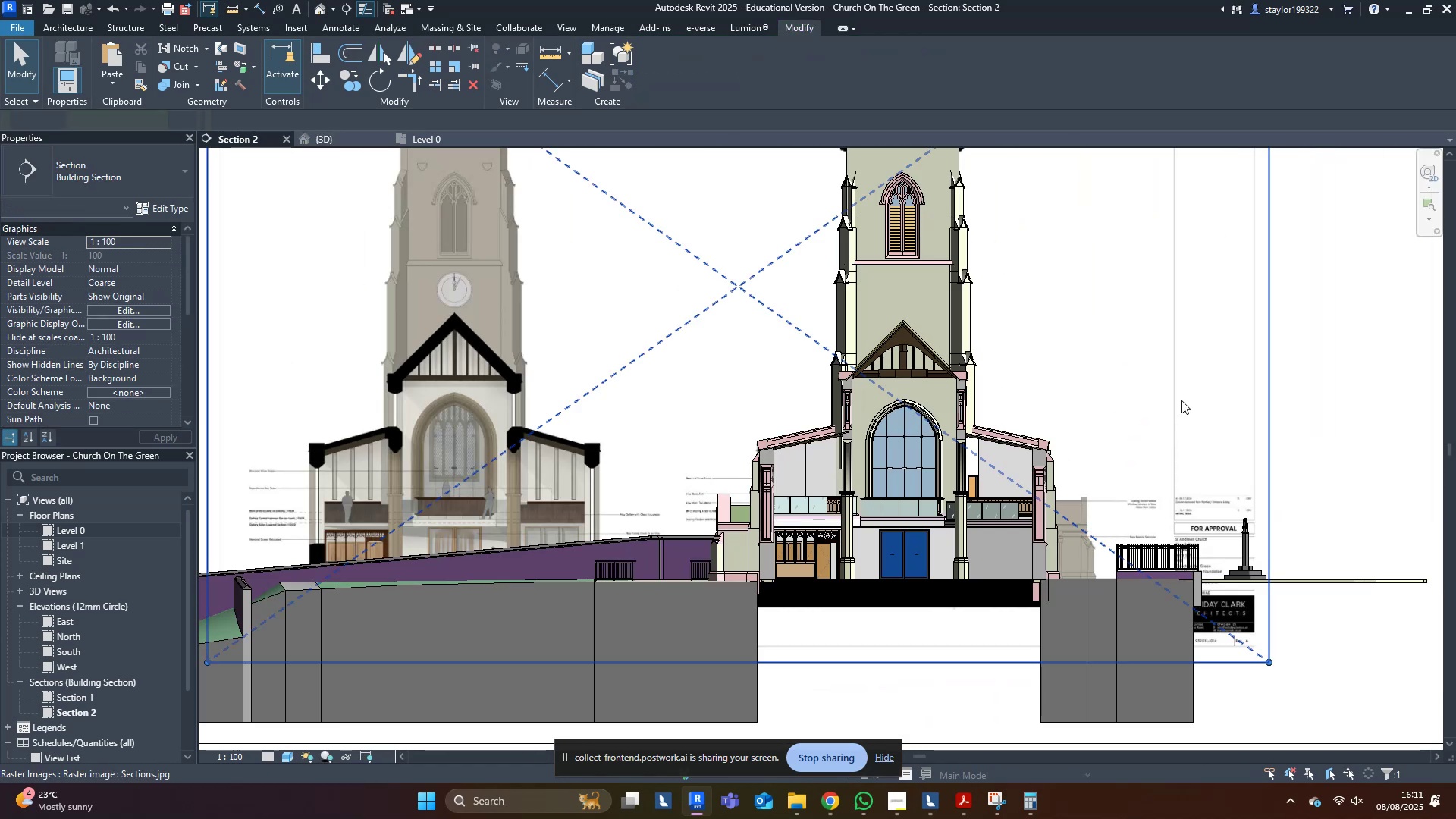 
scroll: coordinate [1016, 562], scroll_direction: down, amount: 5.0
 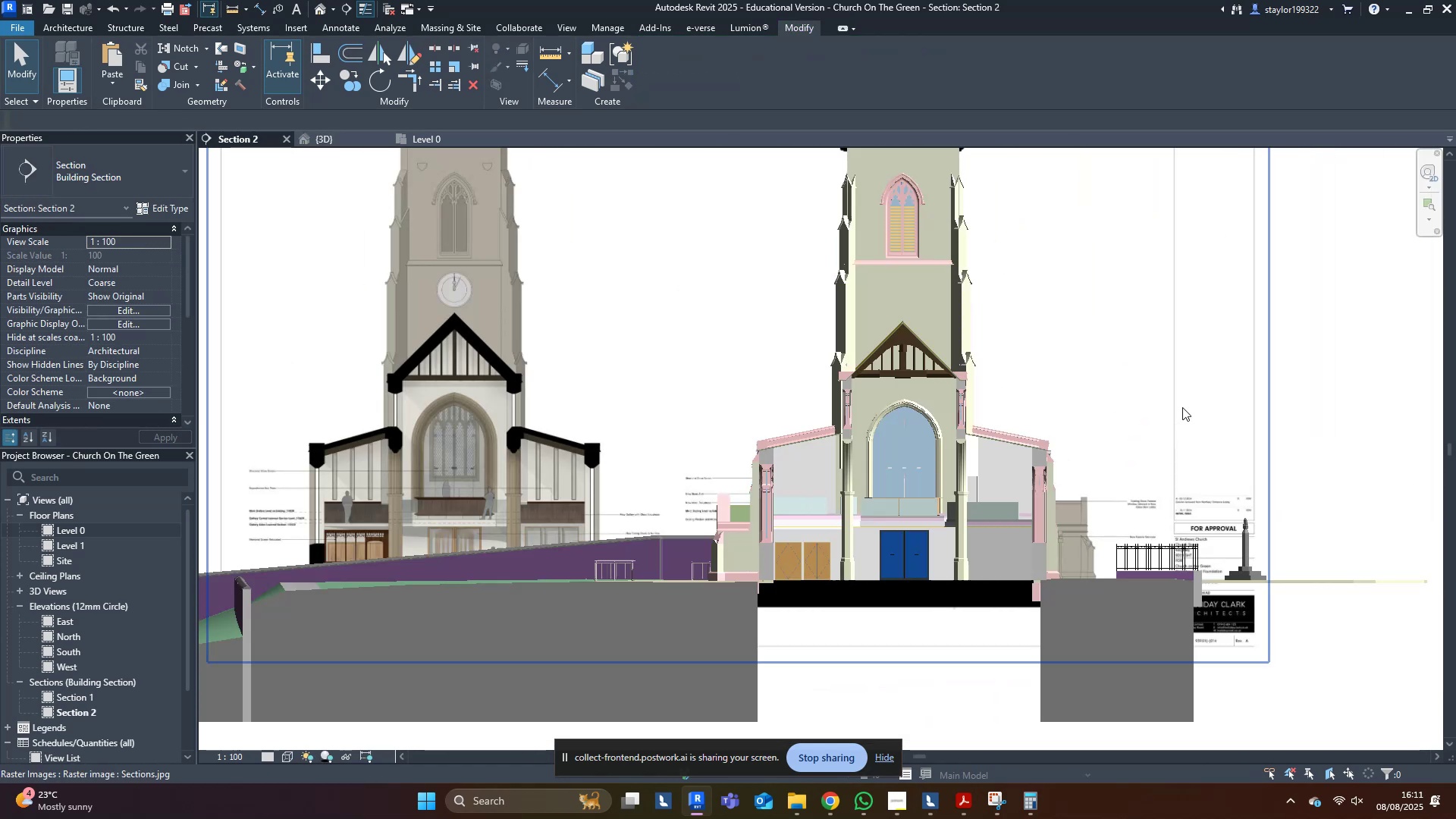 
left_click([1181, 400])
 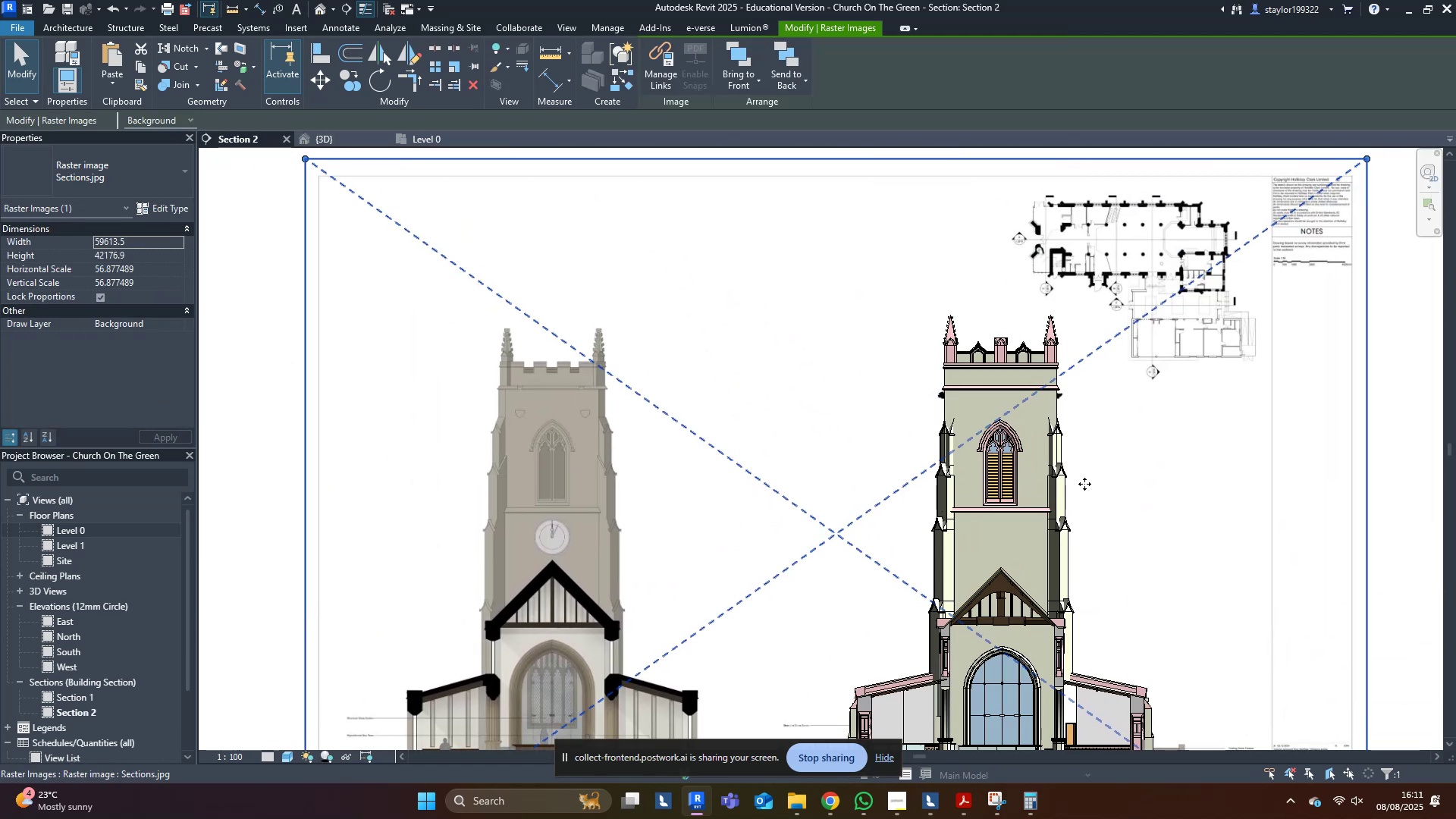 
type(hi)
 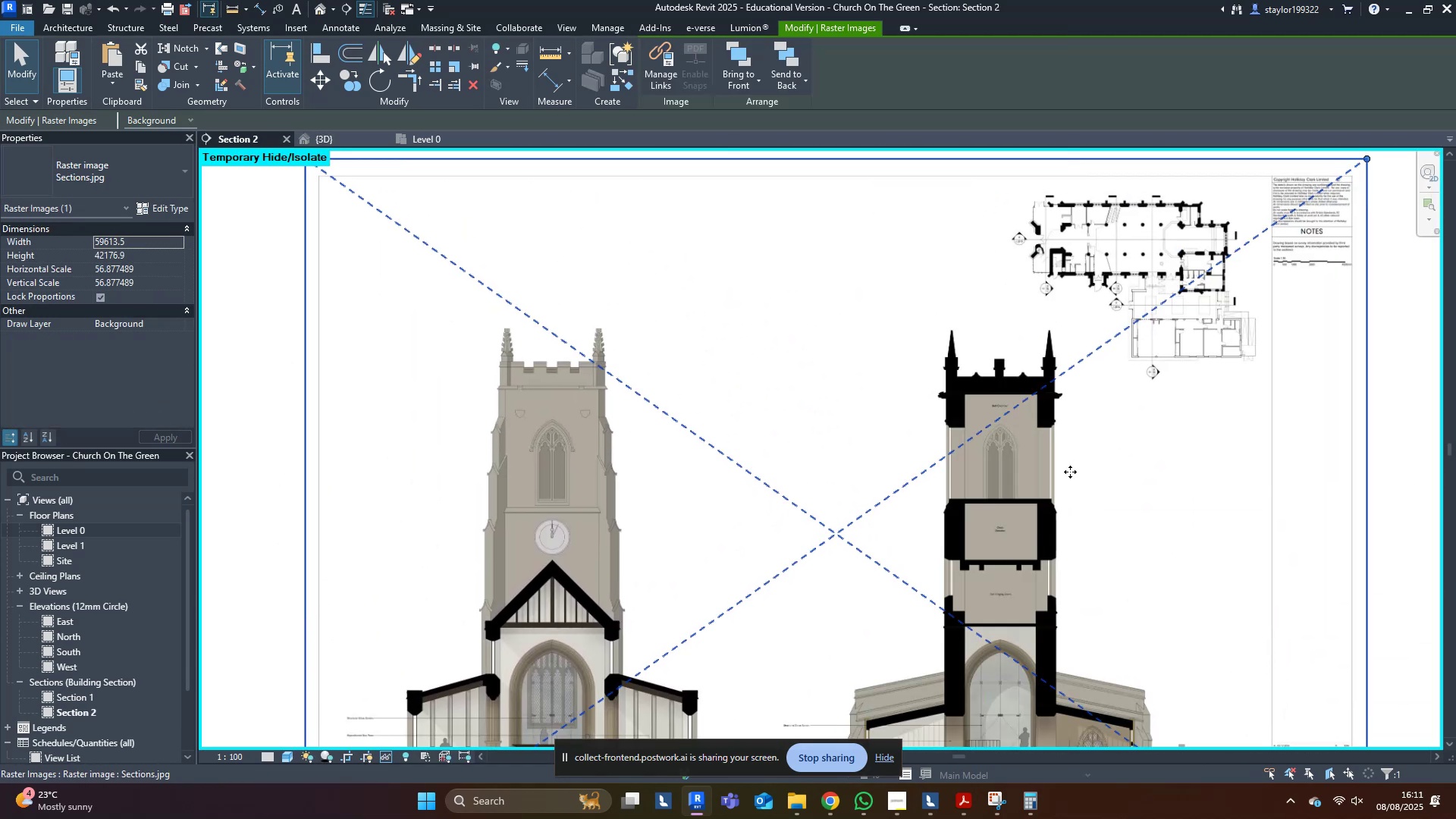 
middle_click([1070, 472])
 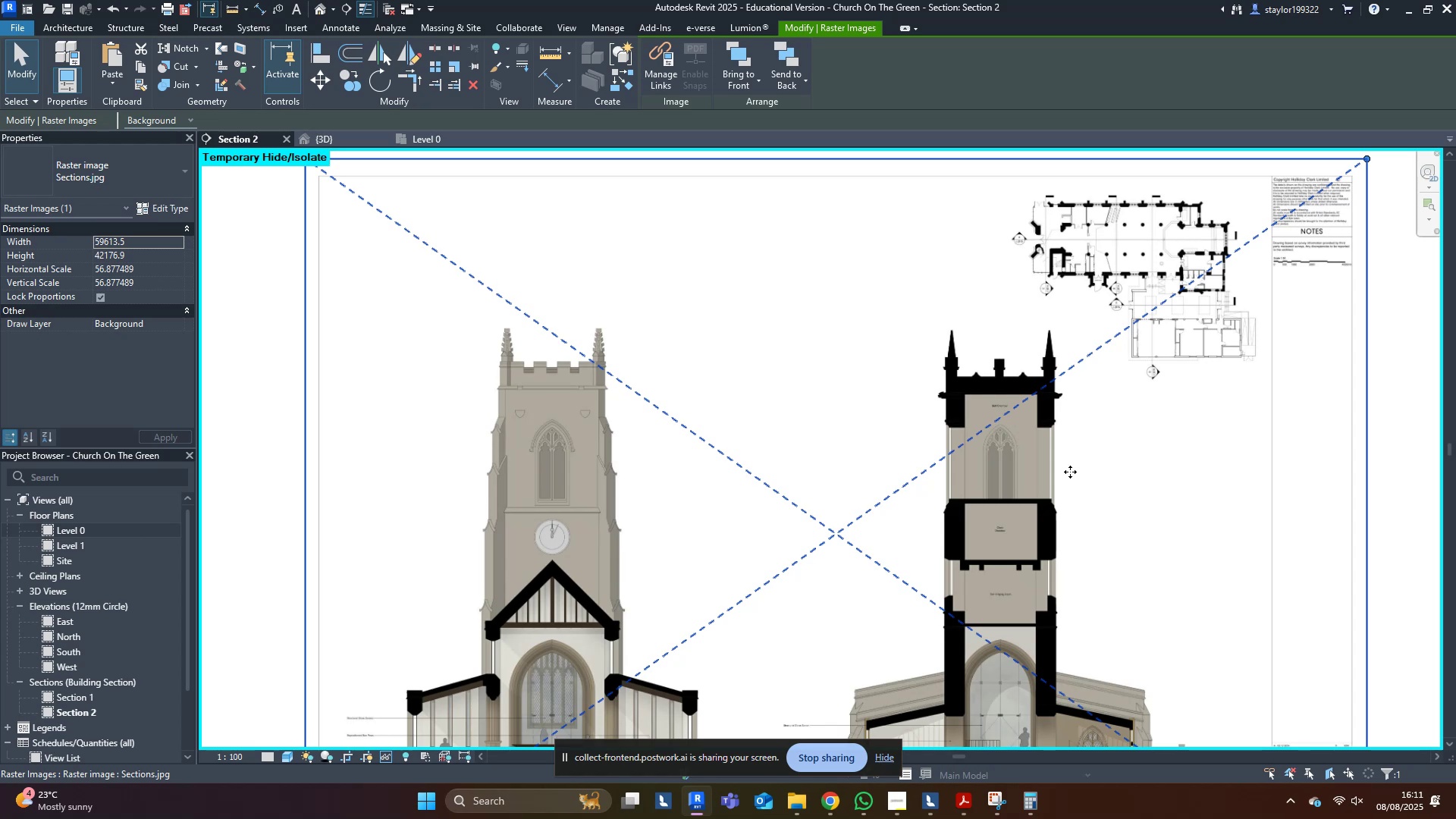 
type(mv)
 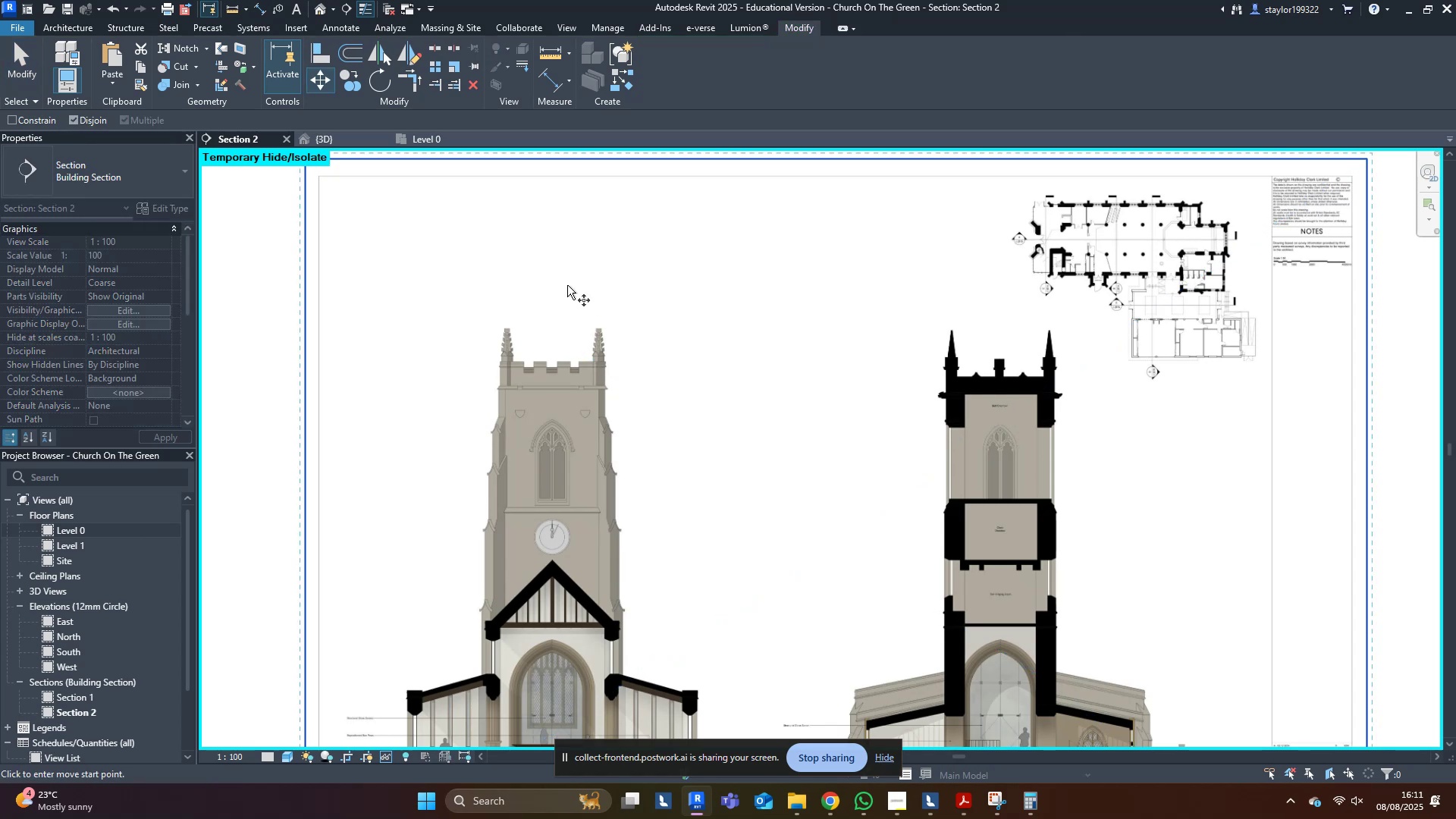 
scroll: coordinate [598, 359], scroll_direction: up, amount: 15.0
 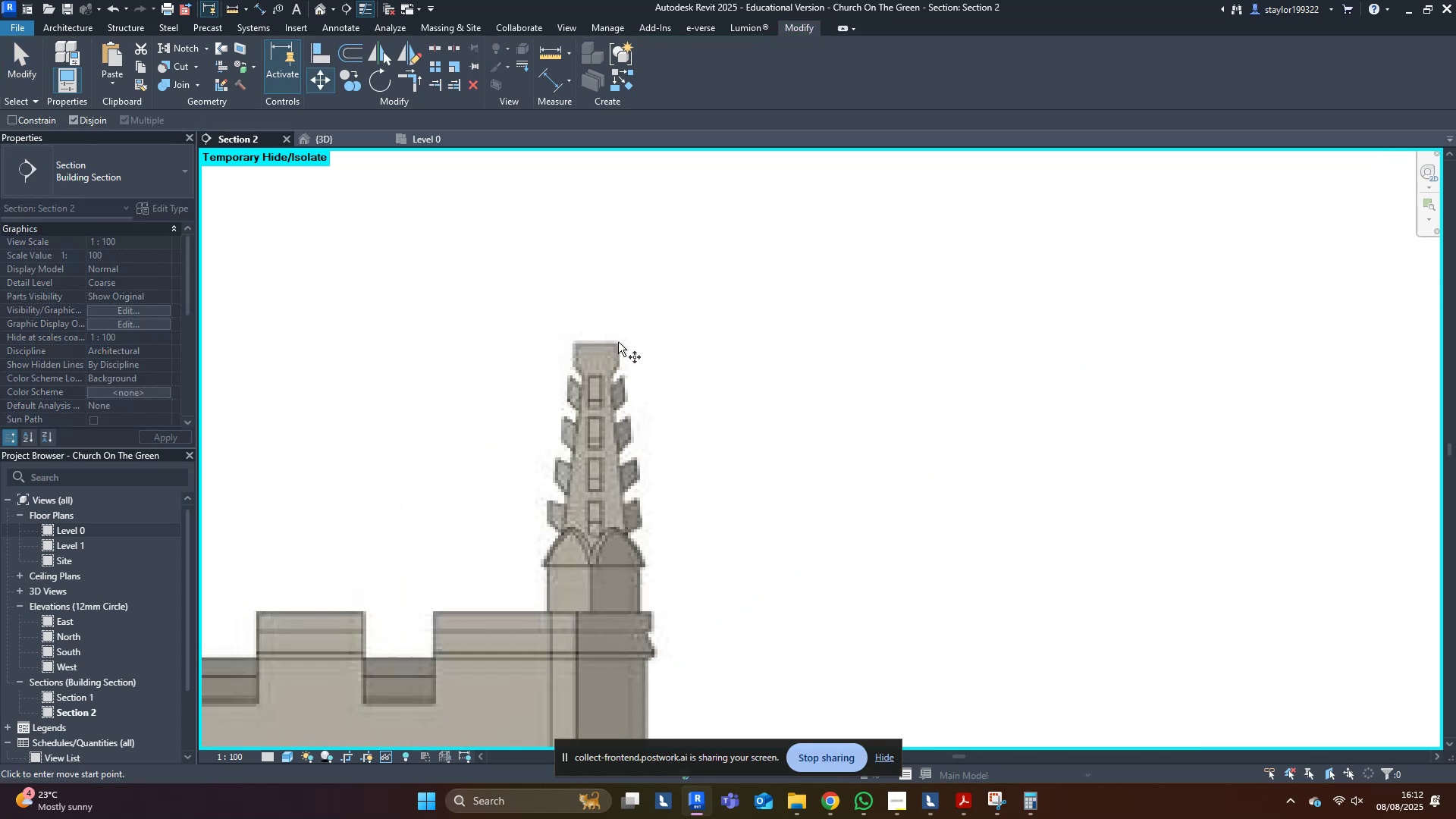 
left_click([617, 343])
 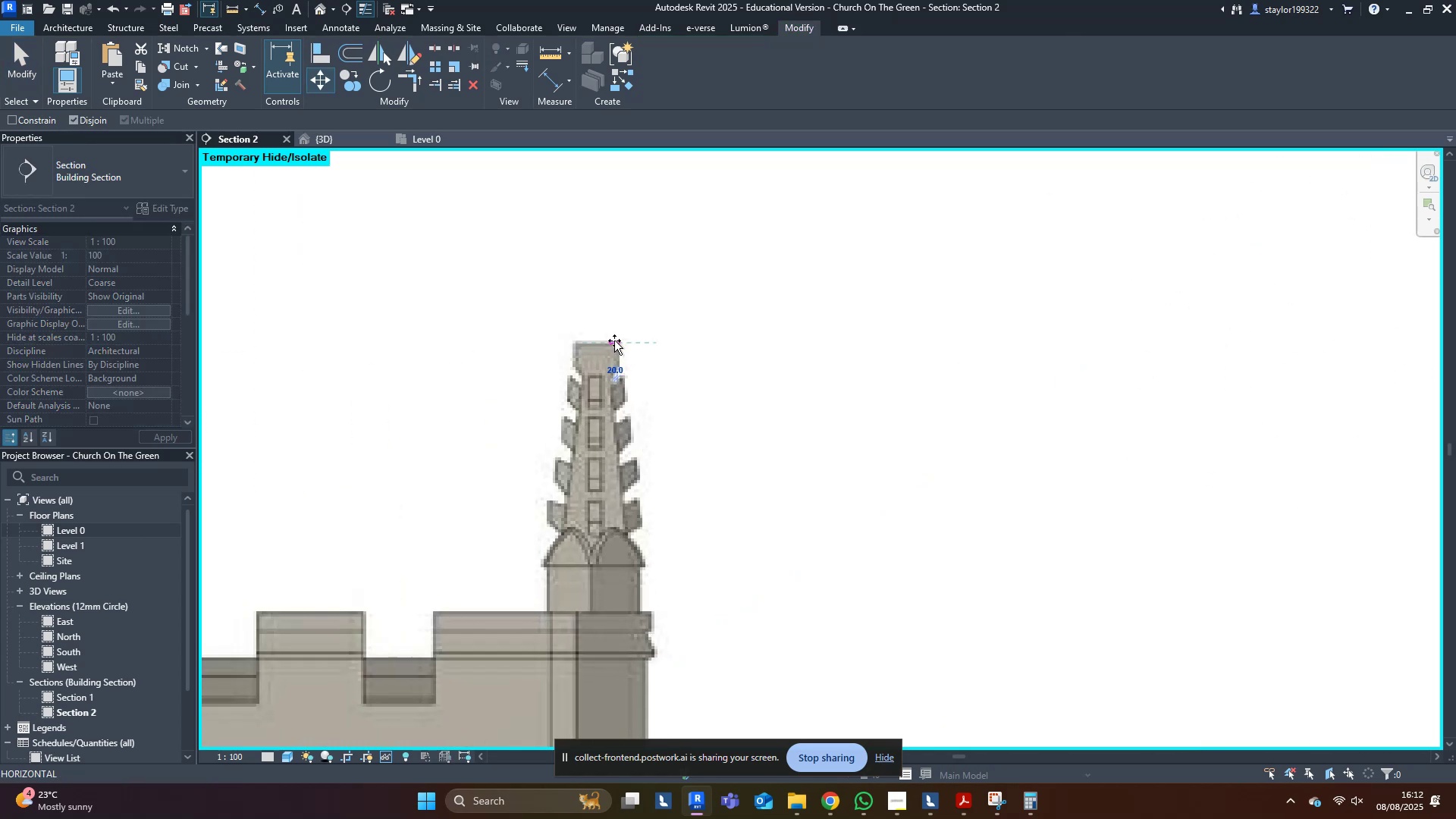 
scroll: coordinate [896, 332], scroll_direction: down, amount: 8.0
 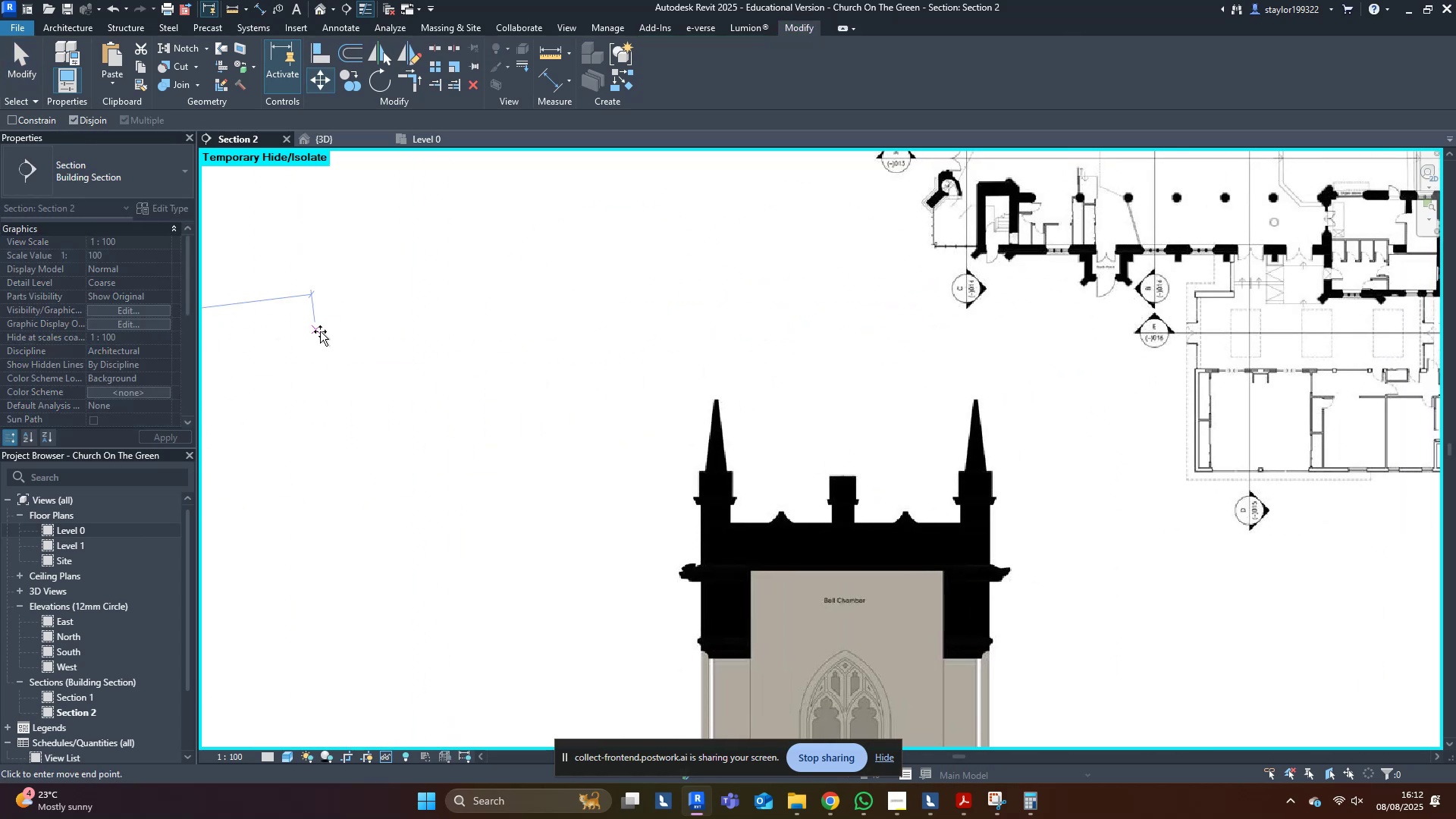 
scroll: coordinate [884, 396], scroll_direction: up, amount: 6.0
 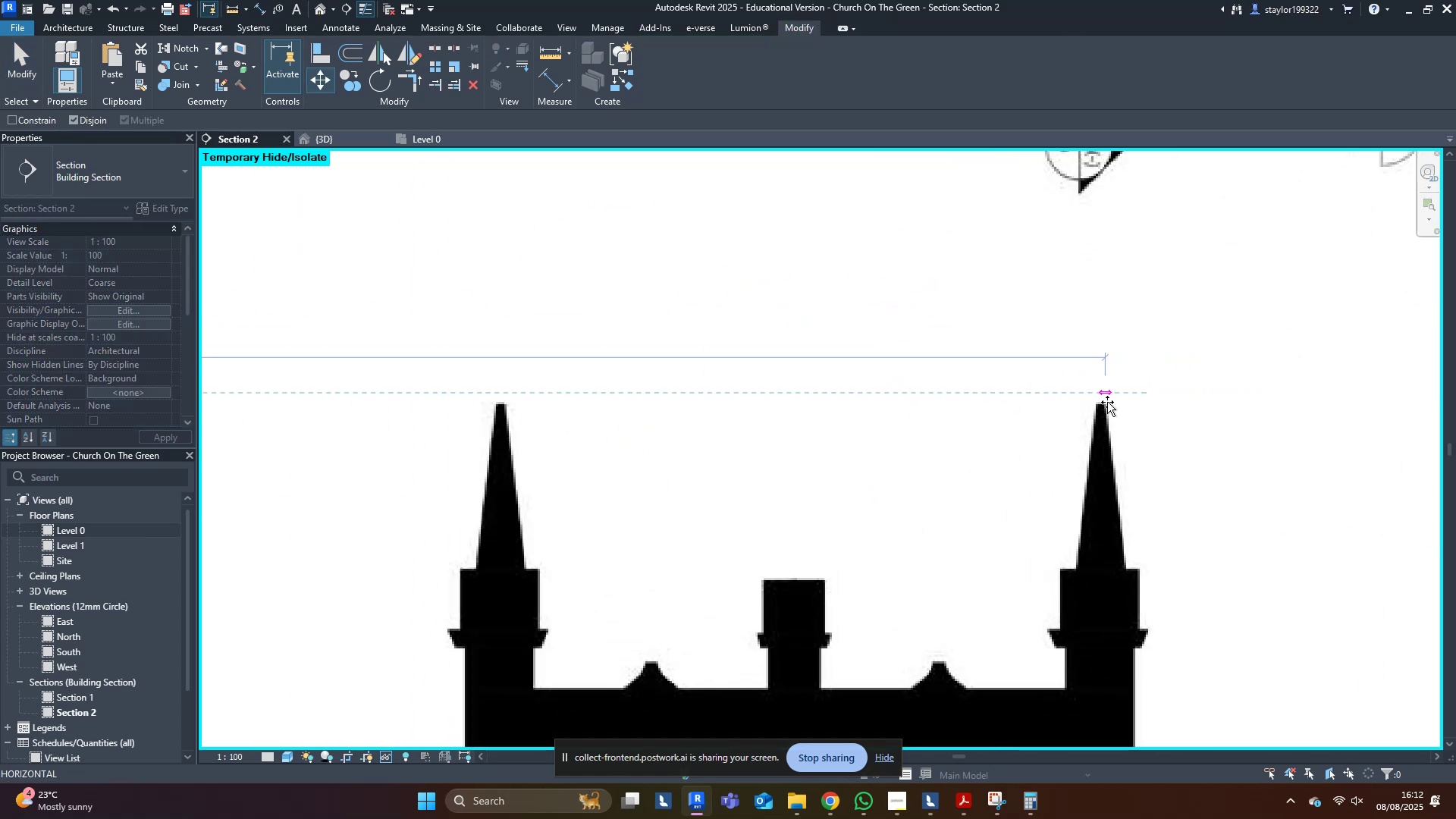 
key(Escape)
 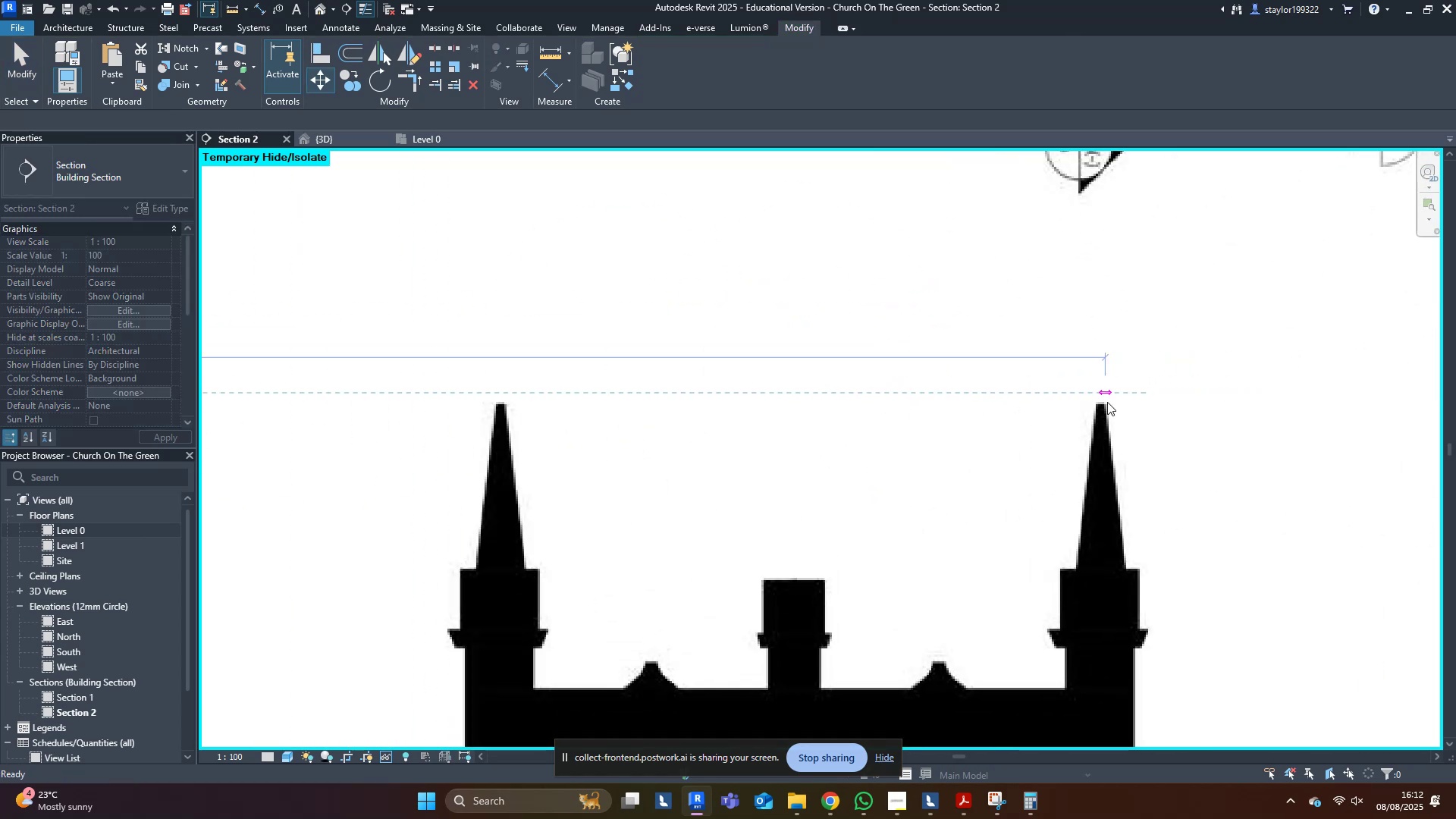 
scroll: coordinate [1106, 405], scroll_direction: down, amount: 9.0
 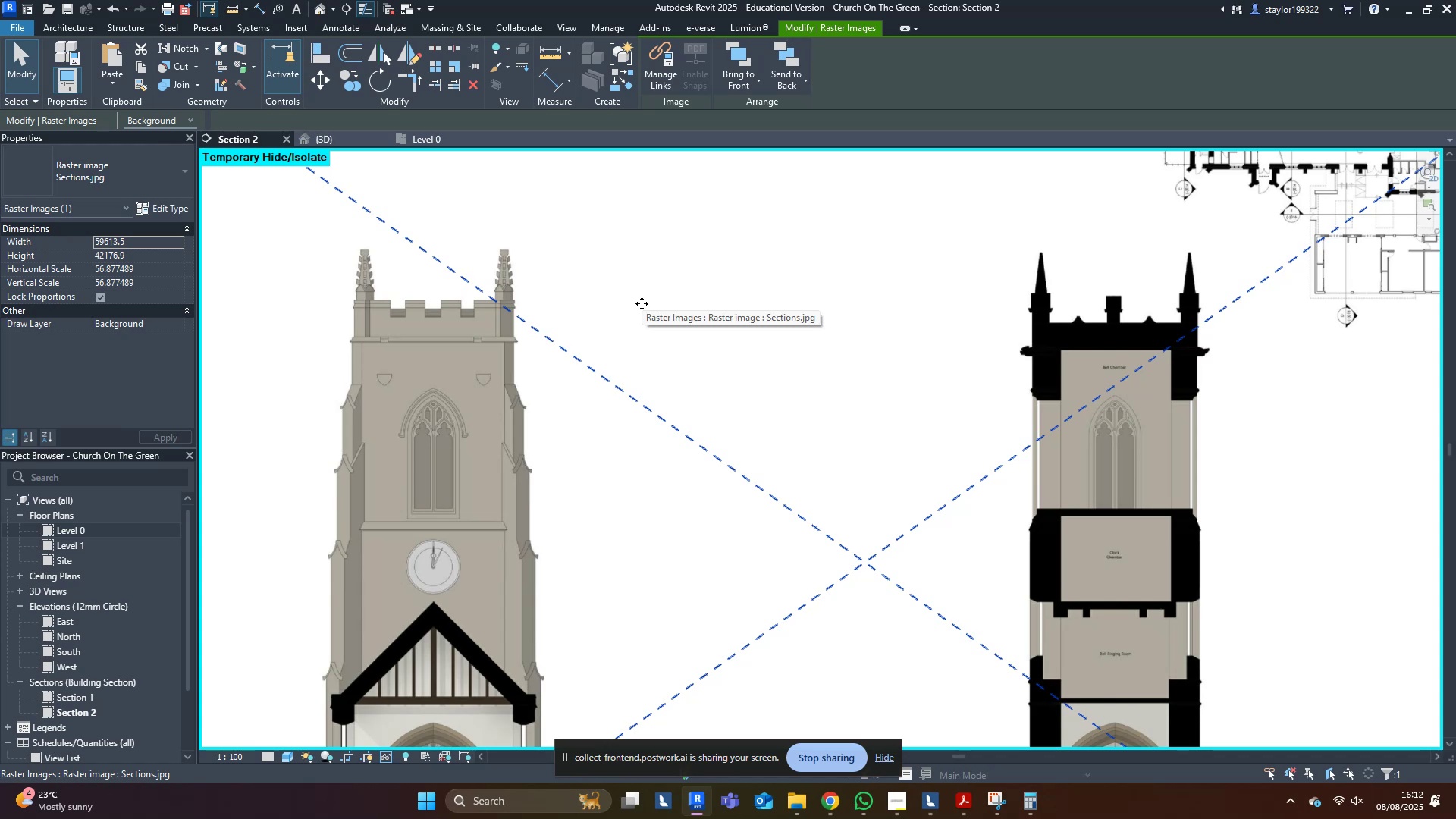 
type(mv)
 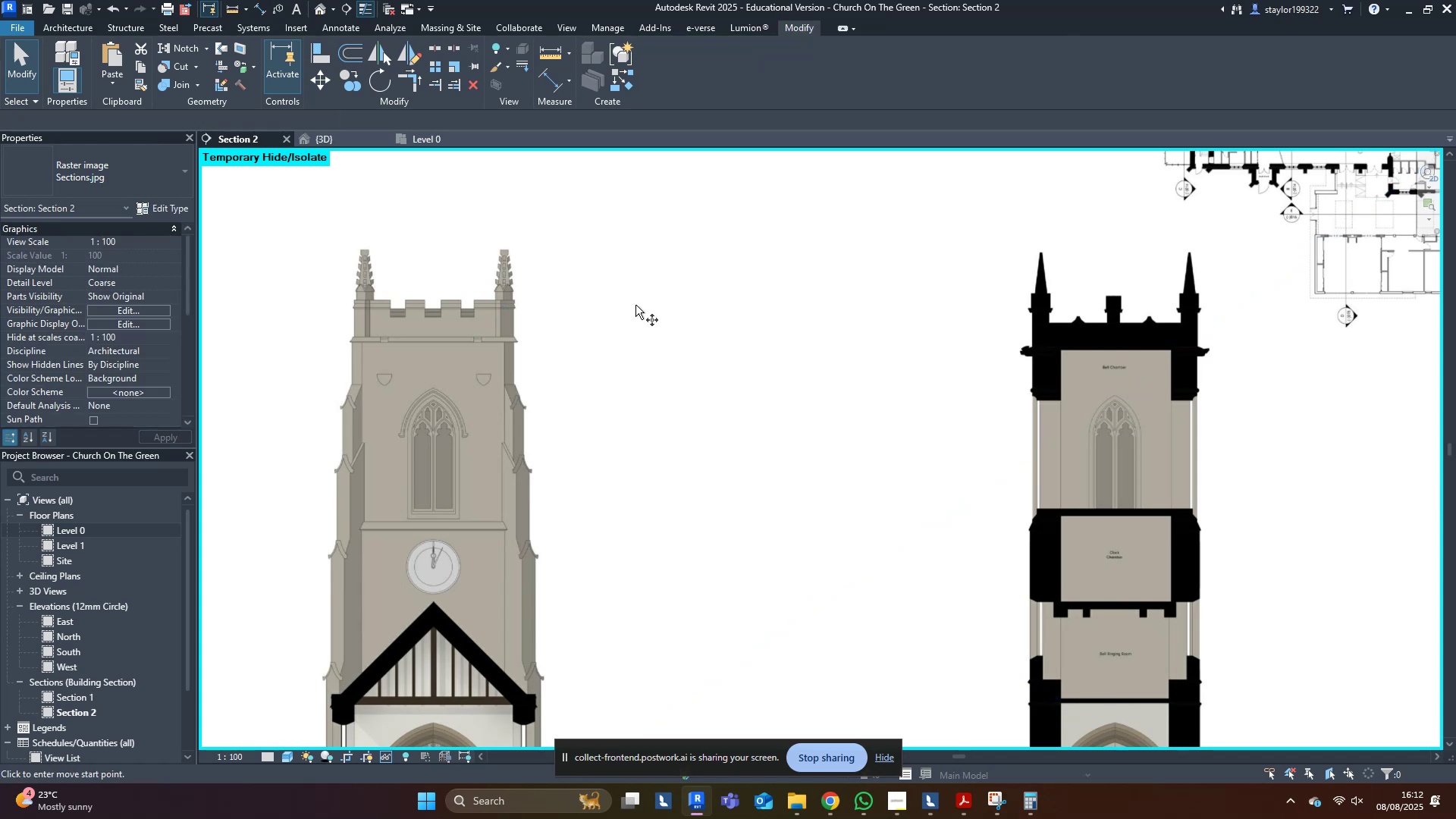 
scroll: coordinate [452, 438], scroll_direction: up, amount: 17.0
 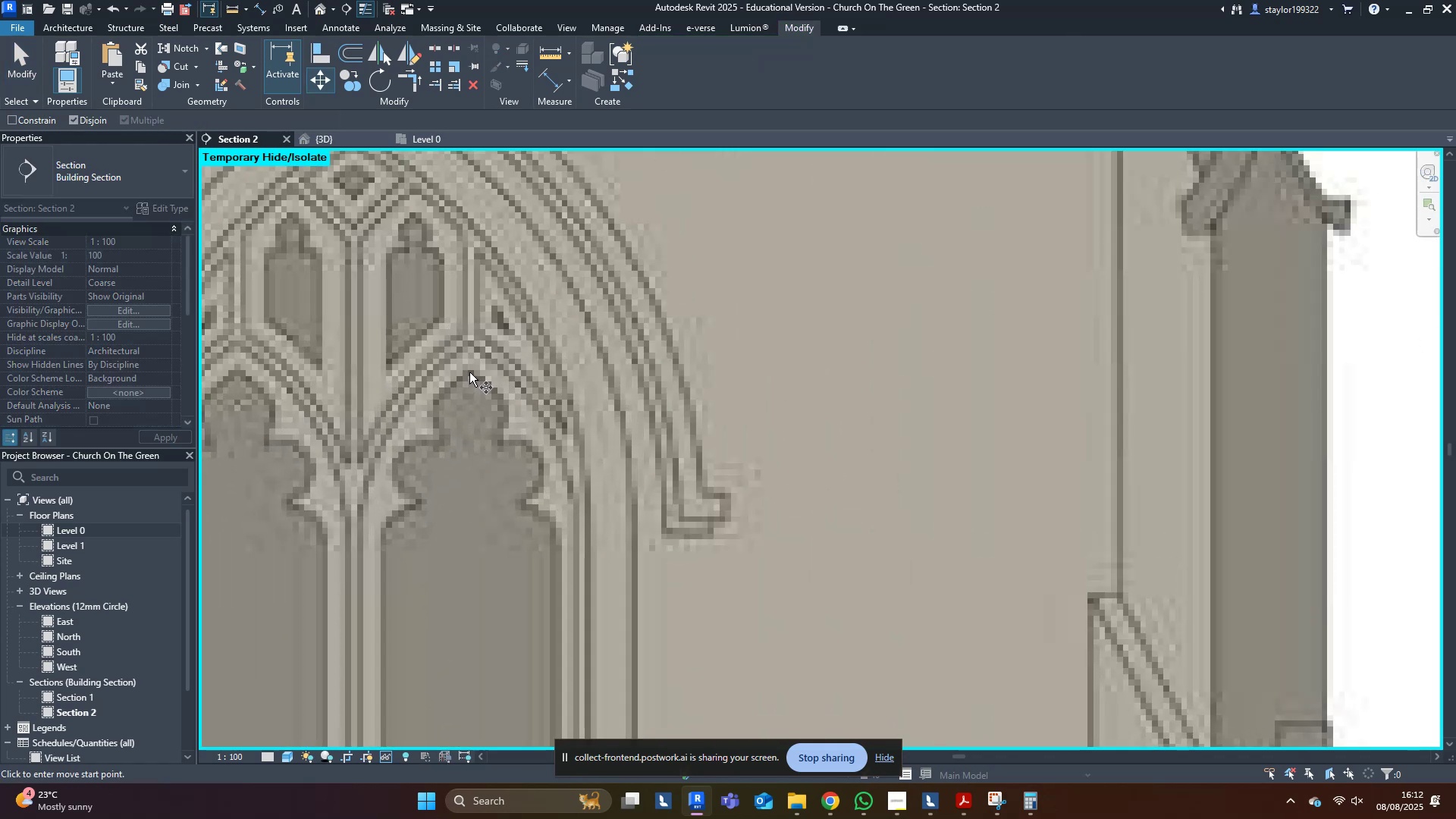 
scroll: coordinate [469, 372], scroll_direction: down, amount: 5.0
 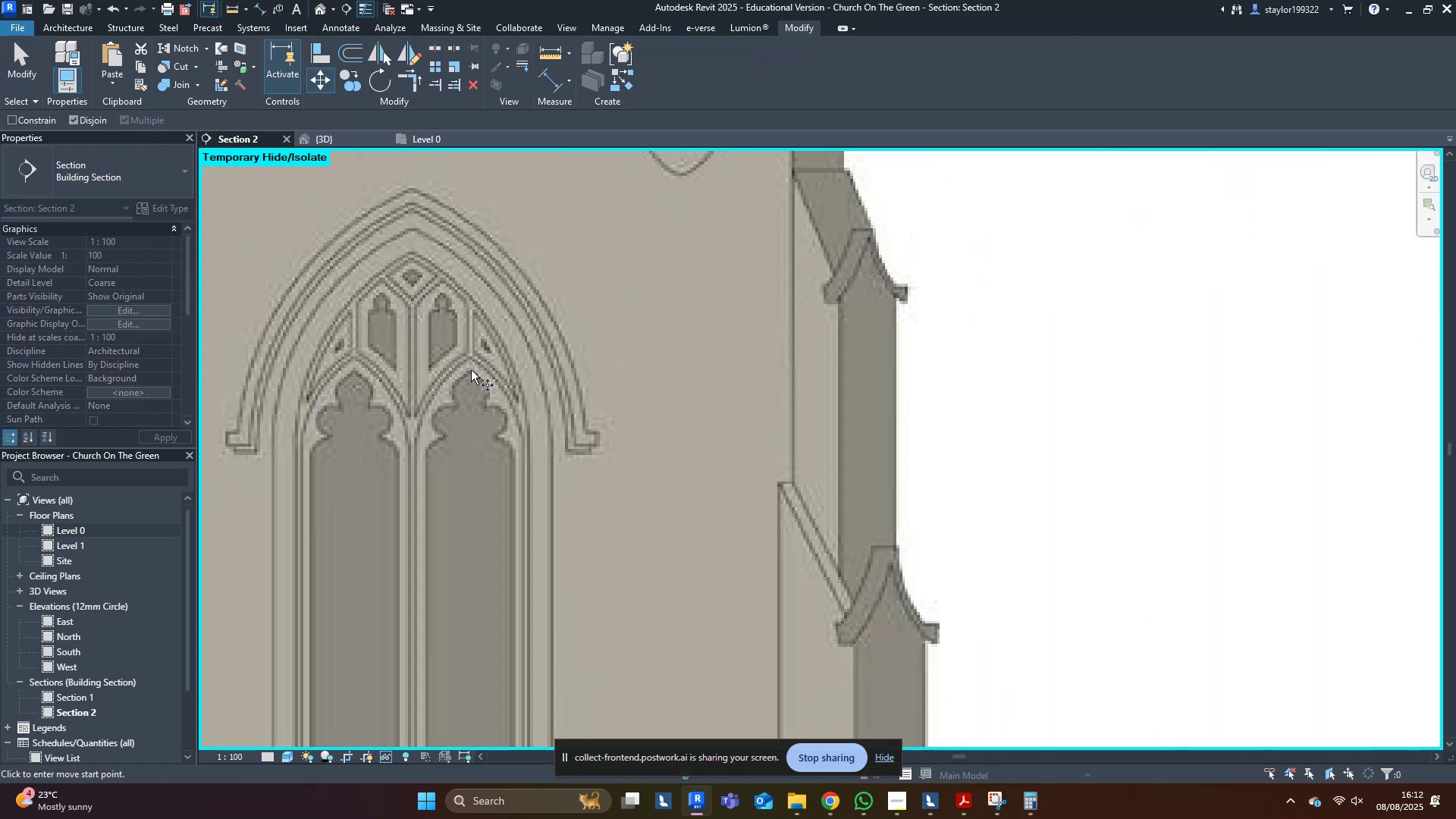 
left_click([471, 373])
 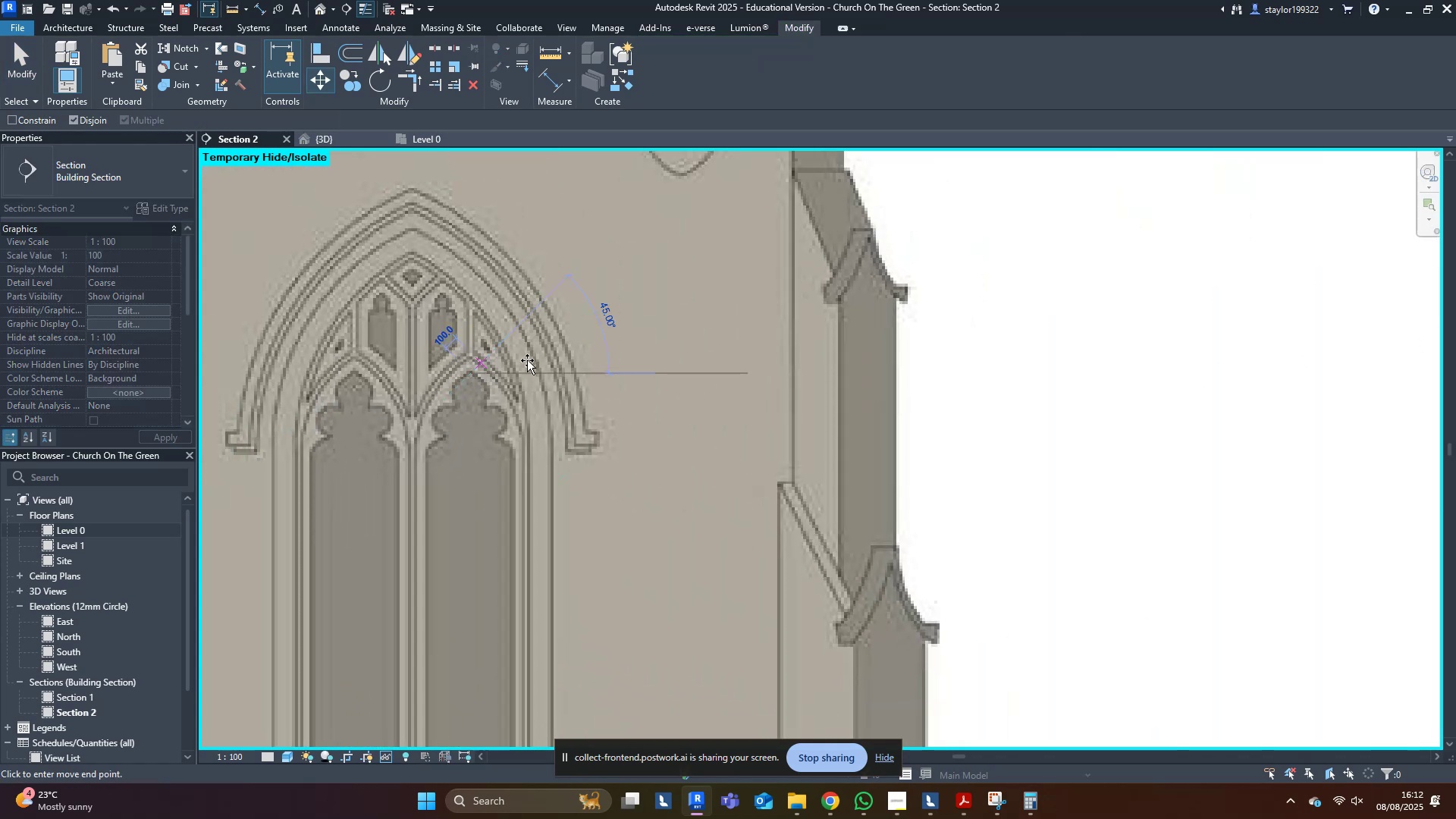 
scroll: coordinate [857, 370], scroll_direction: down, amount: 9.0
 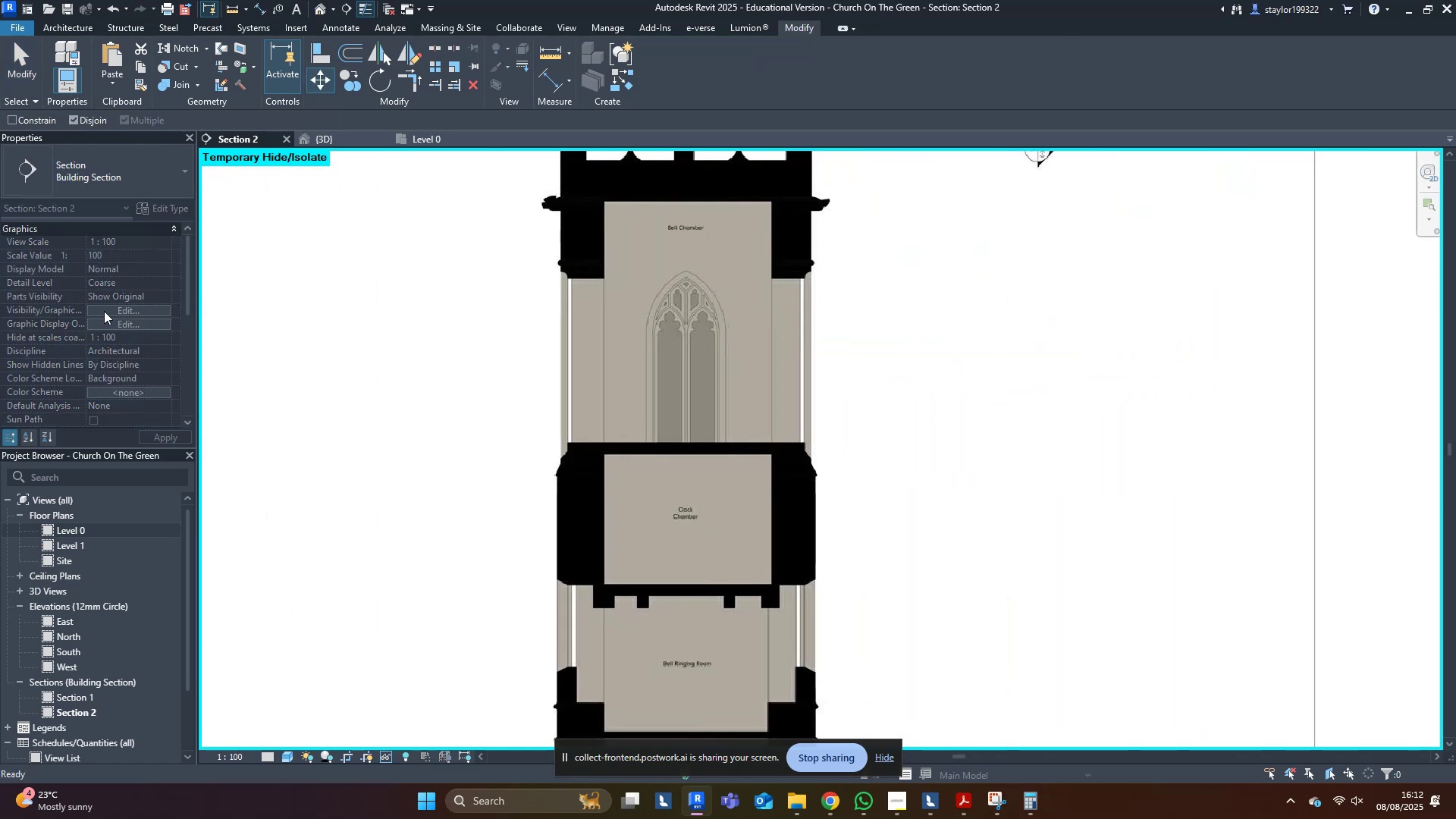 
scroll: coordinate [915, 295], scroll_direction: up, amount: 19.0
 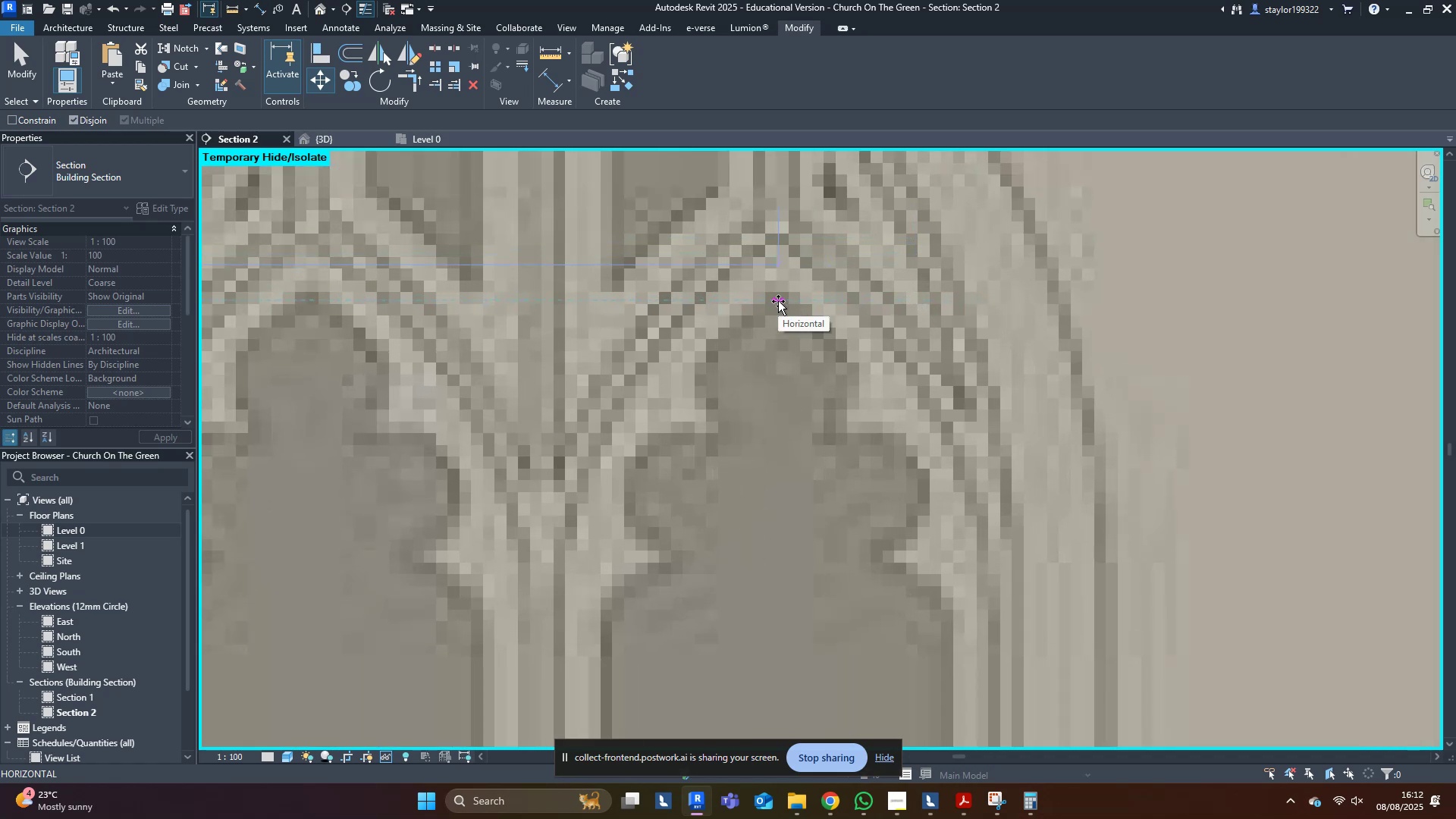 
left_click([778, 301])
 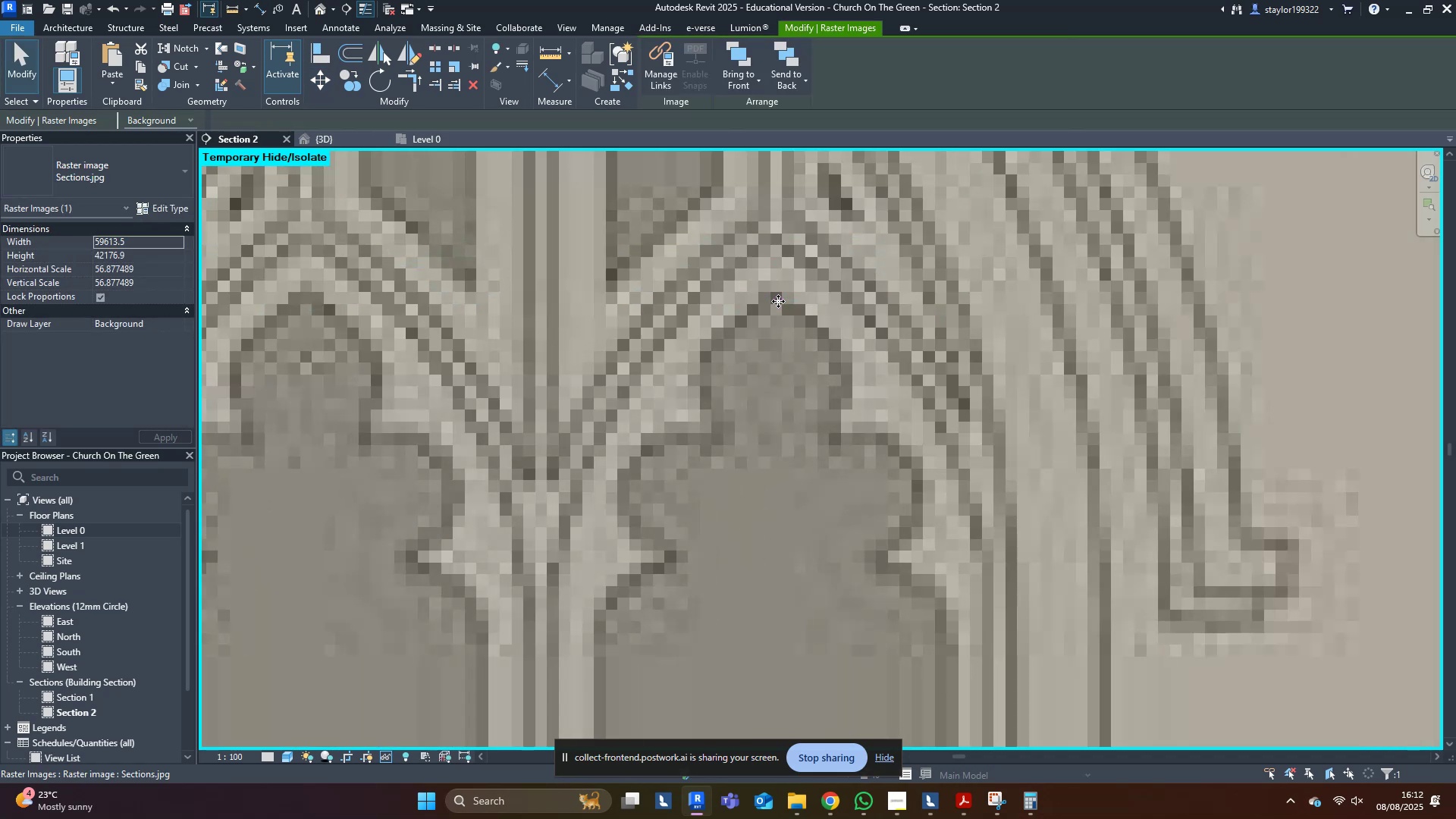 
scroll: coordinate [780, 322], scroll_direction: down, amount: 26.0
 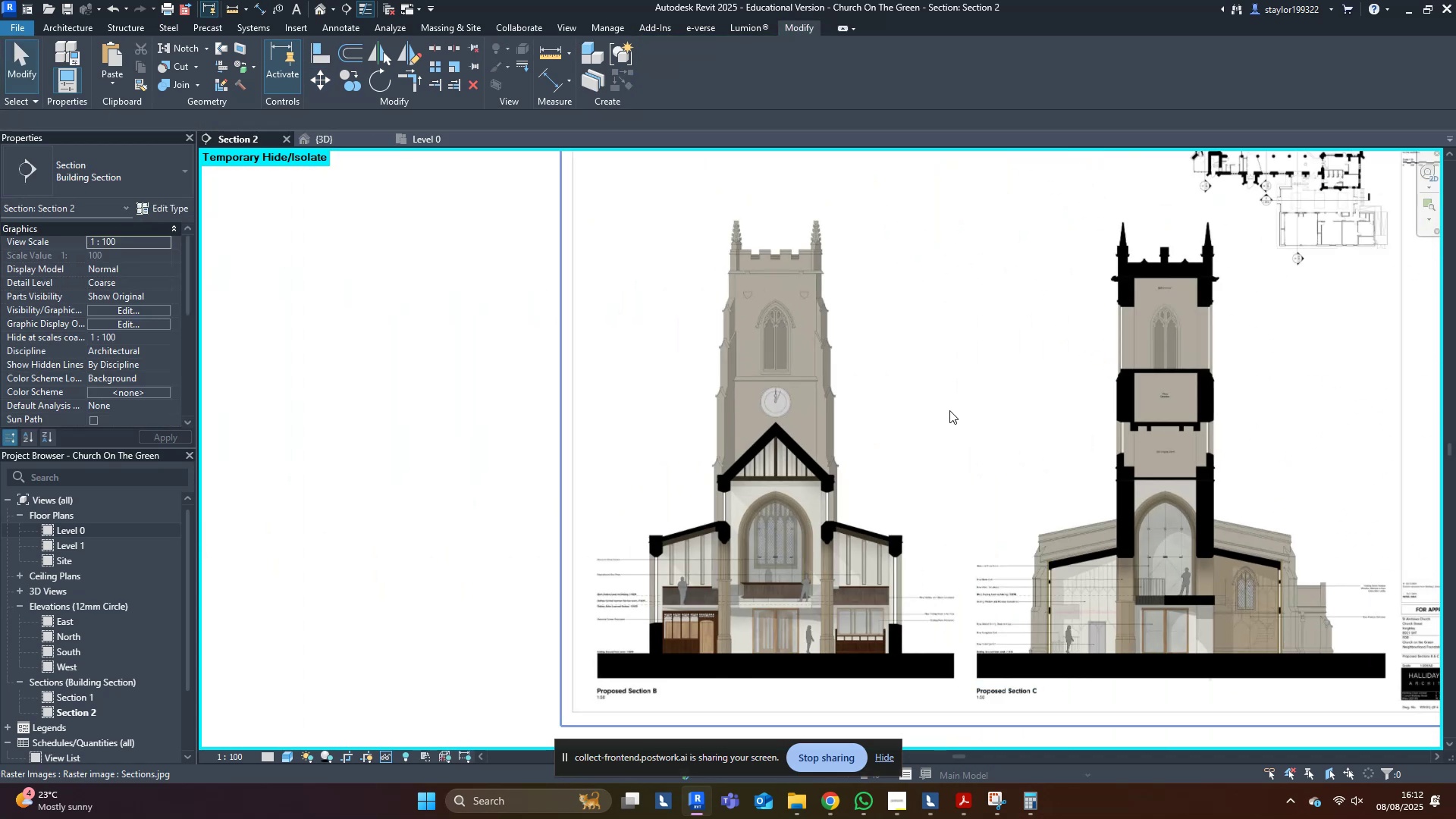 
key(Escape)
type(hrwfsdwfsdwfsdwf)
 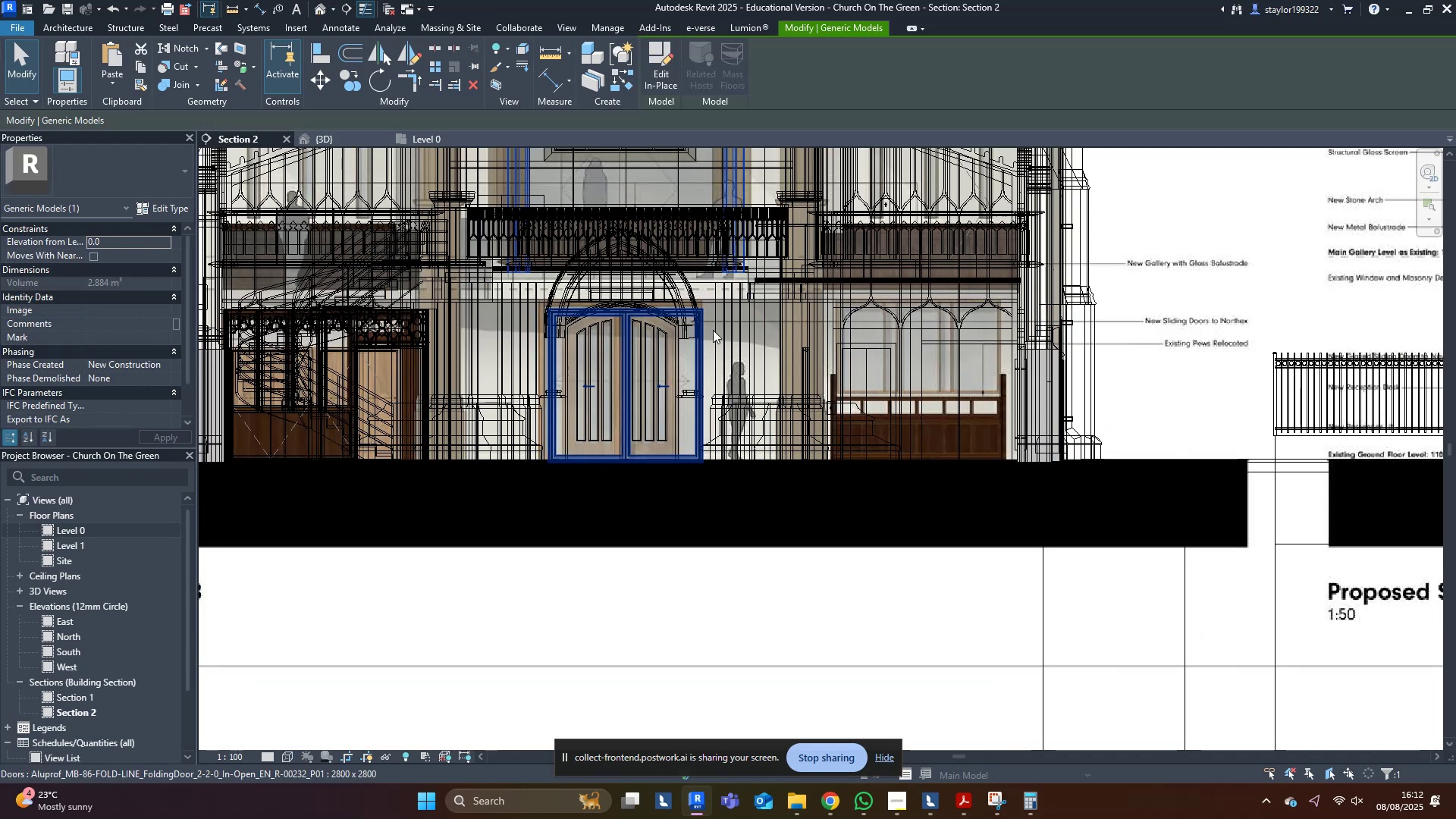 
scroll: coordinate [981, 344], scroll_direction: up, amount: 13.0
 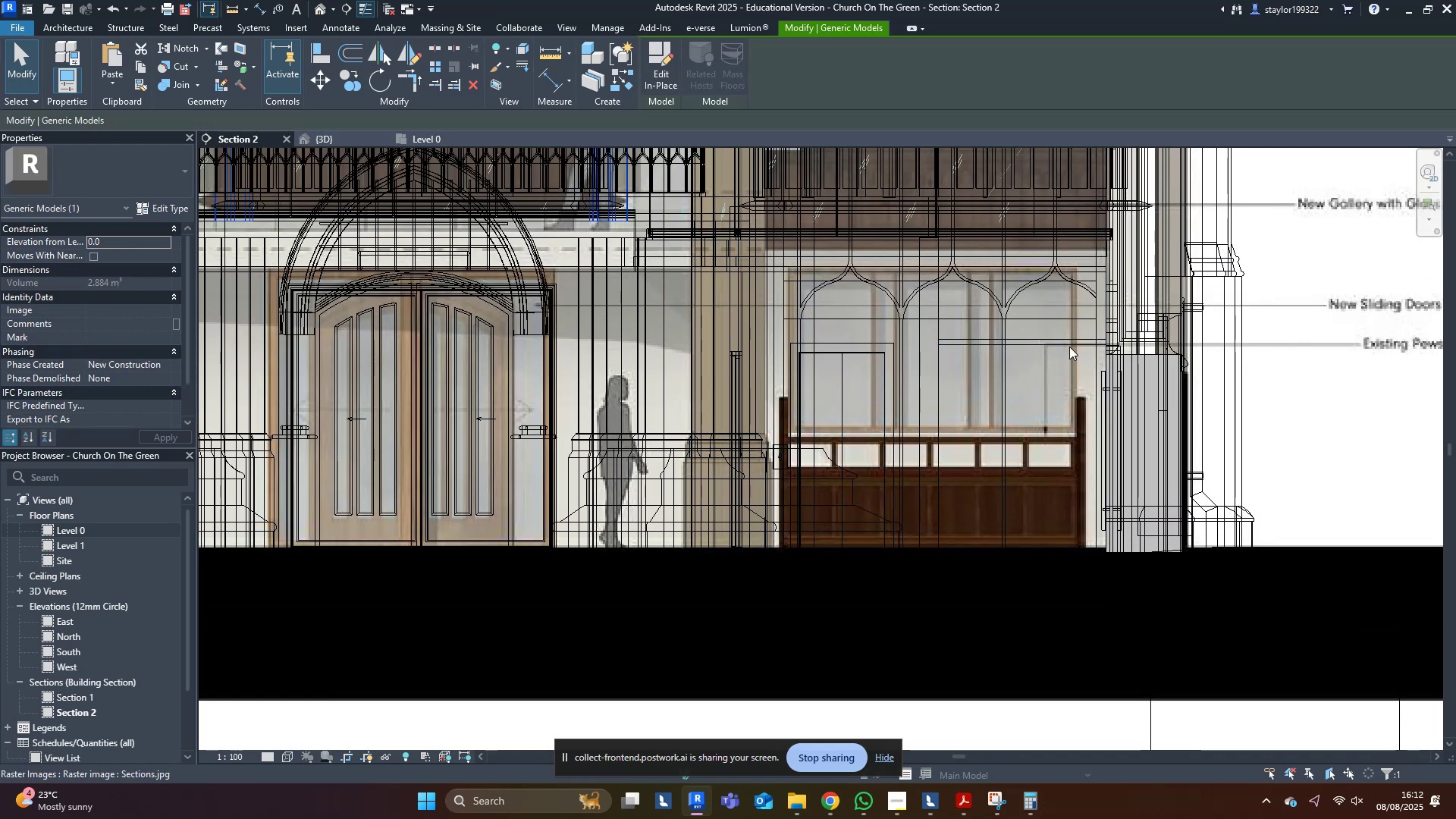 
type(sd)
key(Escape)
type(wn)
key(Escape)
 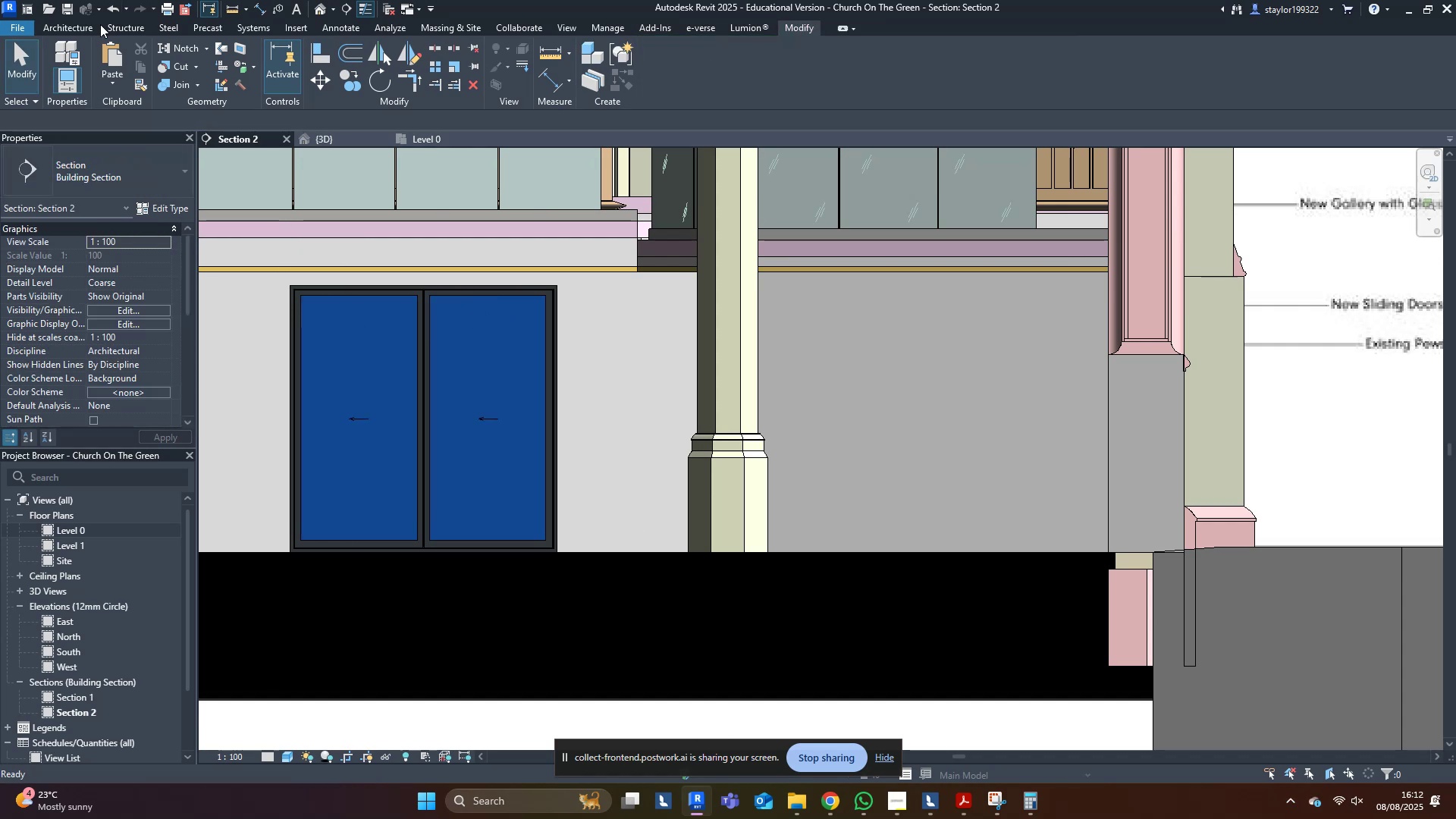 
left_click([83, 25])
 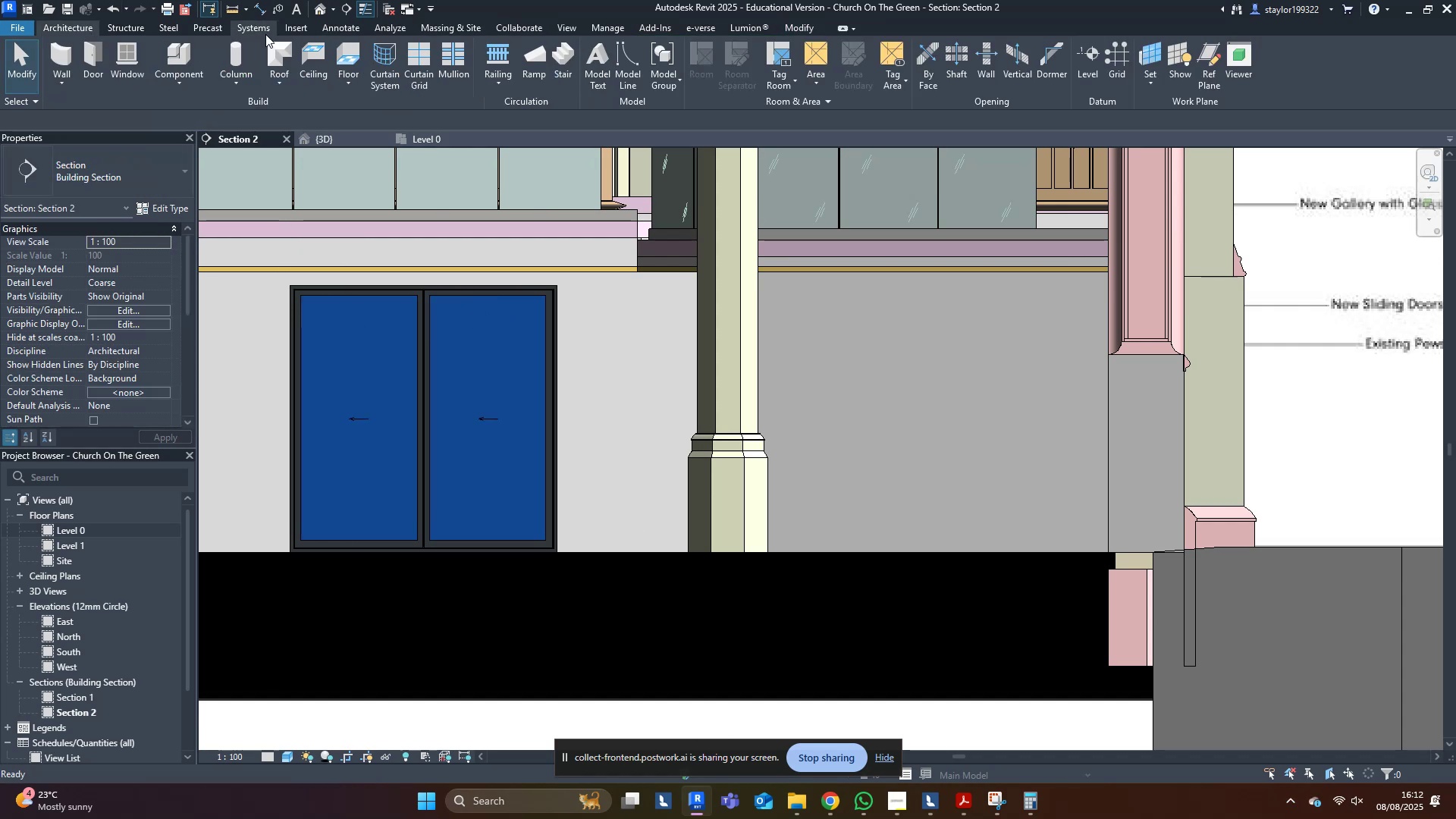 
left_click([294, 28])
 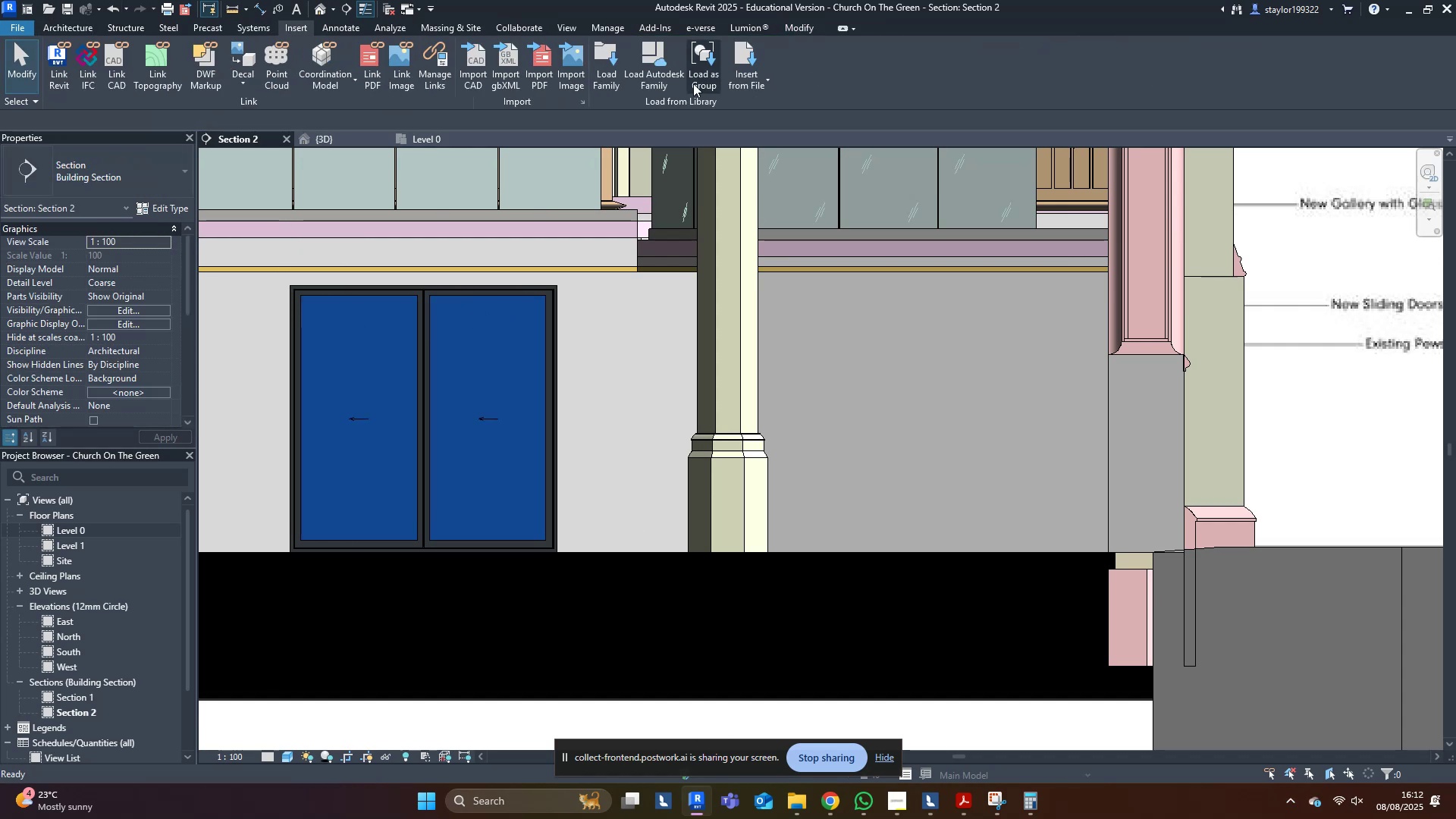 
left_click([667, 71])
 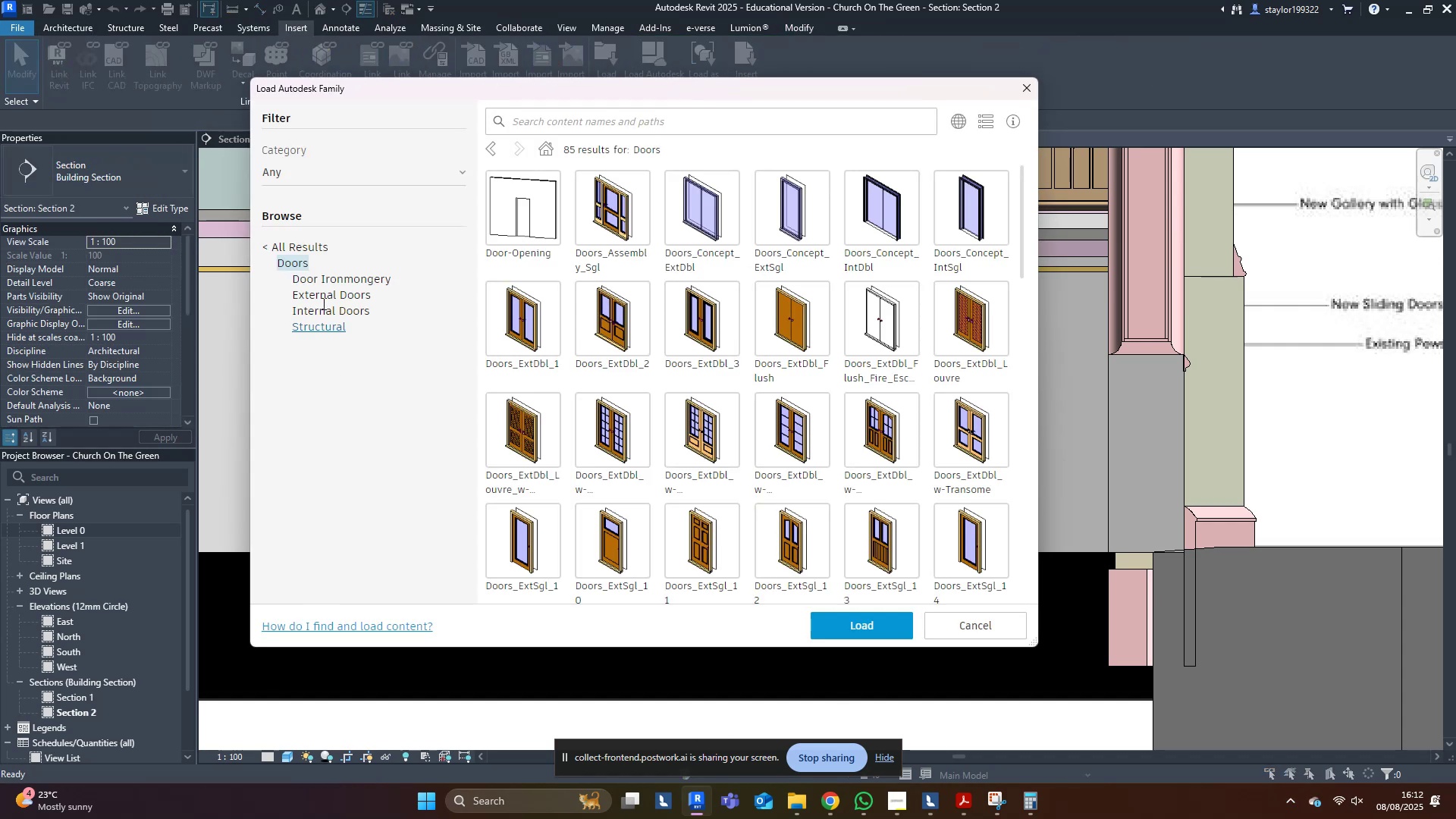 
left_click([297, 243])
 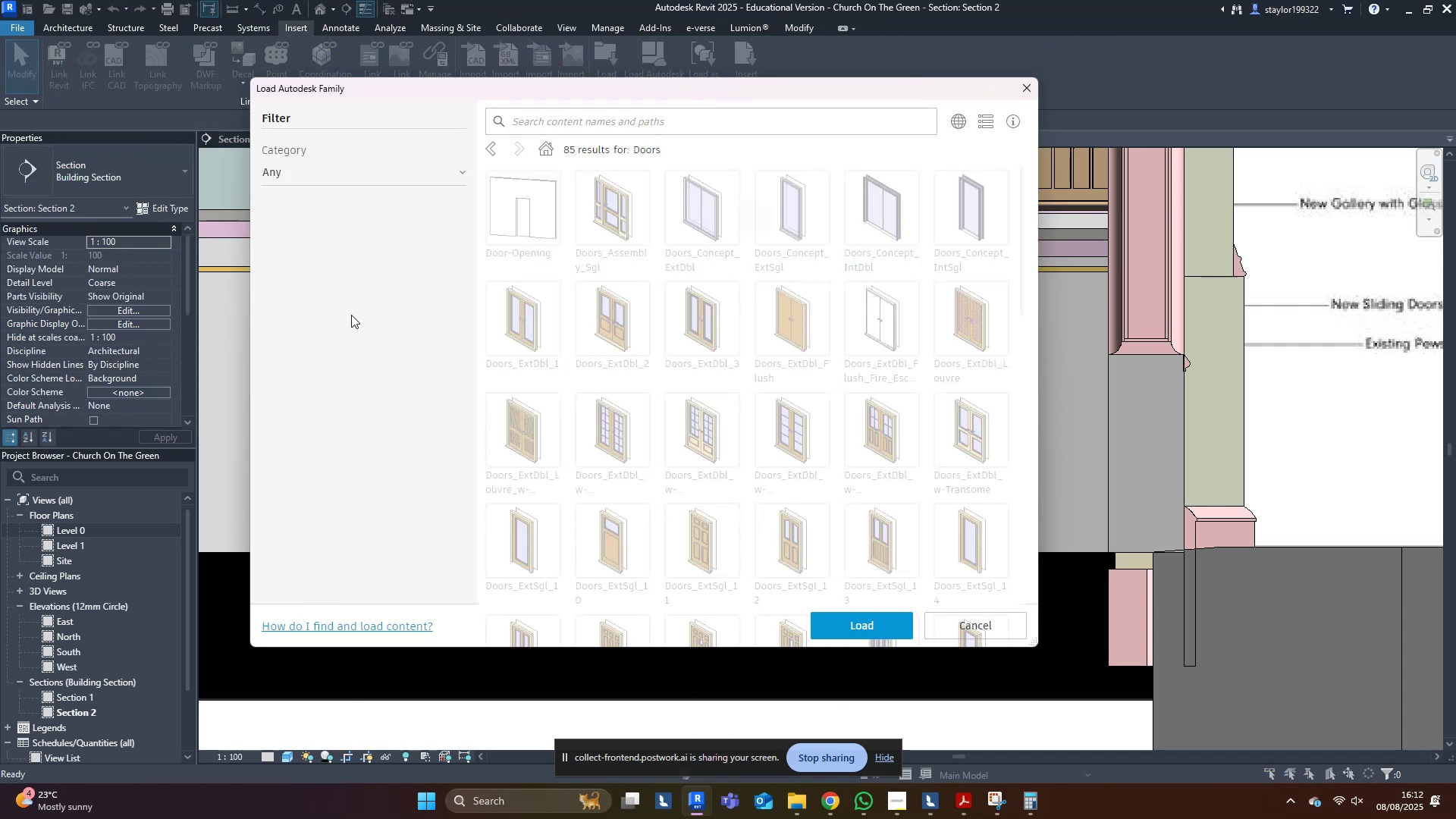 
scroll: coordinate [307, 535], scroll_direction: down, amount: 11.0
 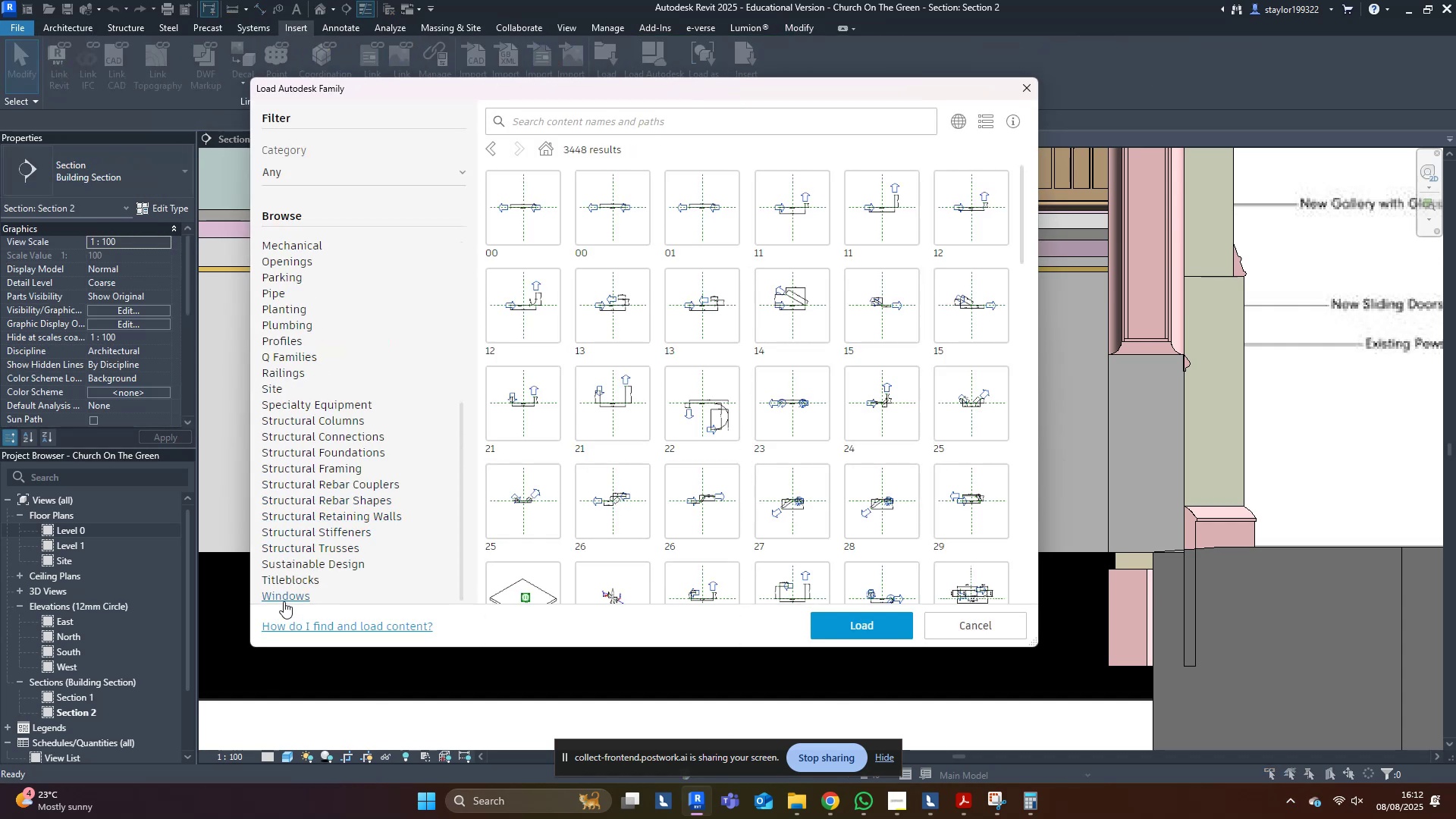 
left_click([284, 598])
 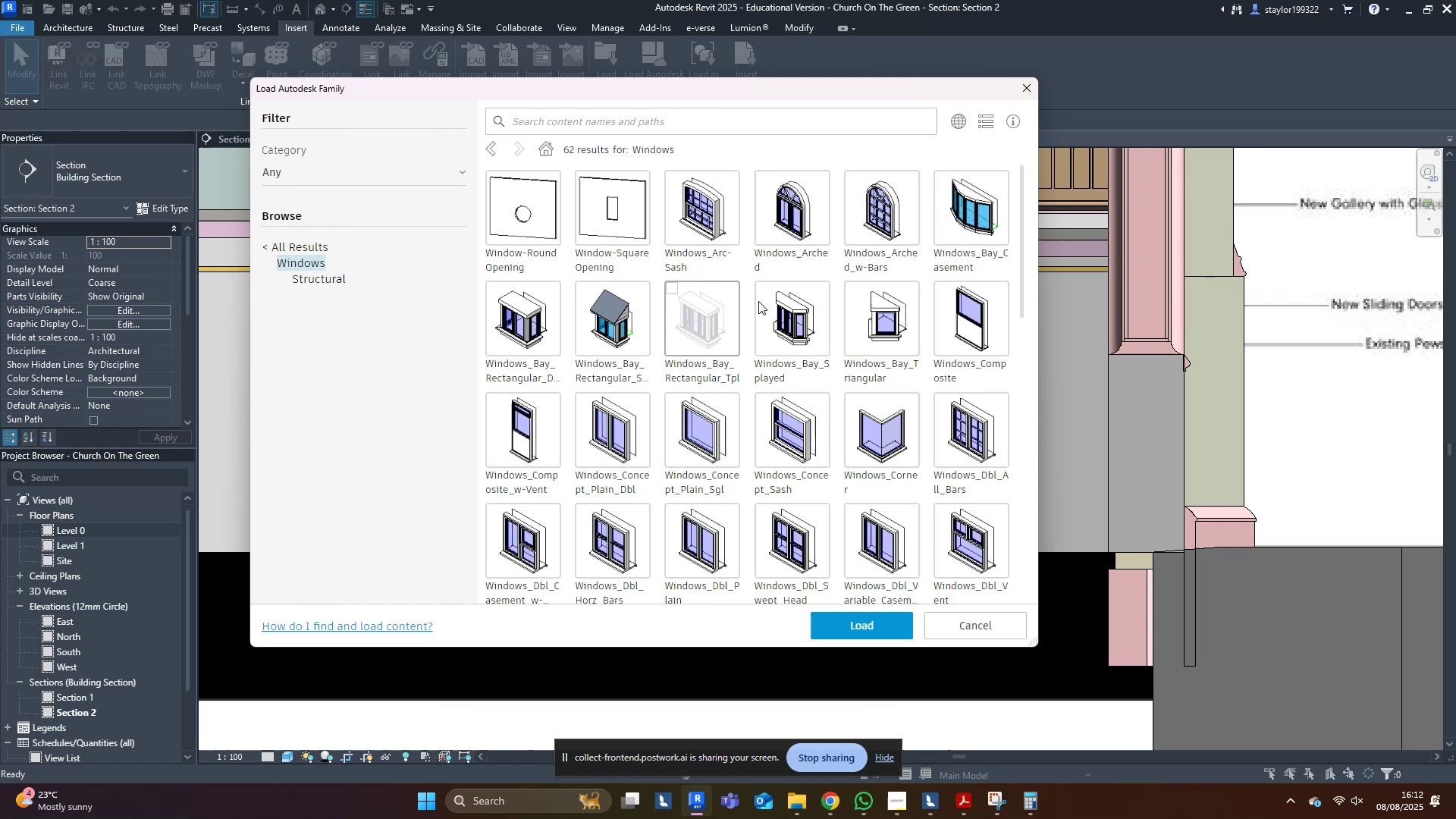 
scroll: coordinate [700, 441], scroll_direction: down, amount: 8.0
 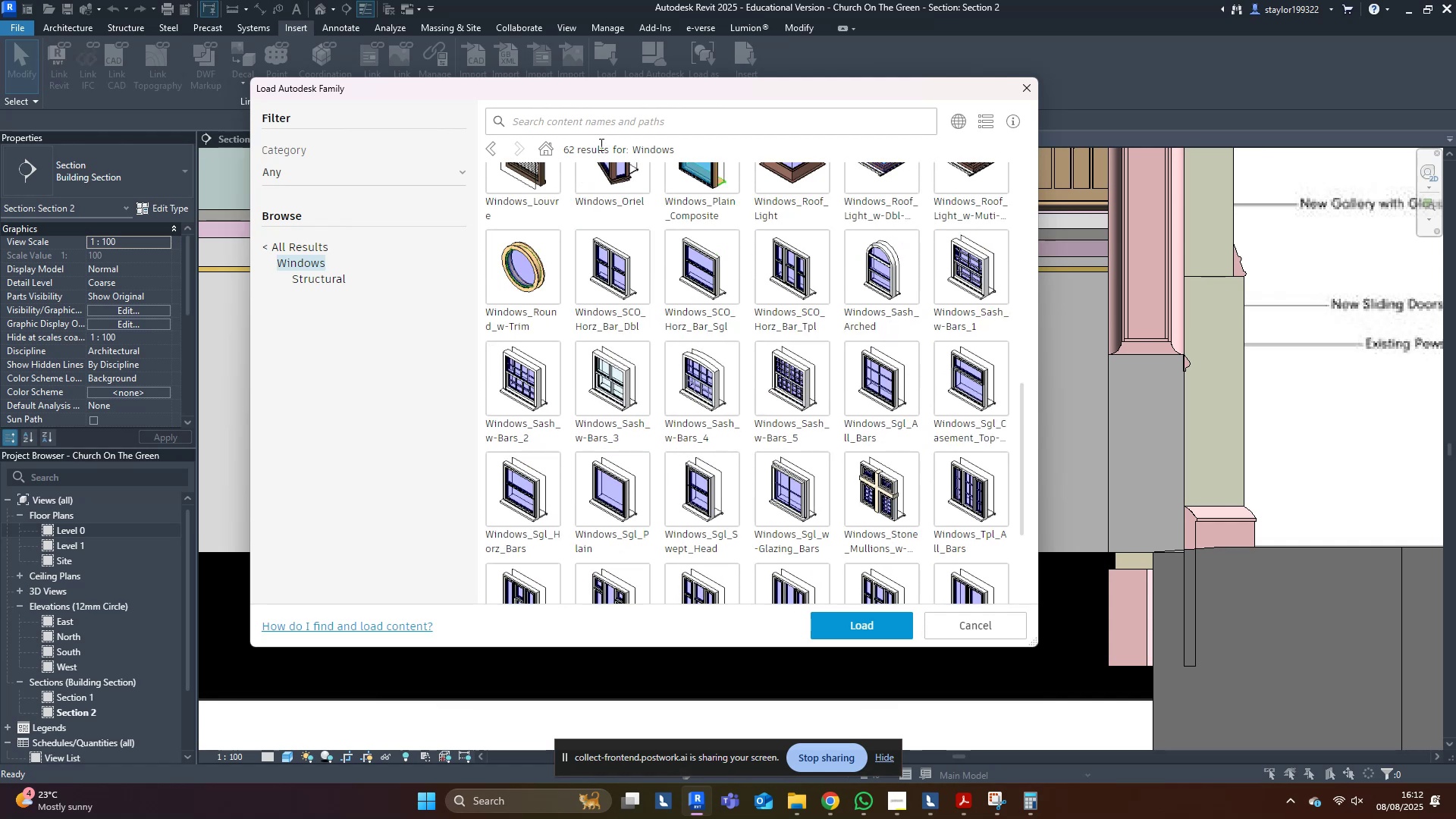 
left_click([614, 127])
 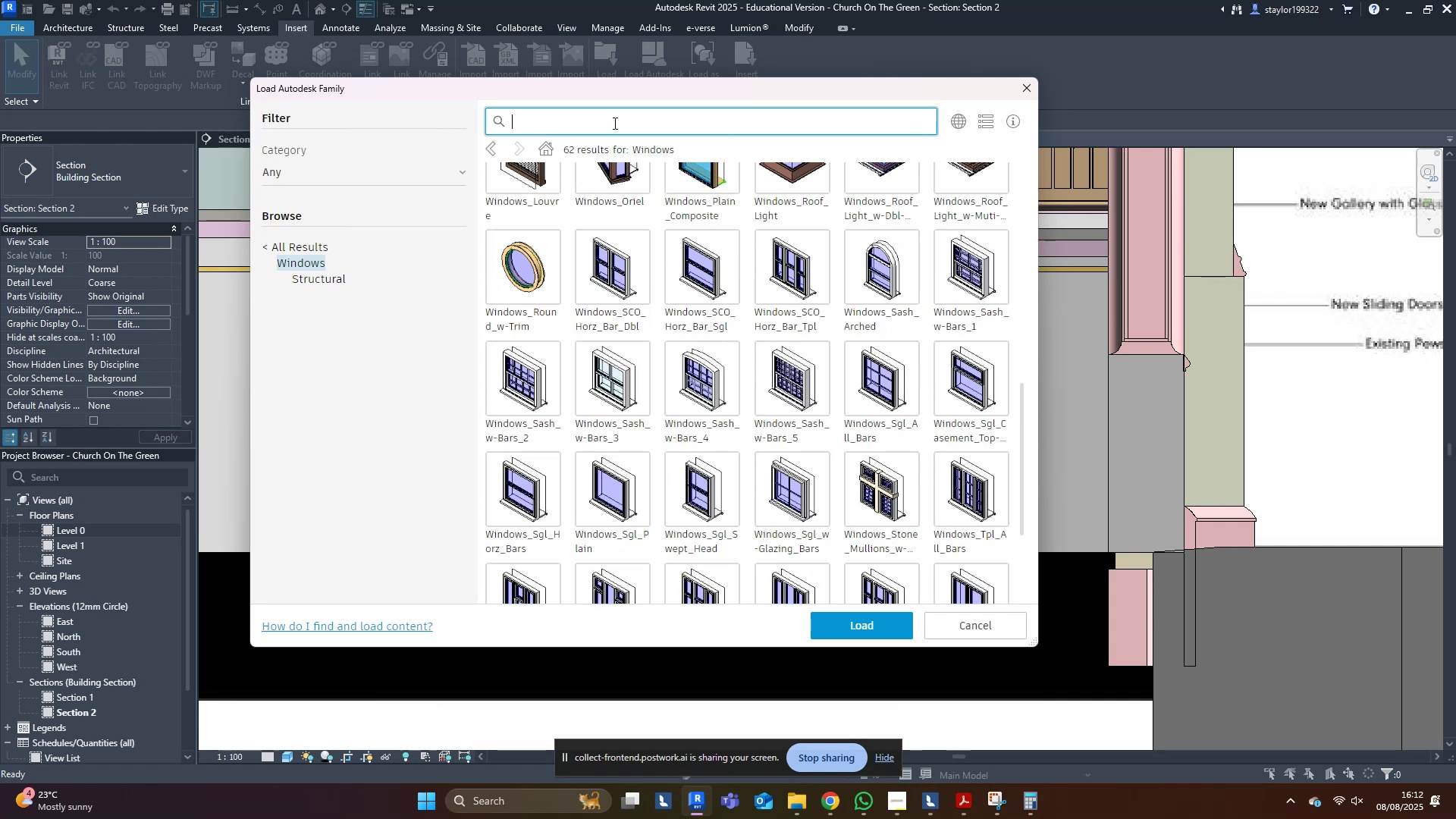 
type(tpl)
 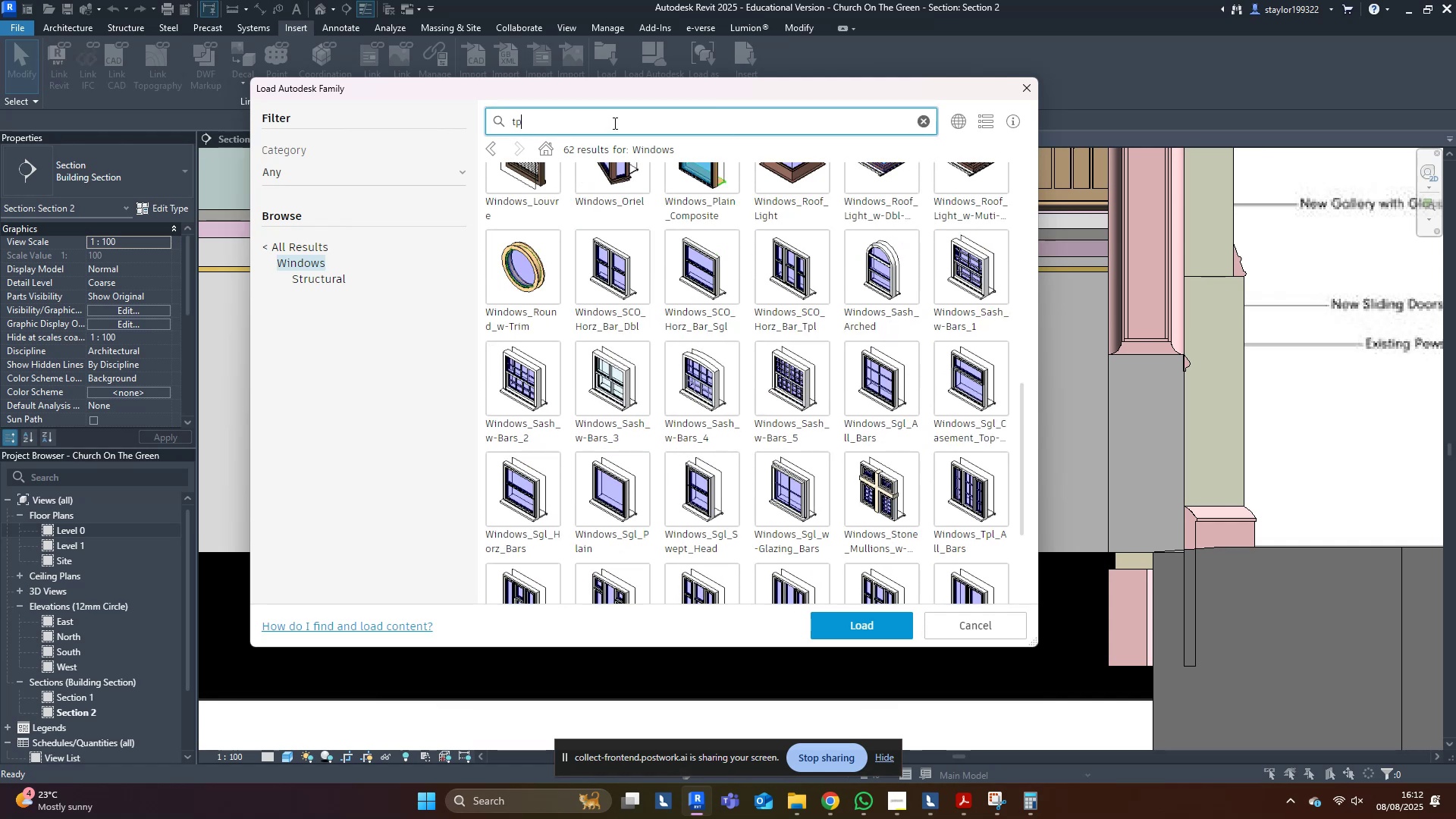 
key(Enter)
 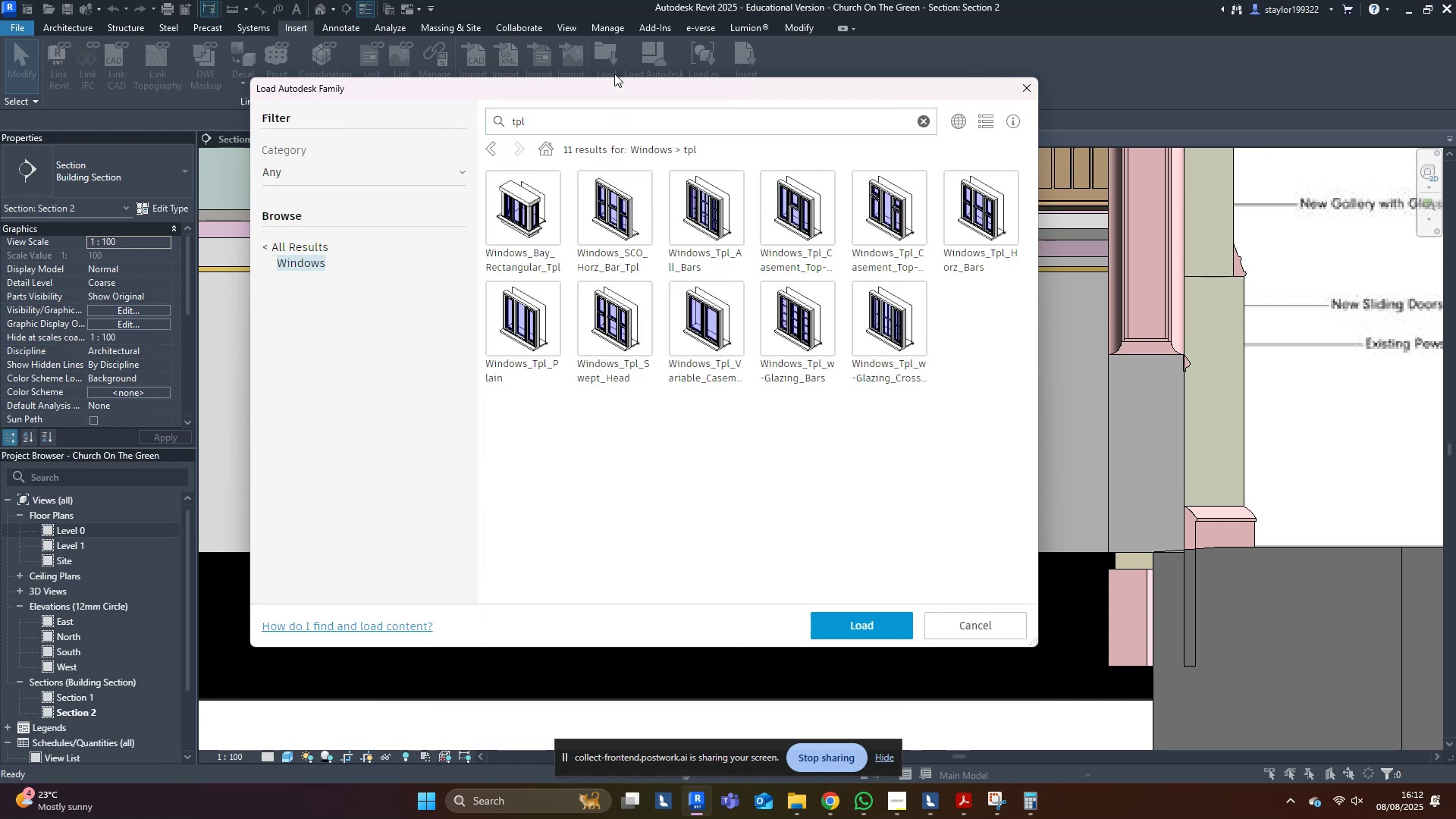 
left_click([551, 278])
 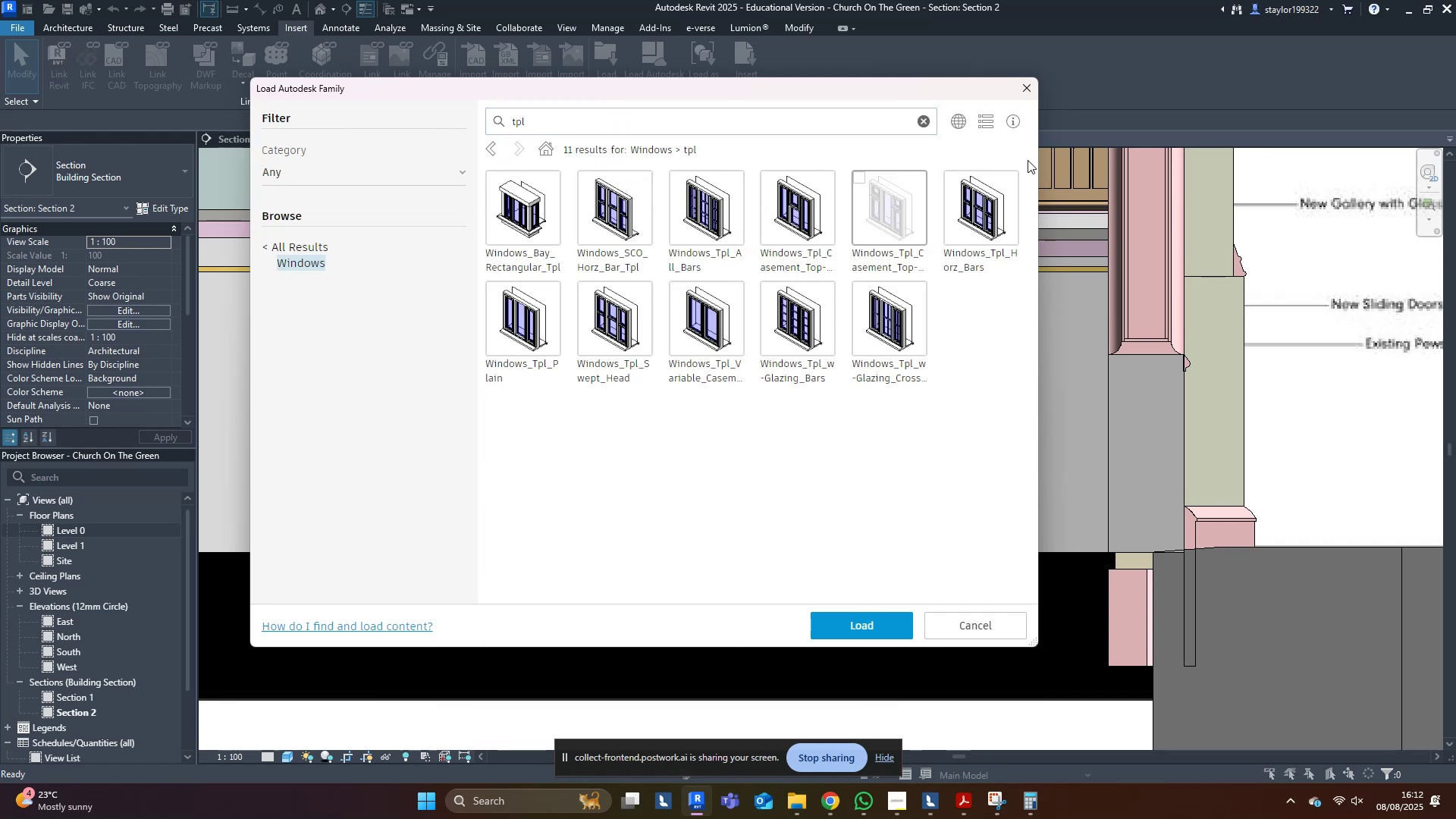 
left_click([1031, 86])
 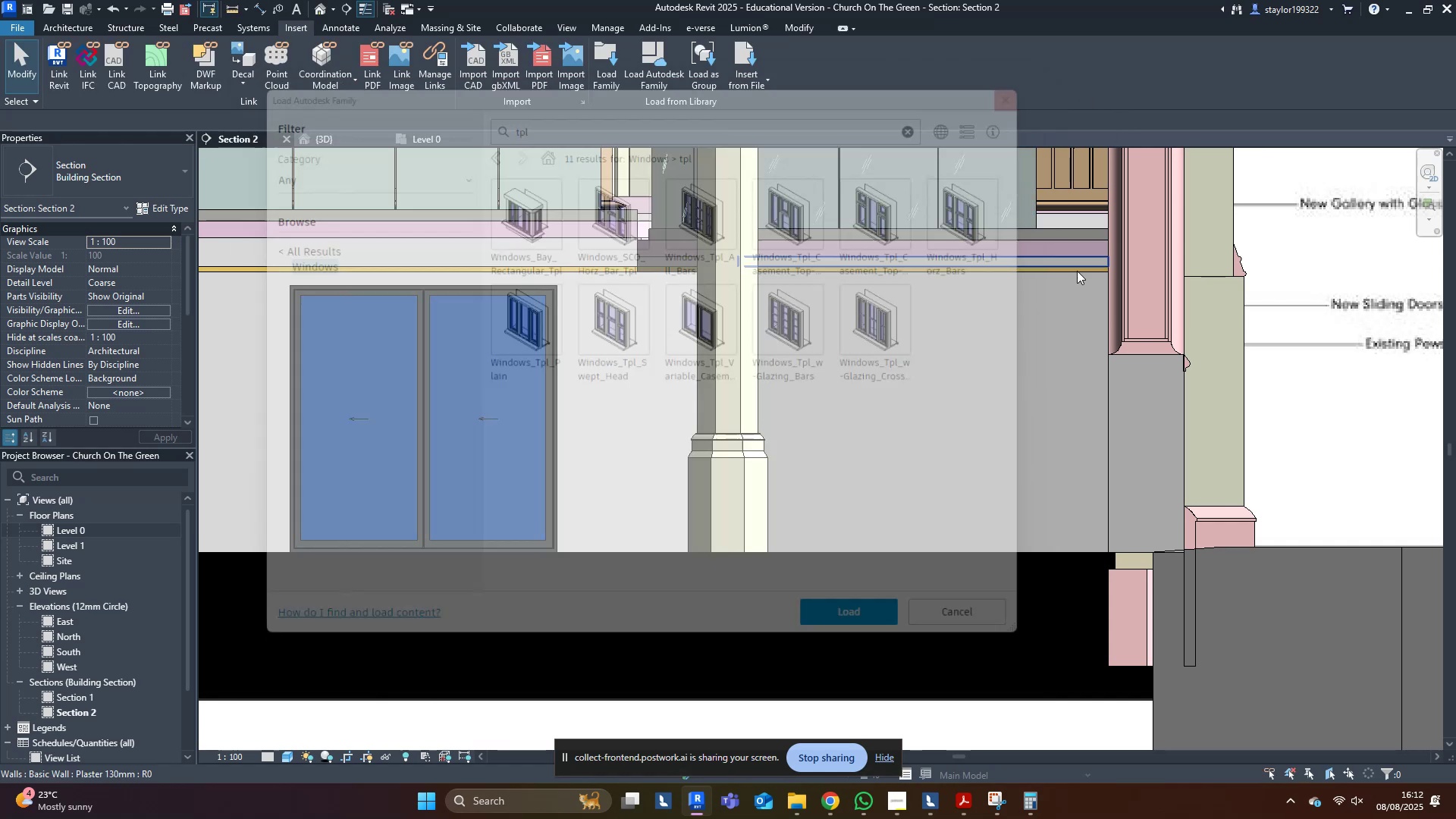 
middle_click([1077, 271])
 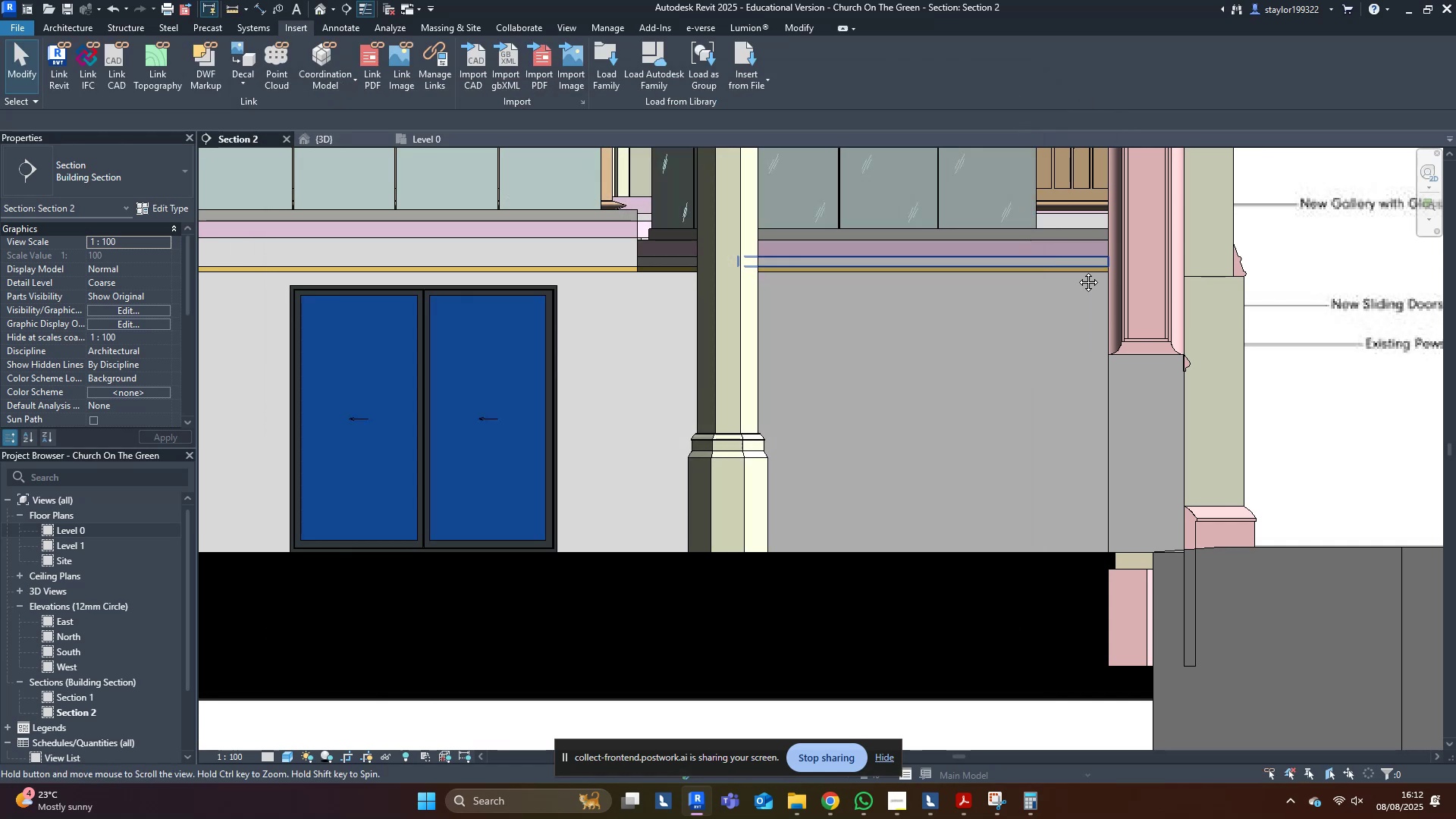 
type(wf)
 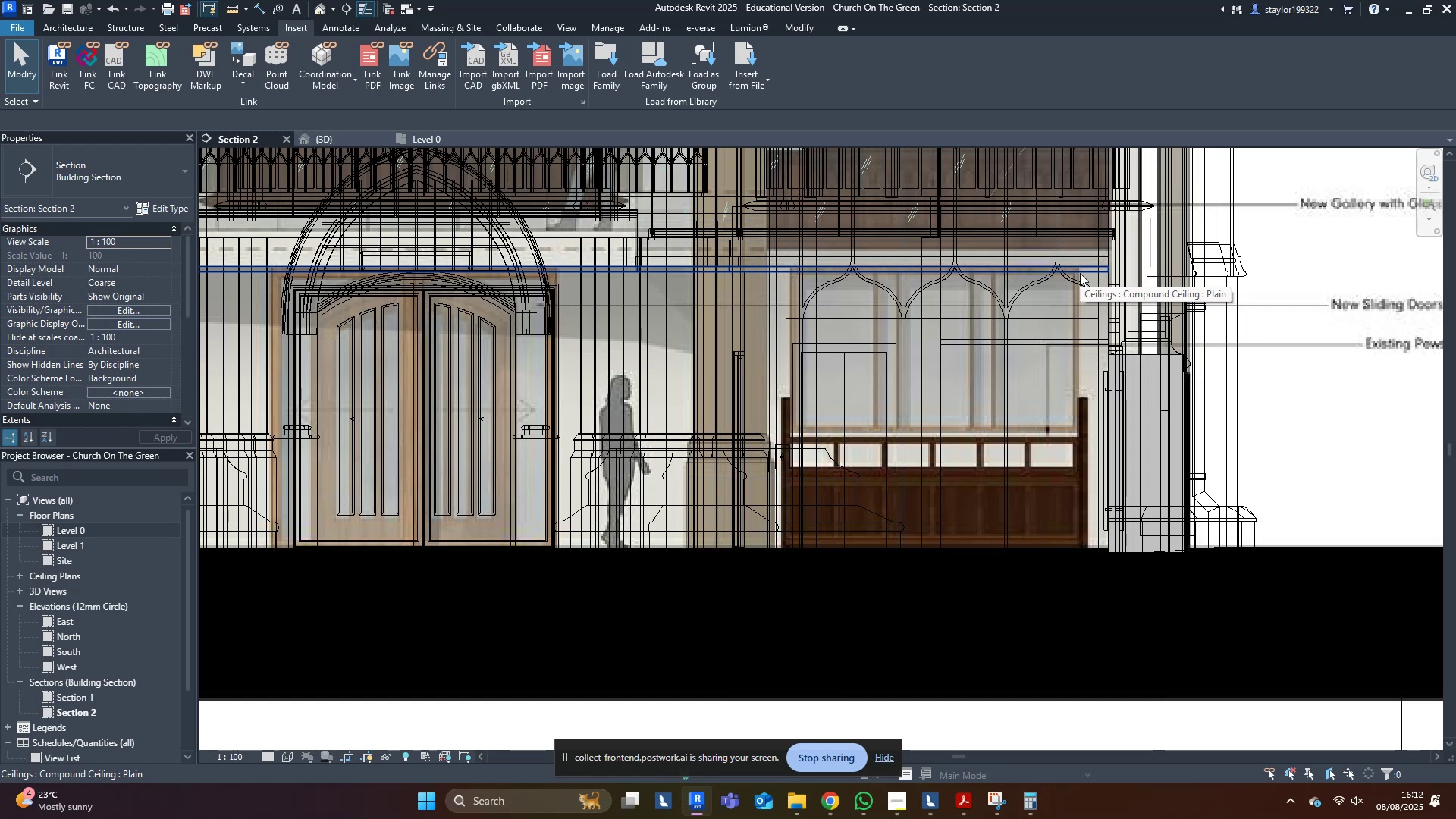 
type(sd)
key(Escape)
key(Escape)
key(Escape)
 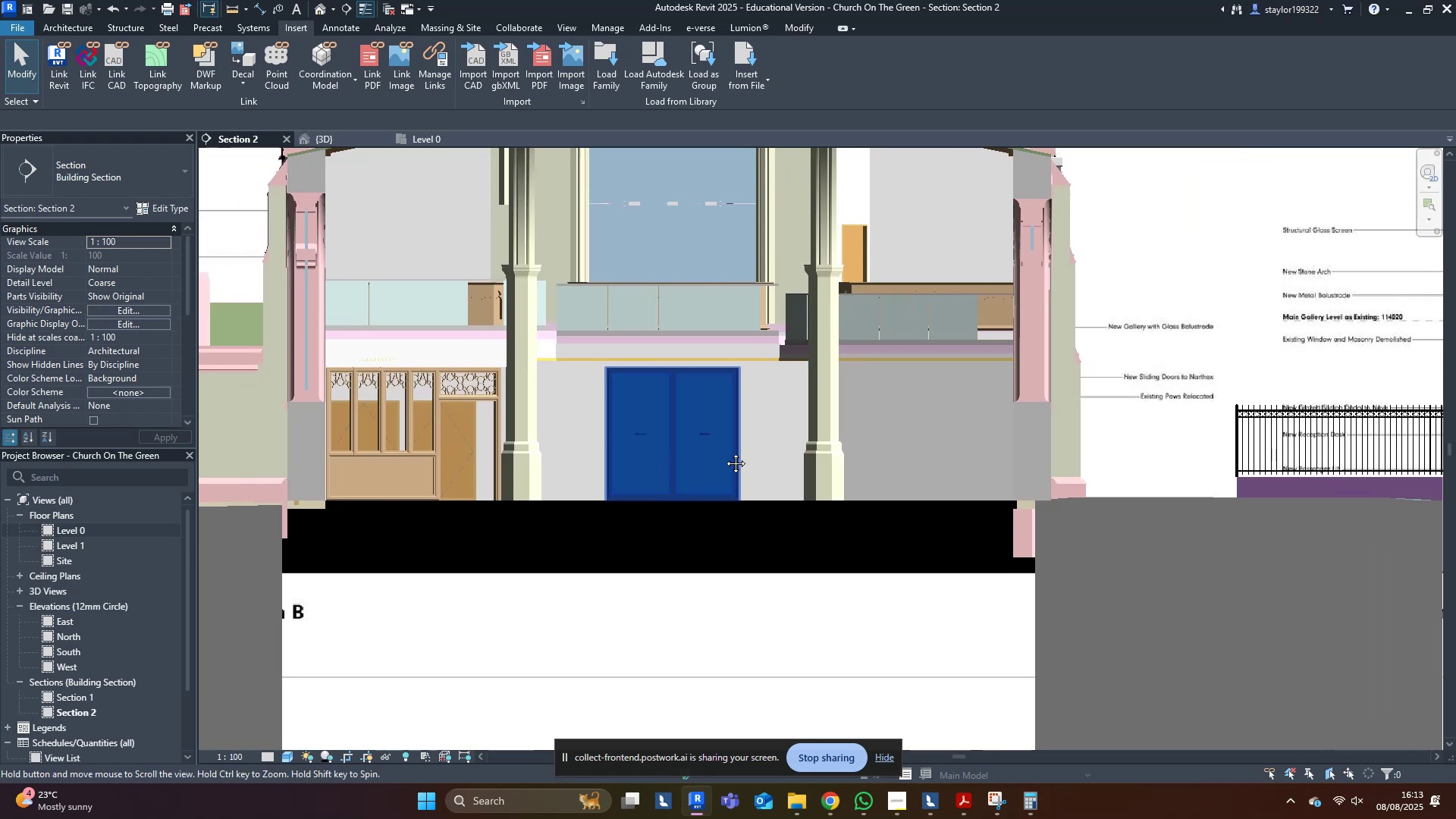 
scroll: coordinate [632, 444], scroll_direction: down, amount: 5.0
 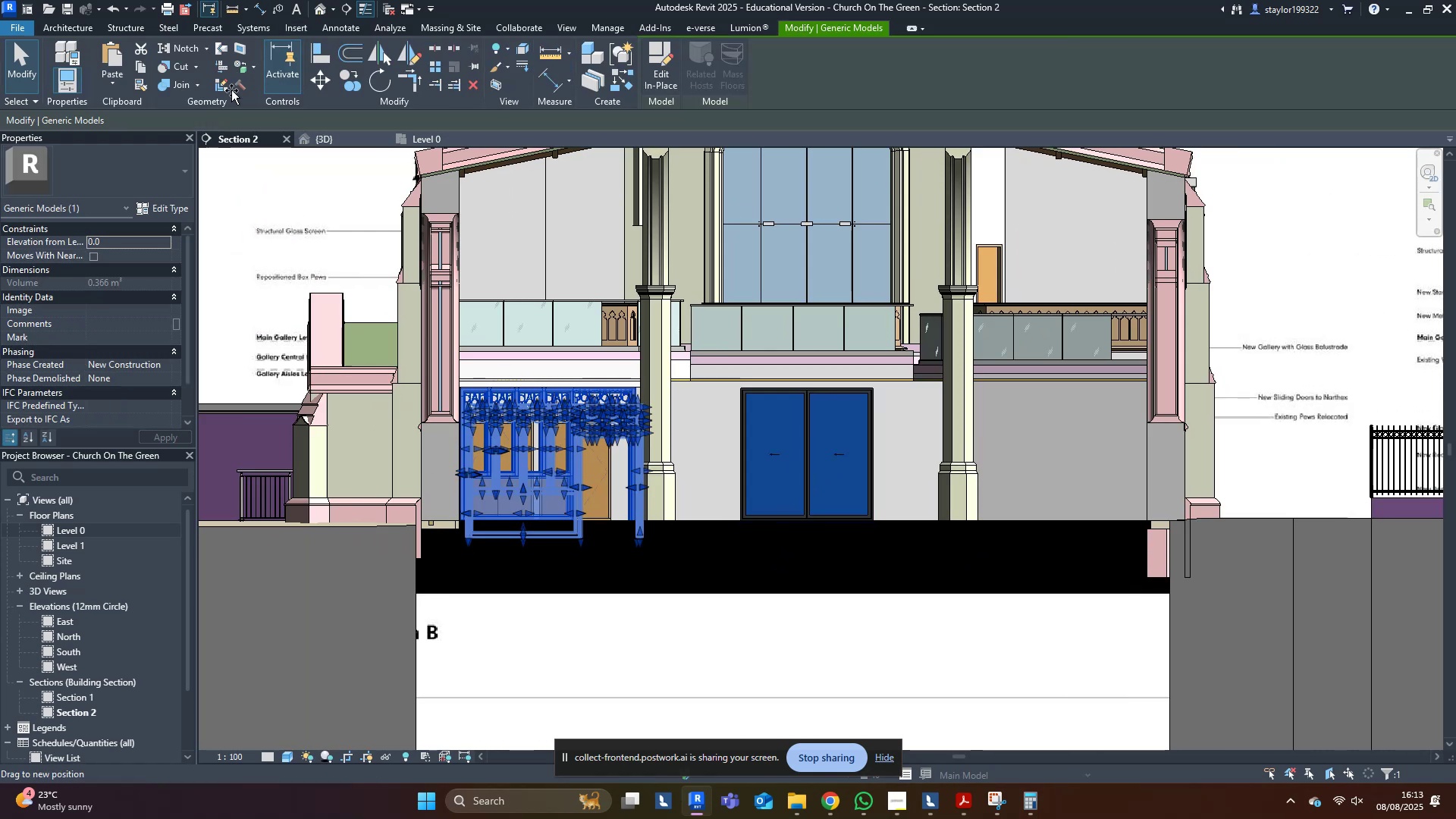 
key(Control+ControlLeft)
 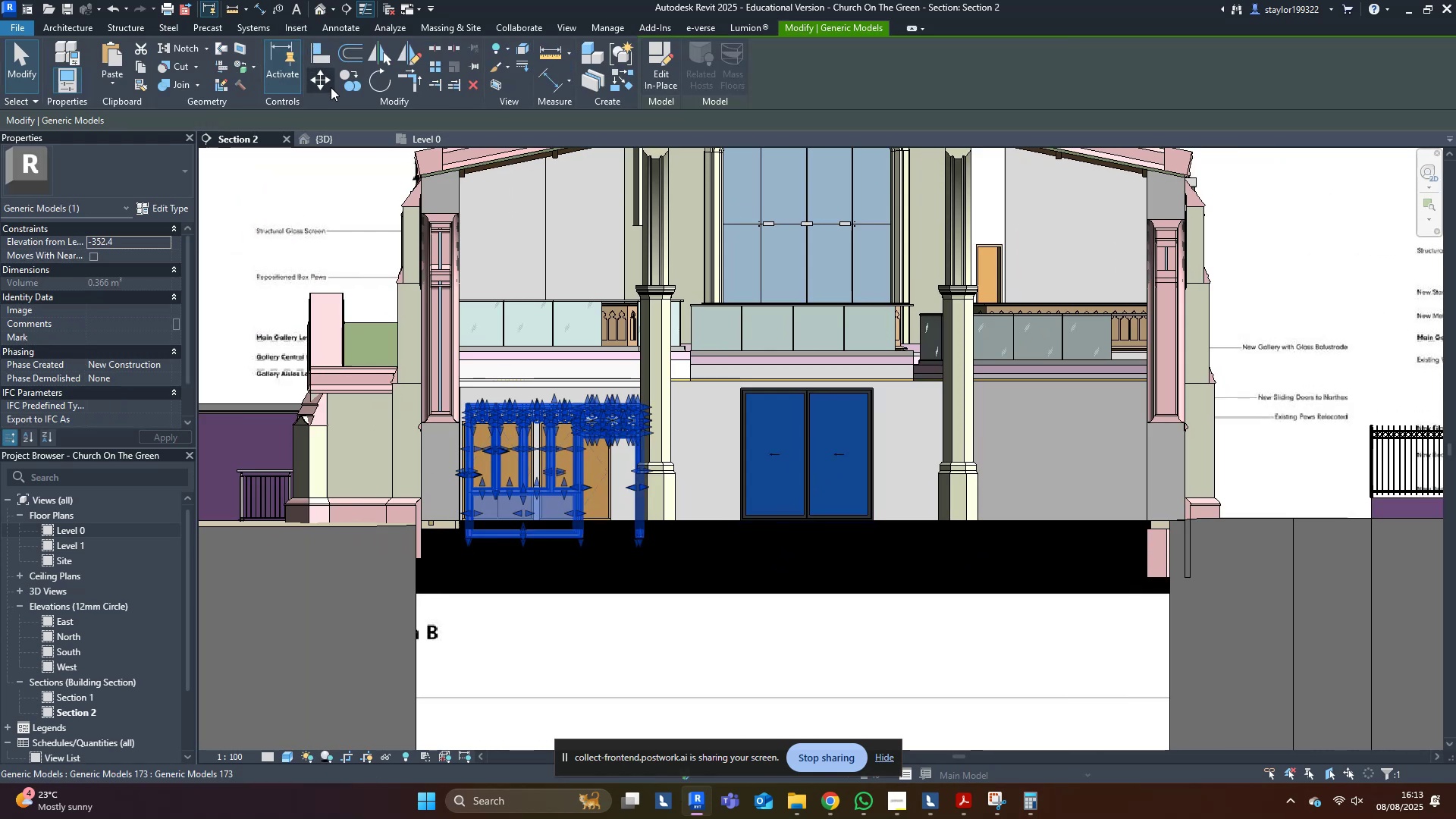 
key(Control+Z)
 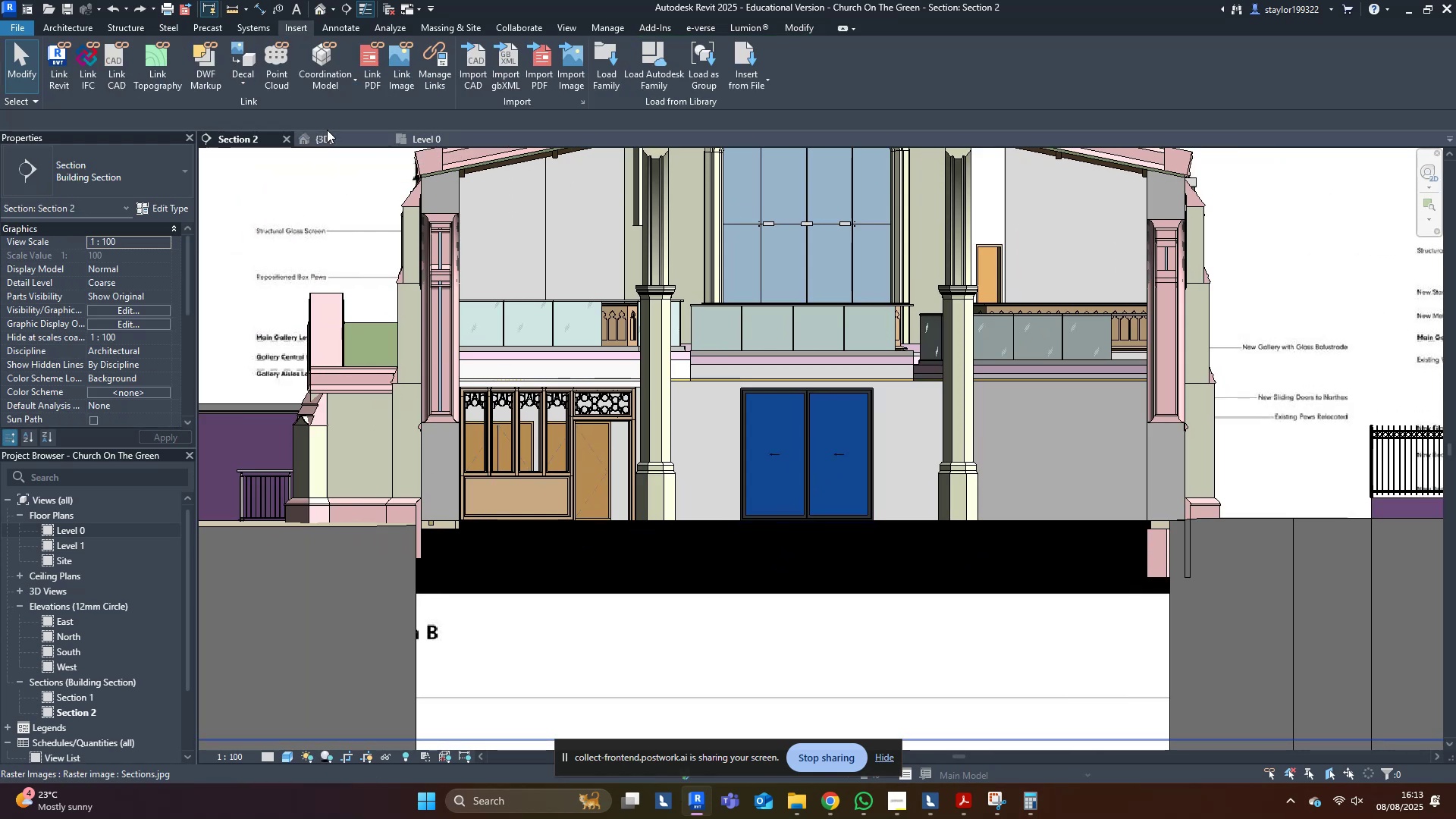 
double_click([335, 143])
 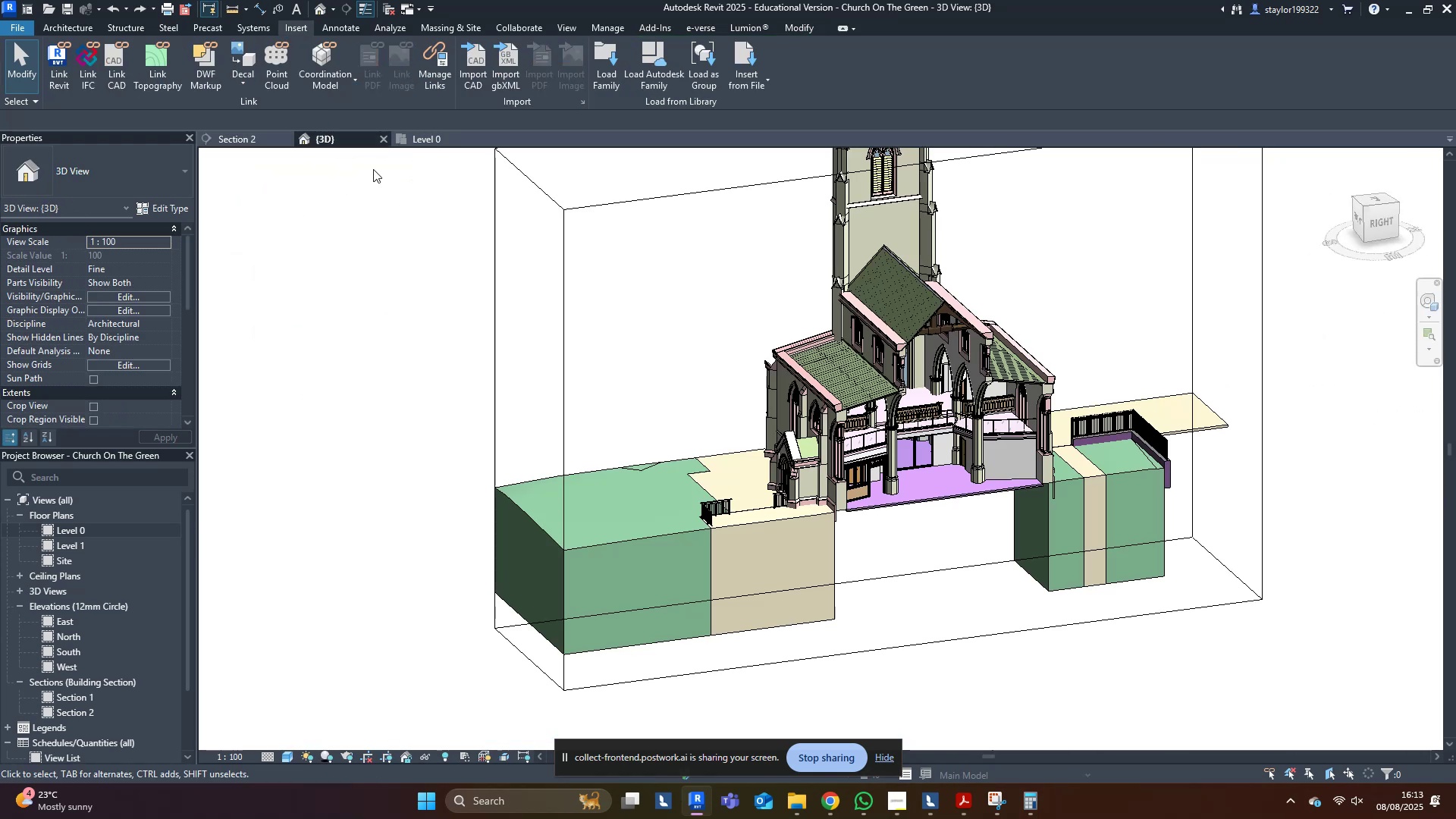 
middle_click([664, 262])
 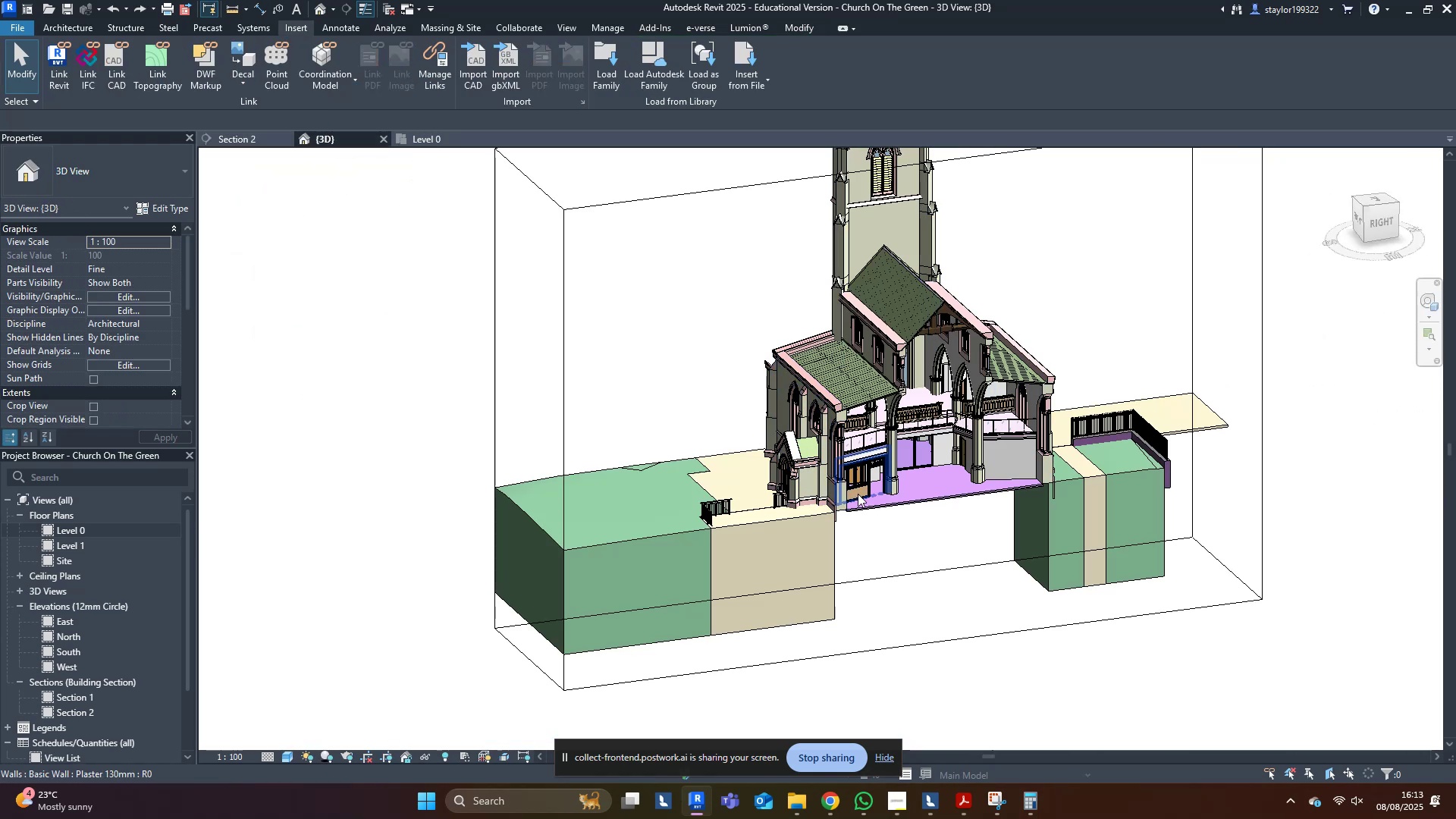 
scroll: coordinate [854, 497], scroll_direction: up, amount: 4.0
 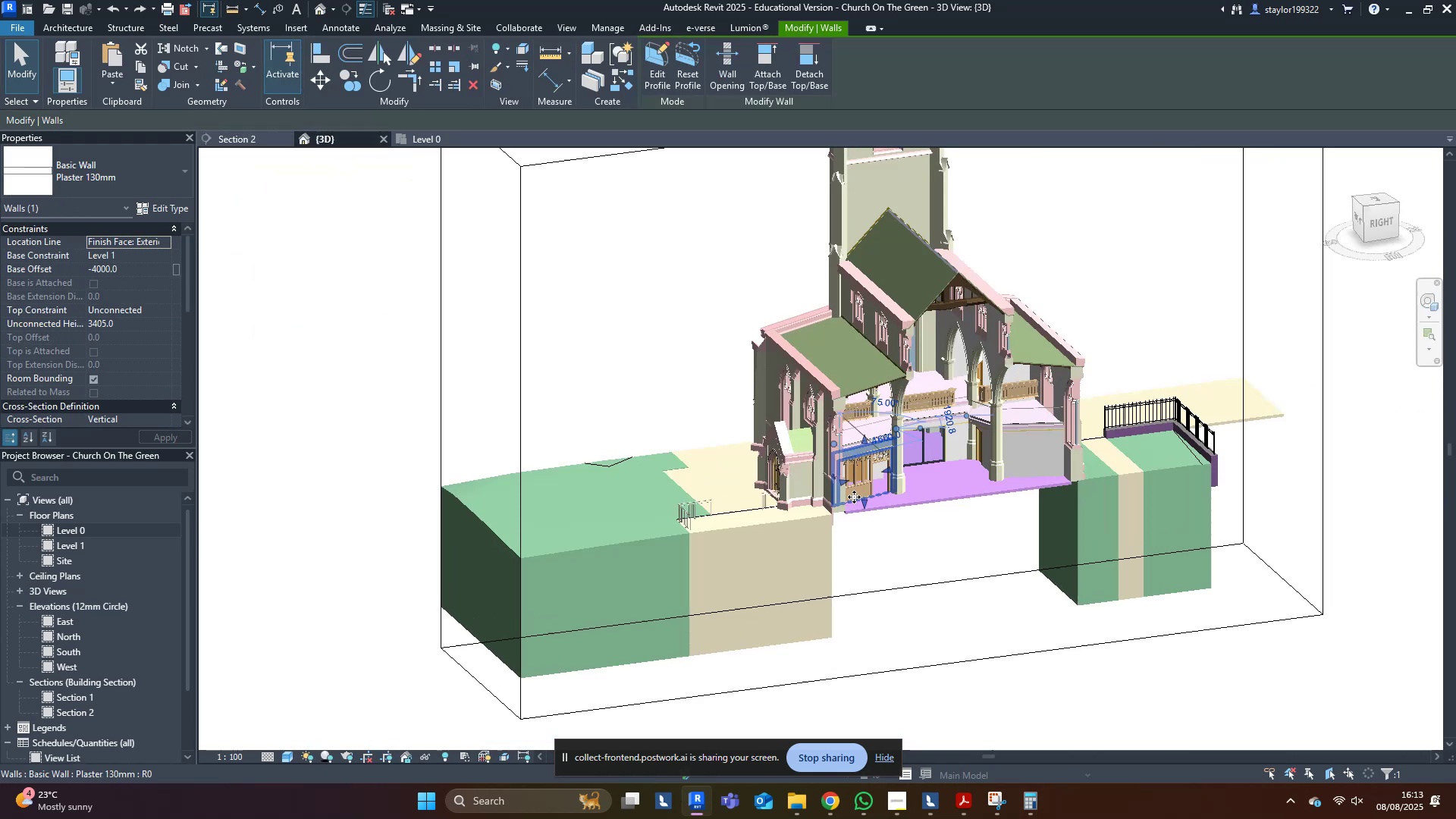 
key(Escape)
 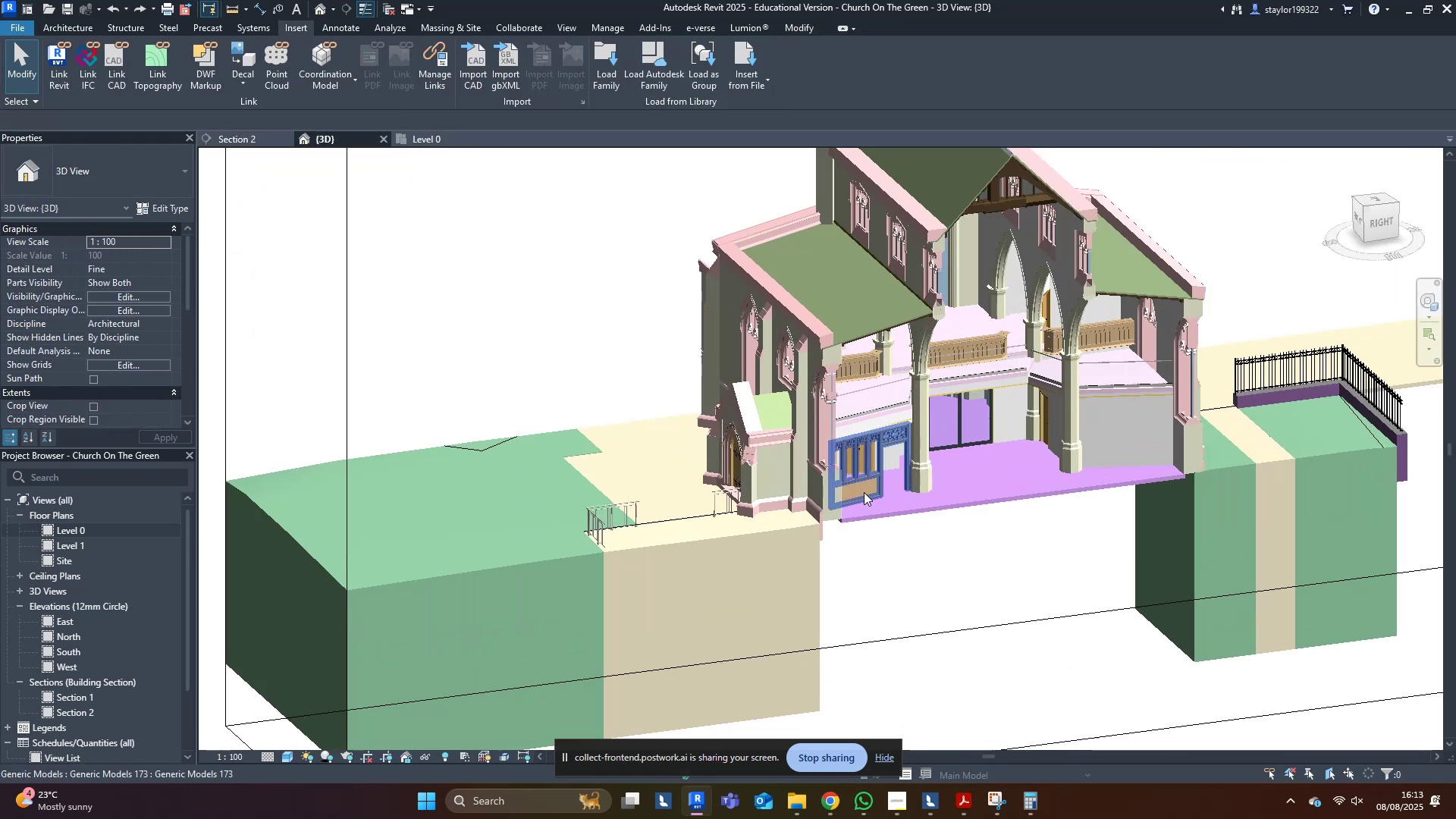 
left_click([864, 492])
 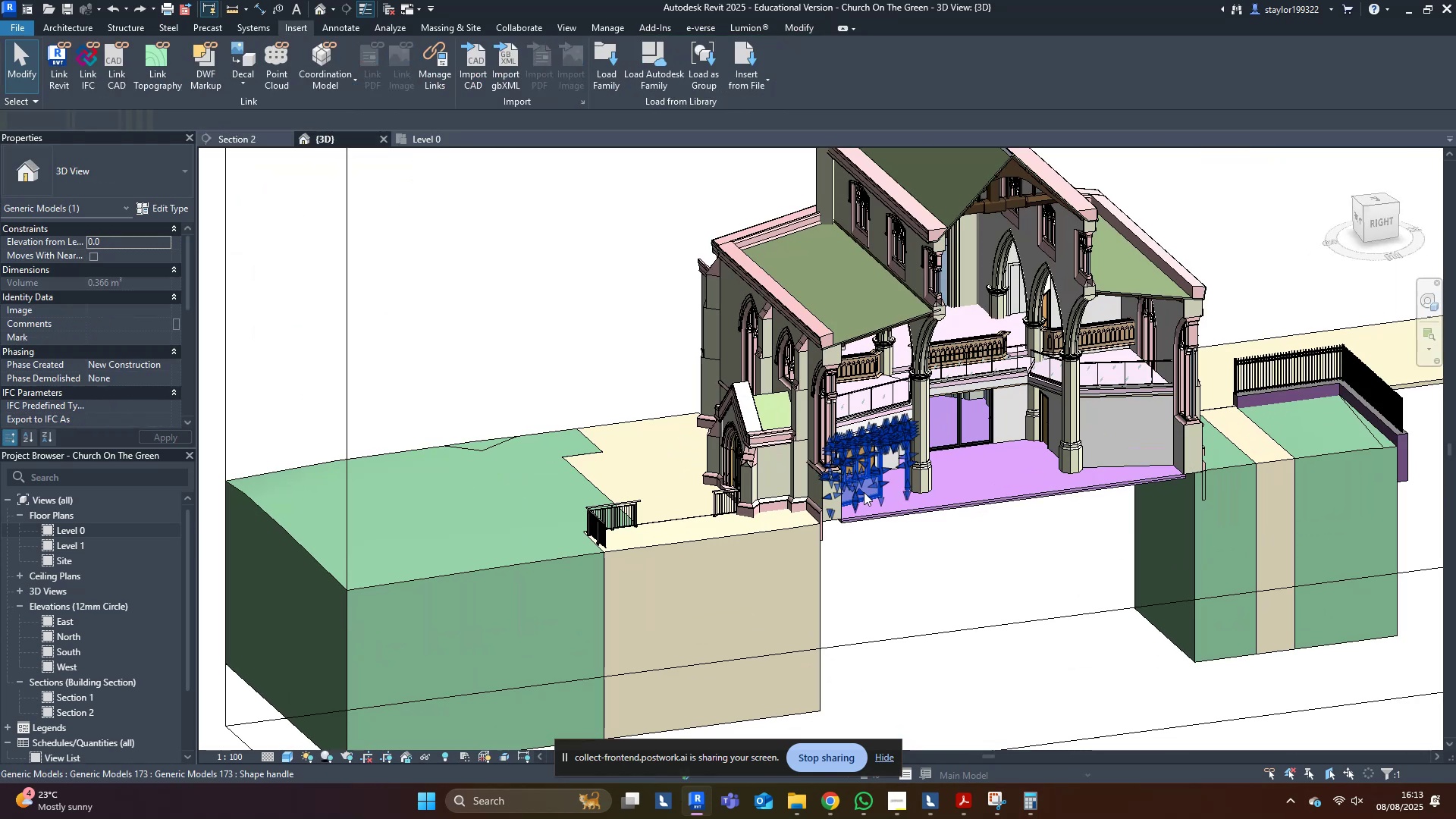 
hold_key(key=ControlLeft, duration=0.72)
double_click([1136, 437])
 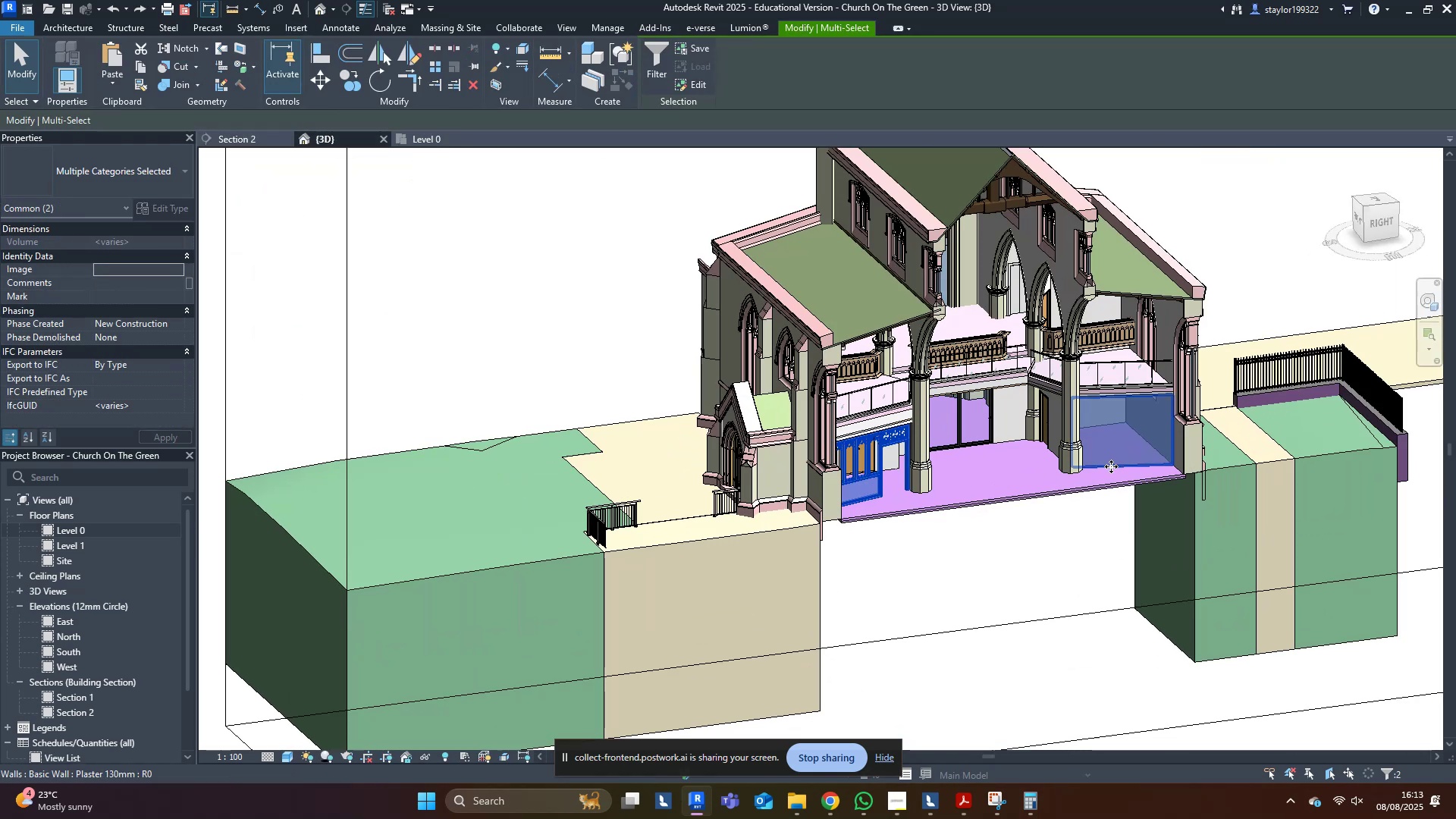 
type(hi)
key(Escape)
 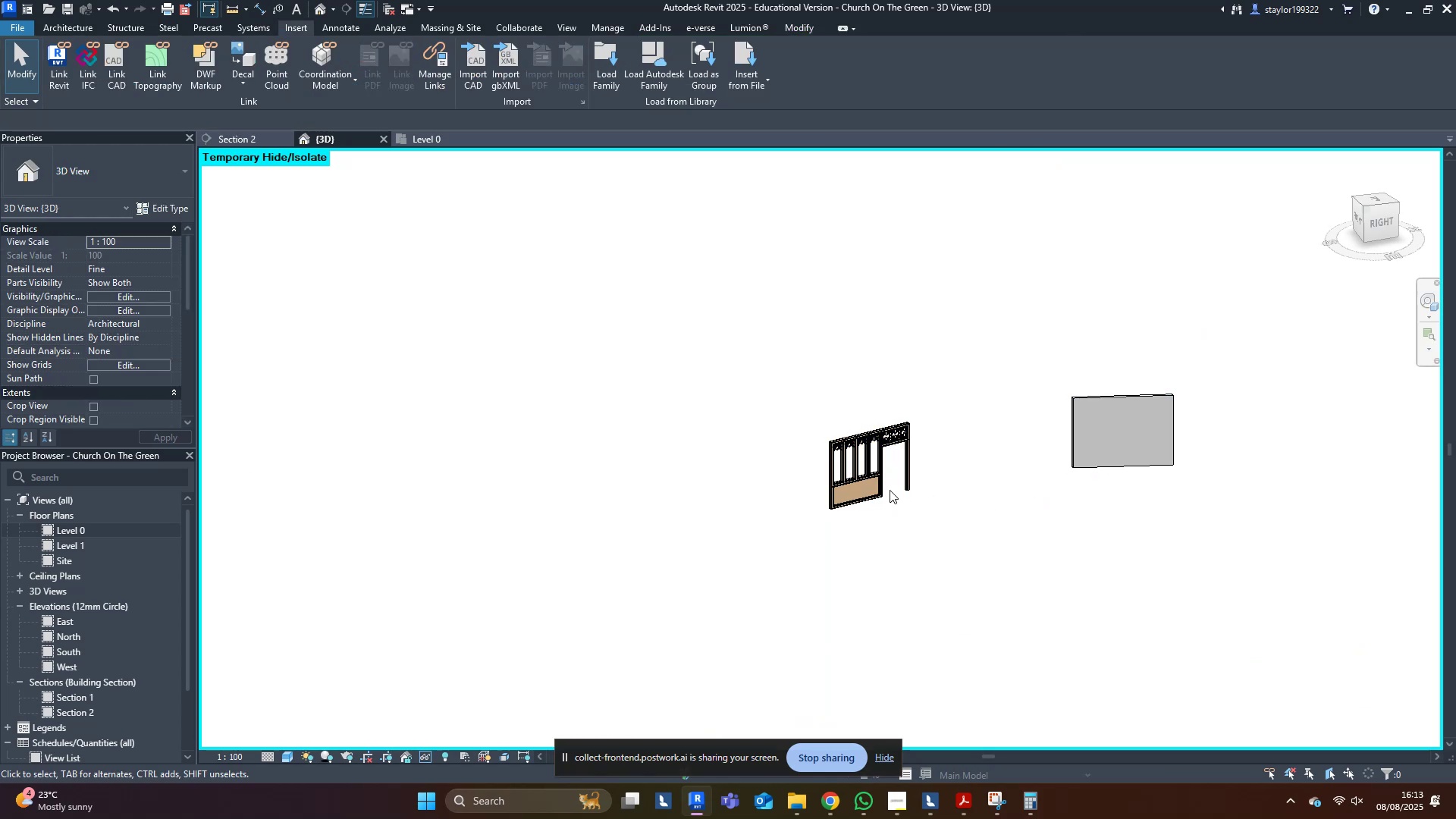 
left_click([886, 491])
 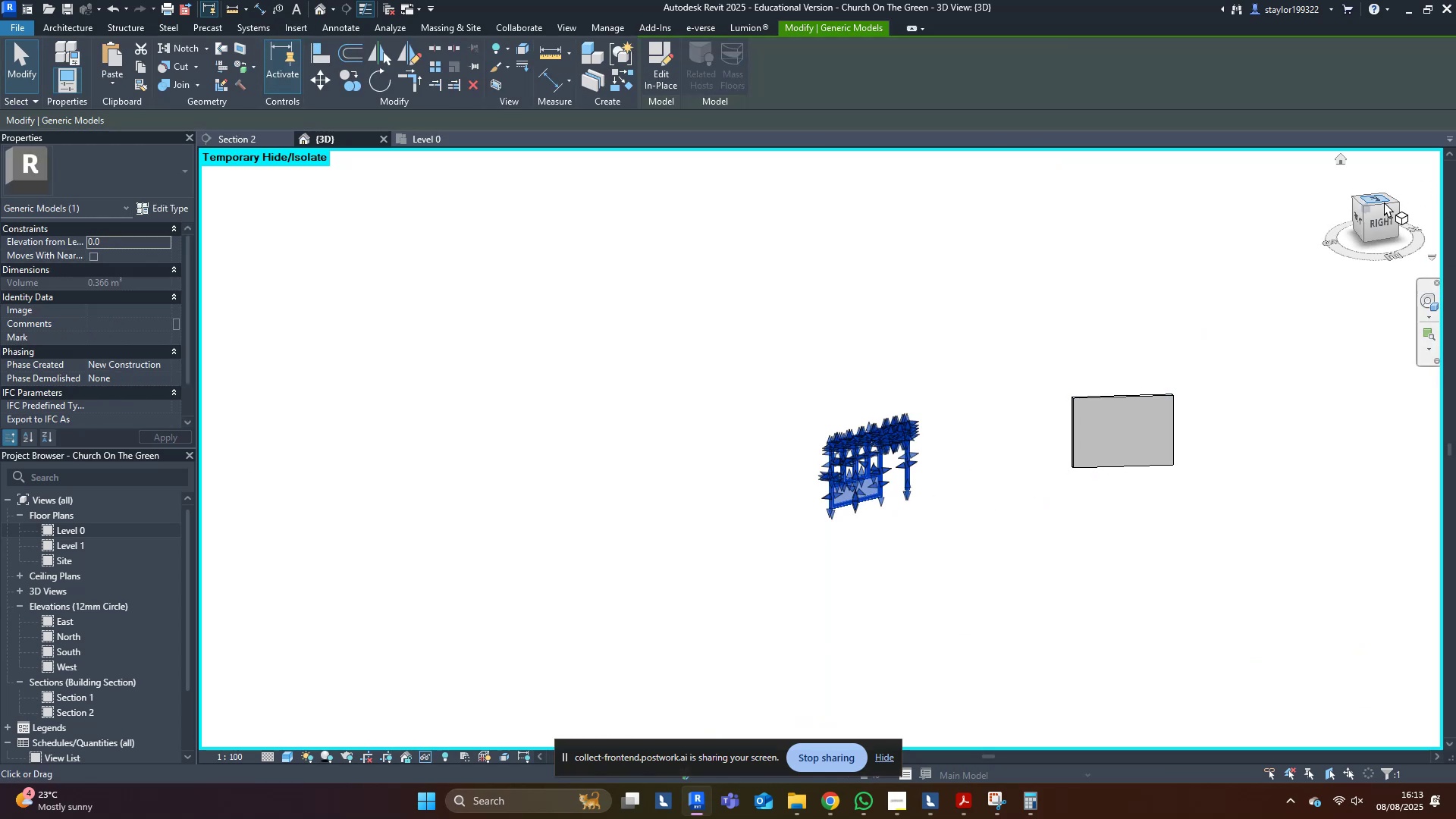 
left_click([1370, 199])
 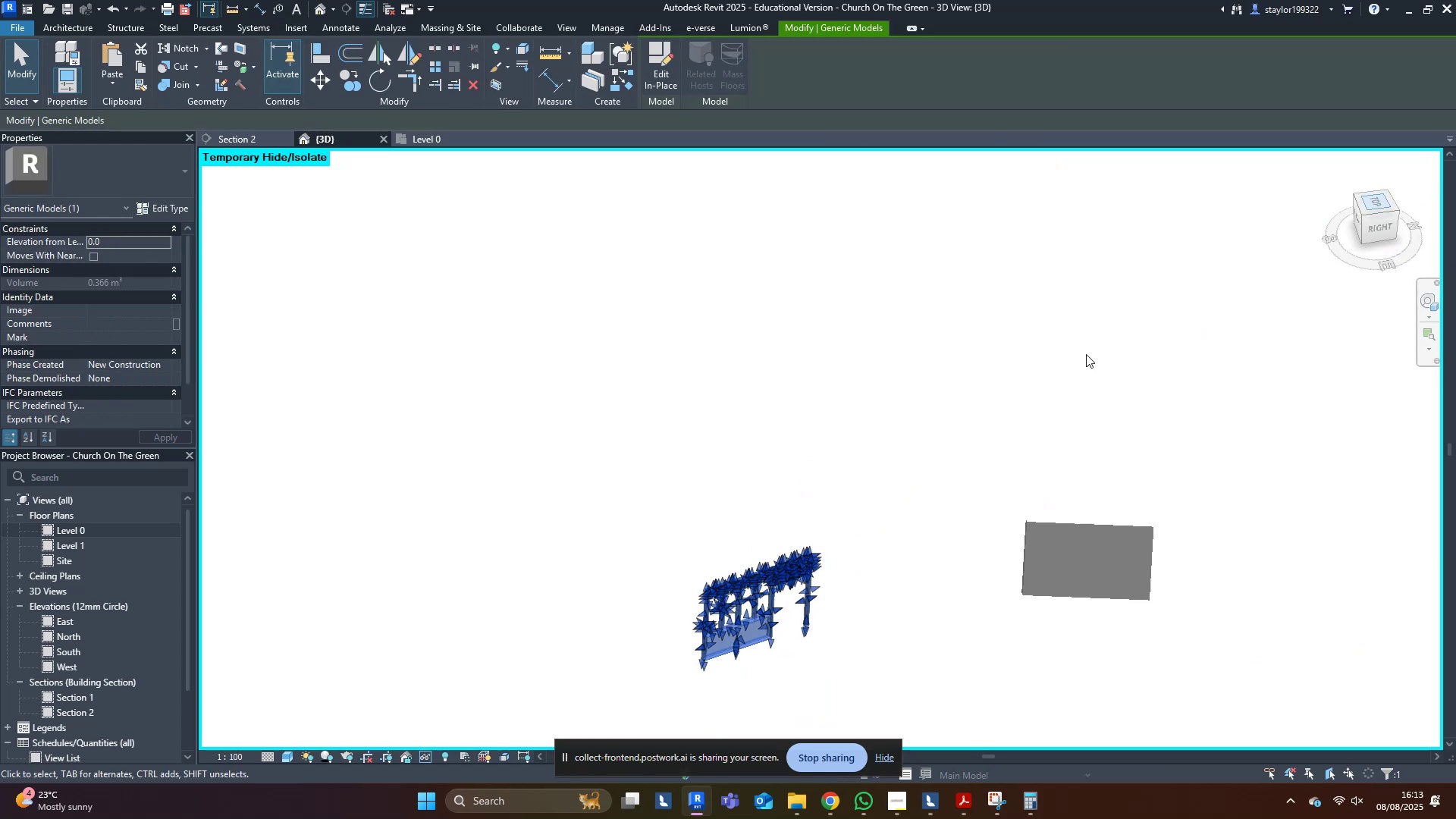 
middle_click([1021, 366])
 